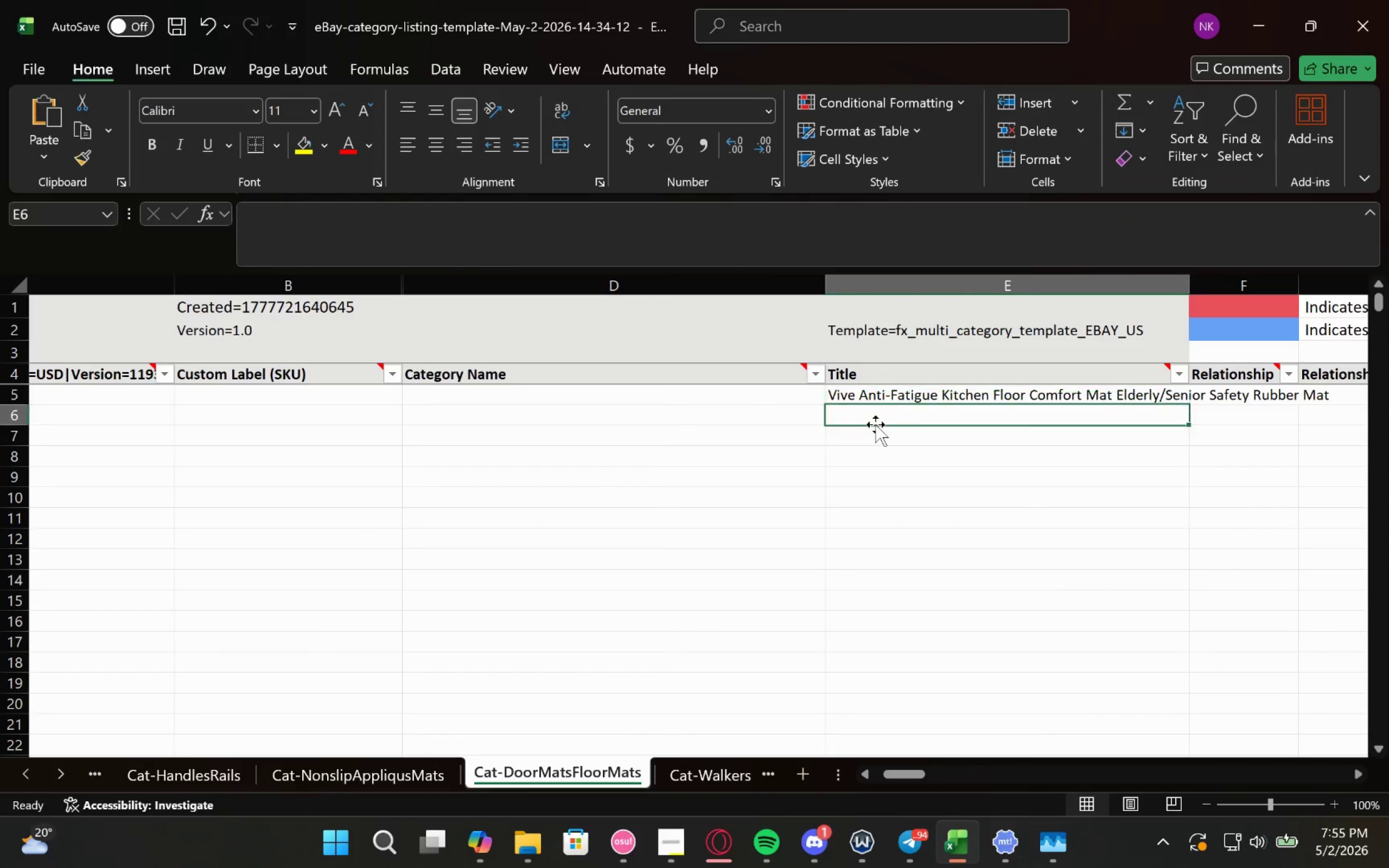 
key(Control+V)
 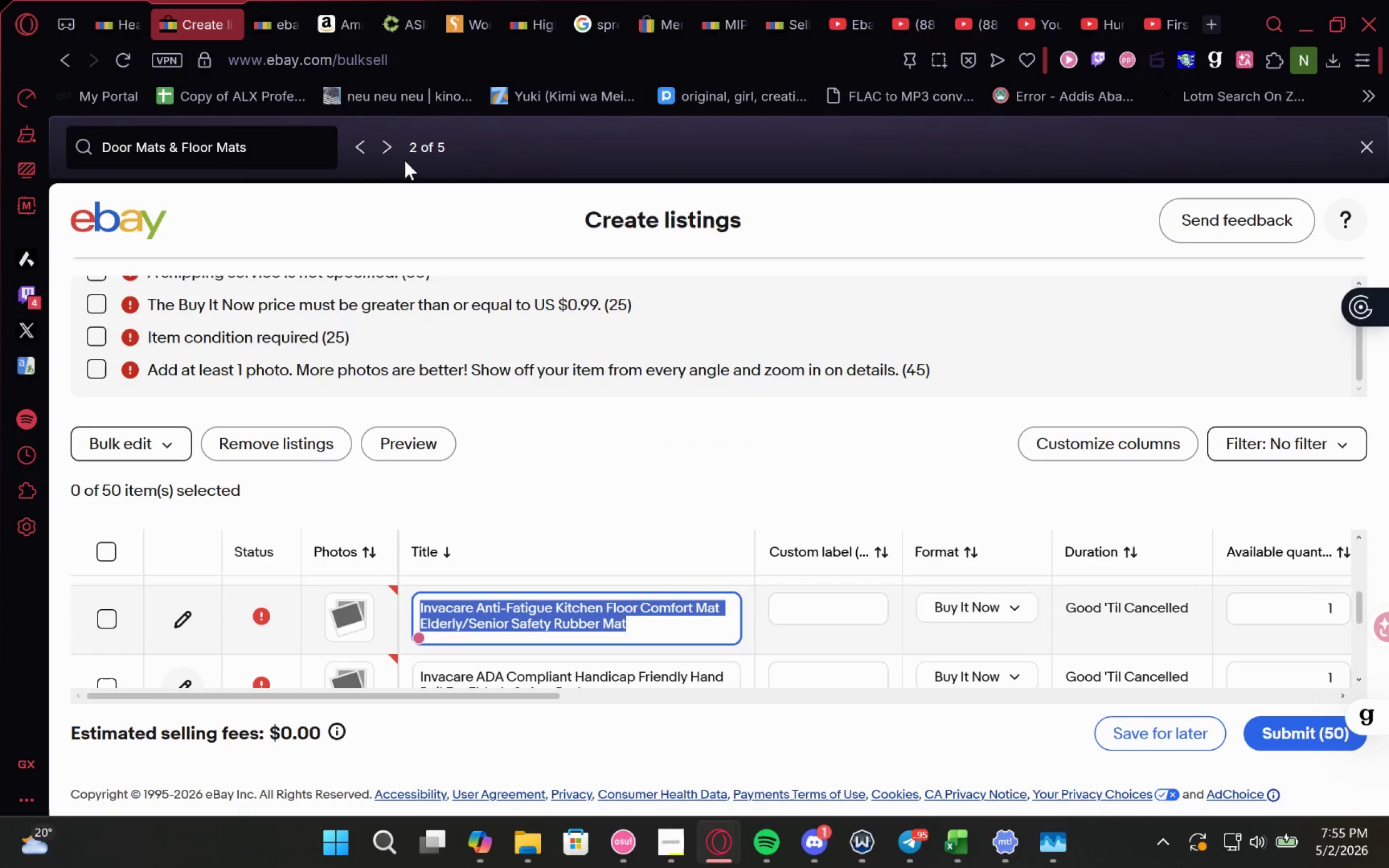 
double_click([390, 143])
 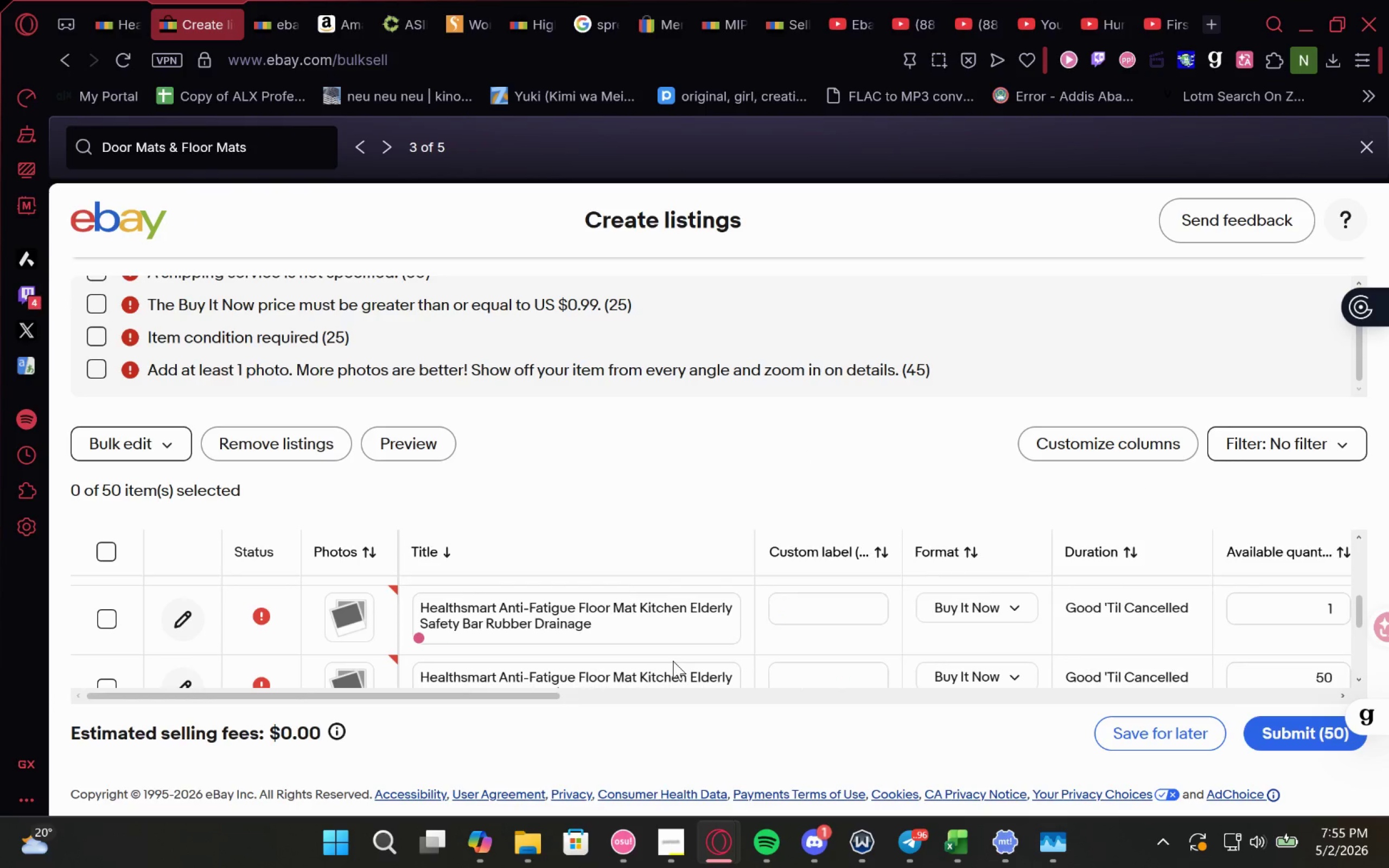 
left_click_drag(start_coordinate=[614, 637], to_coordinate=[395, 603])
 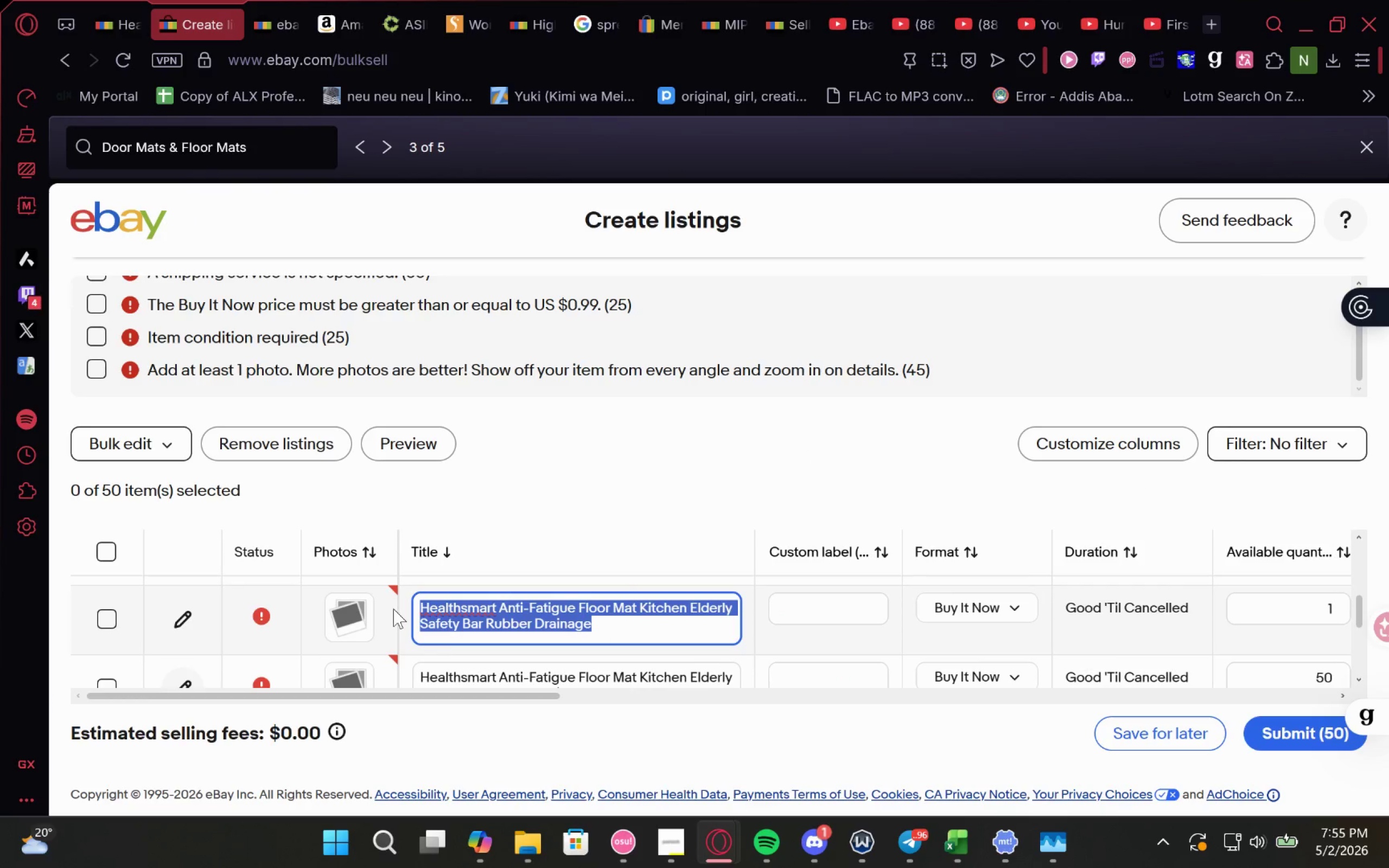 
key(Control+C)
 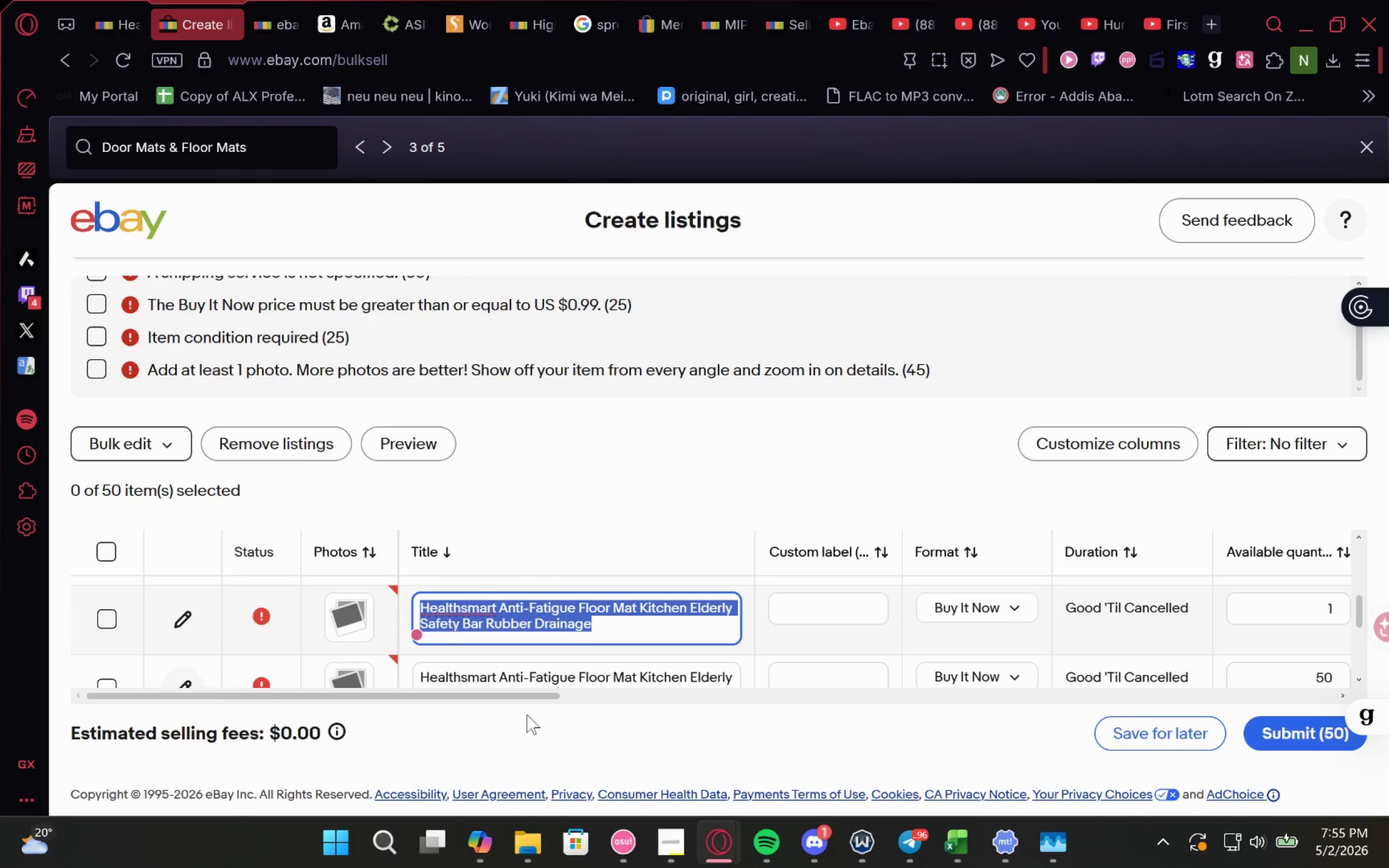 
key(Control+C)
 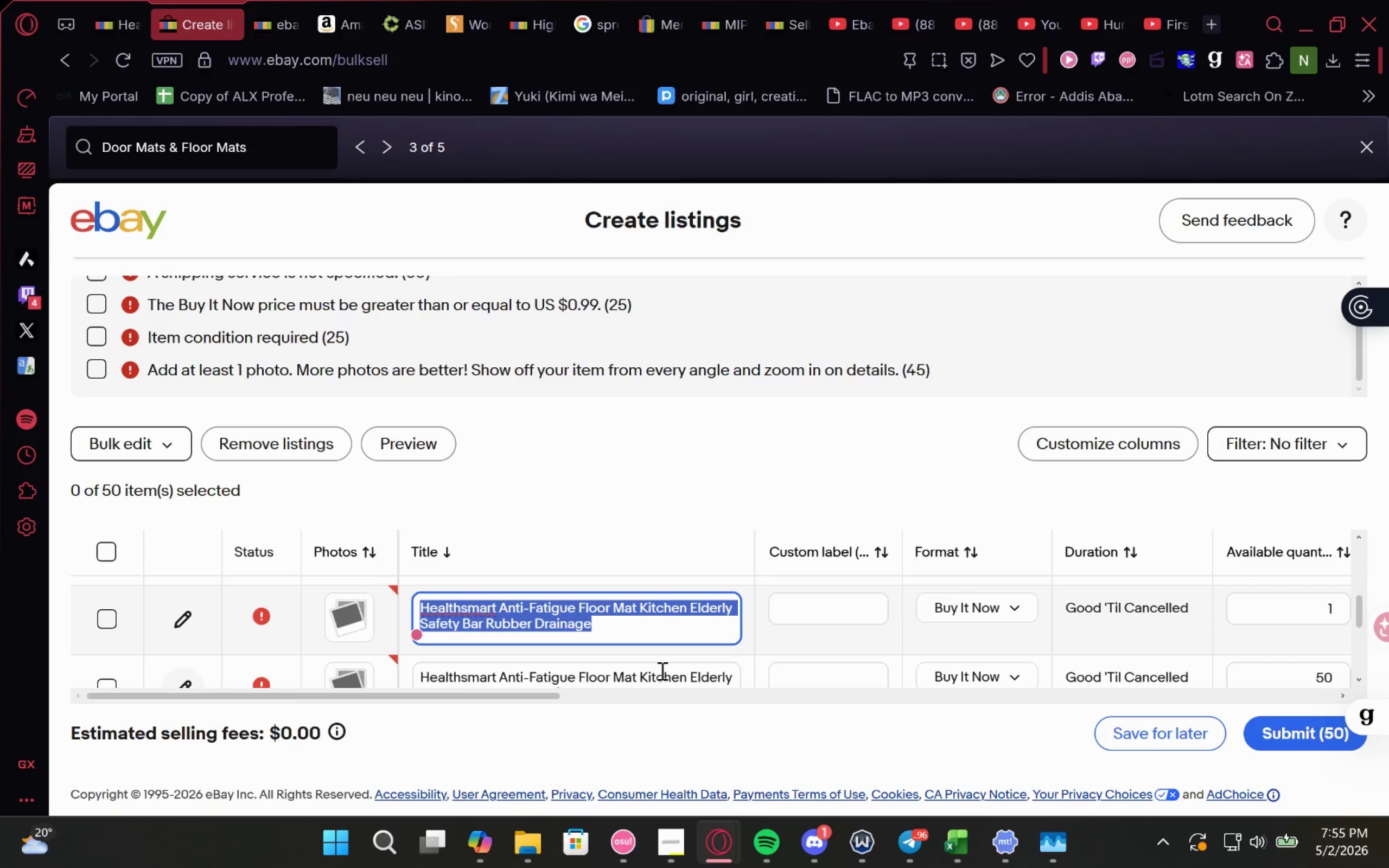 
key(Control+C)
 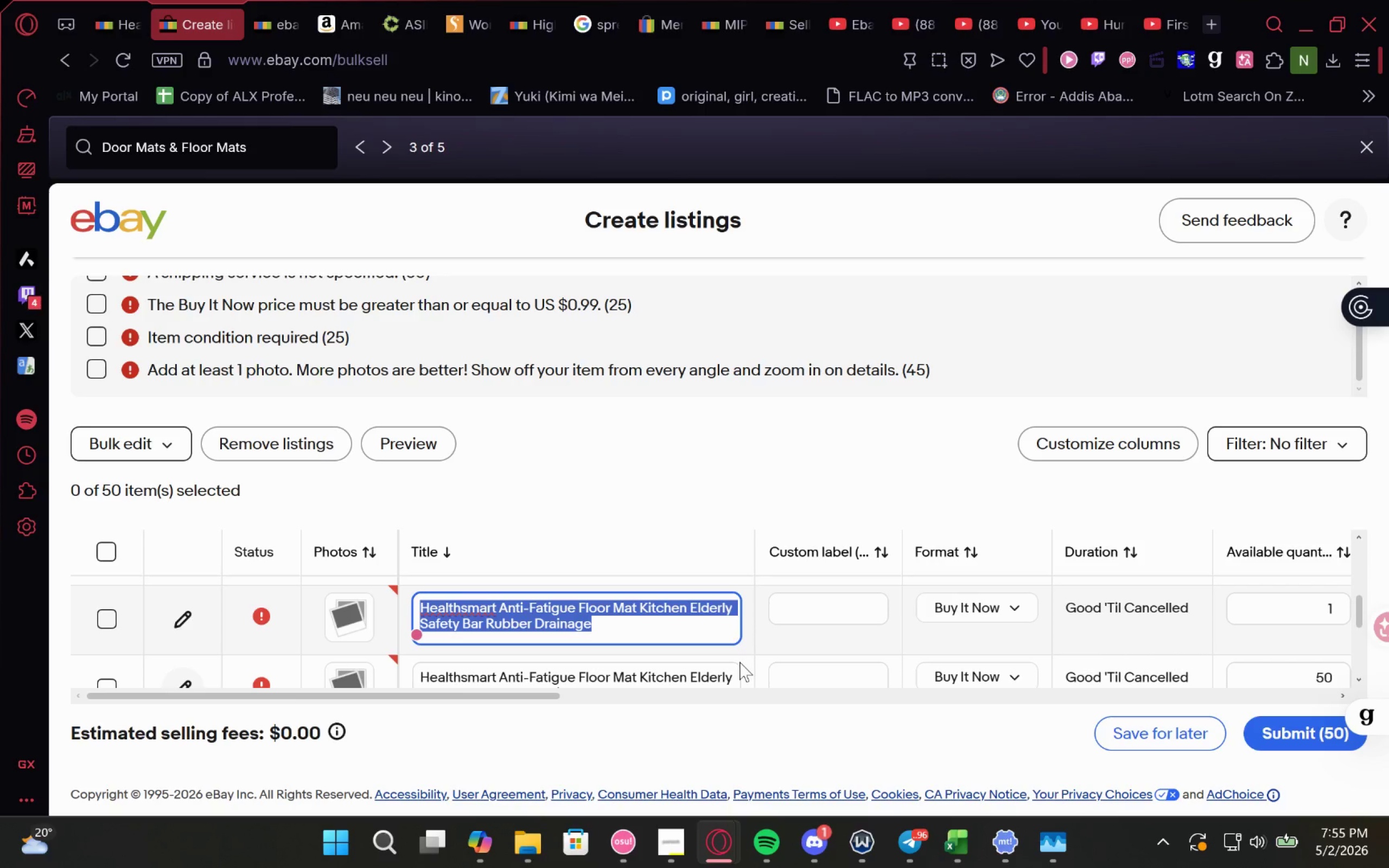 
key(Control+C)
 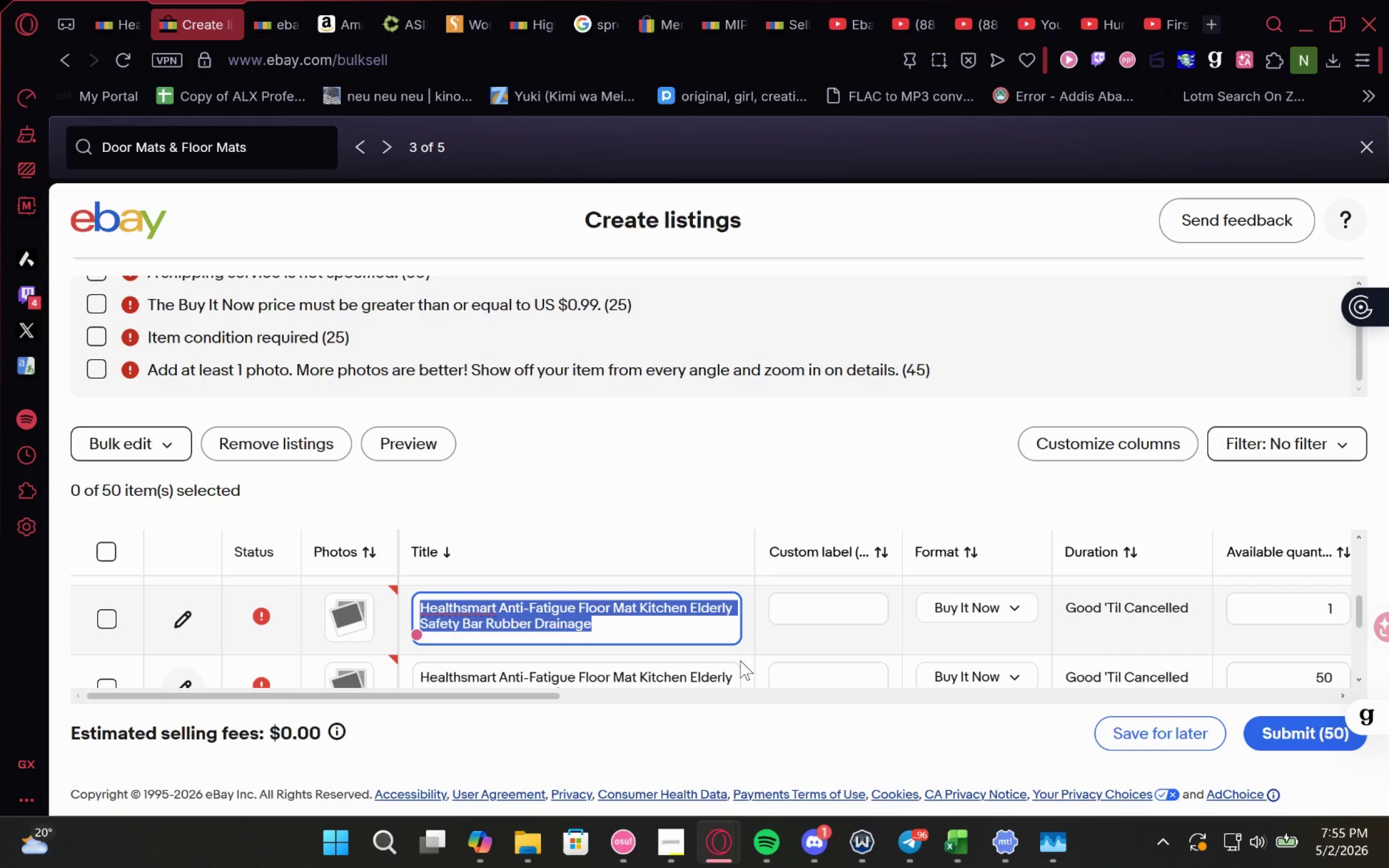 
key(Control+C)
 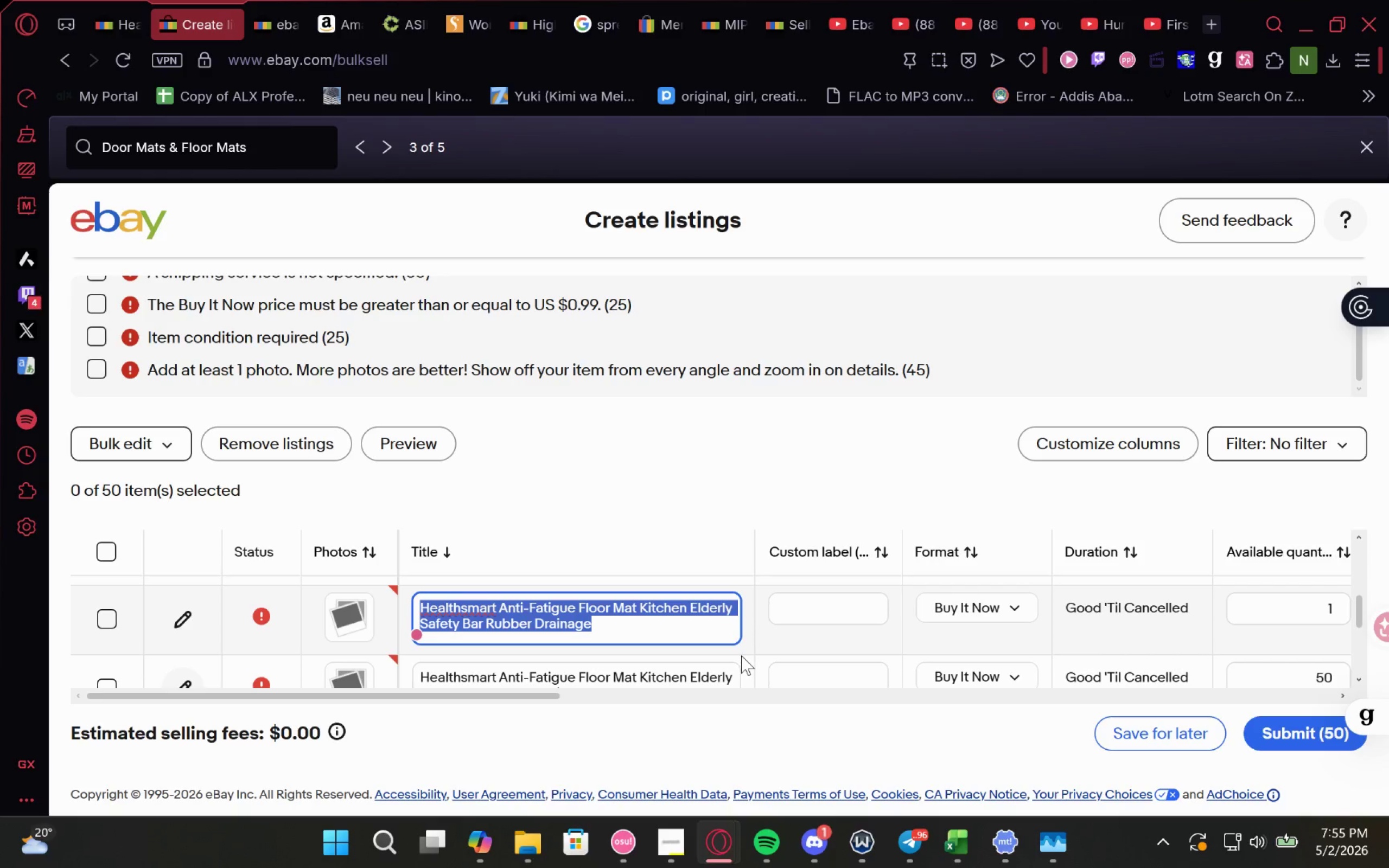 
key(Control+C)
 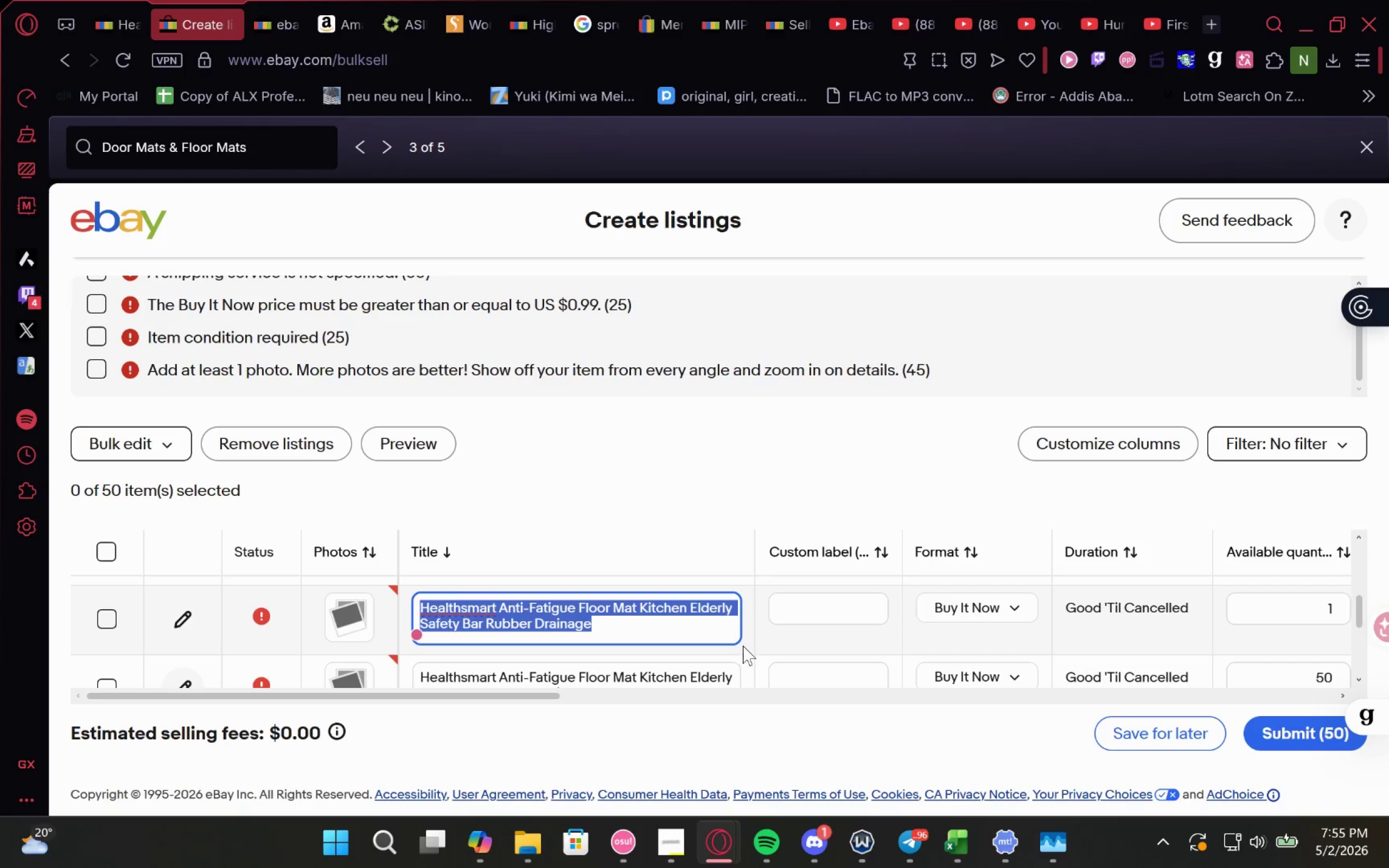 
key(Control+C)
 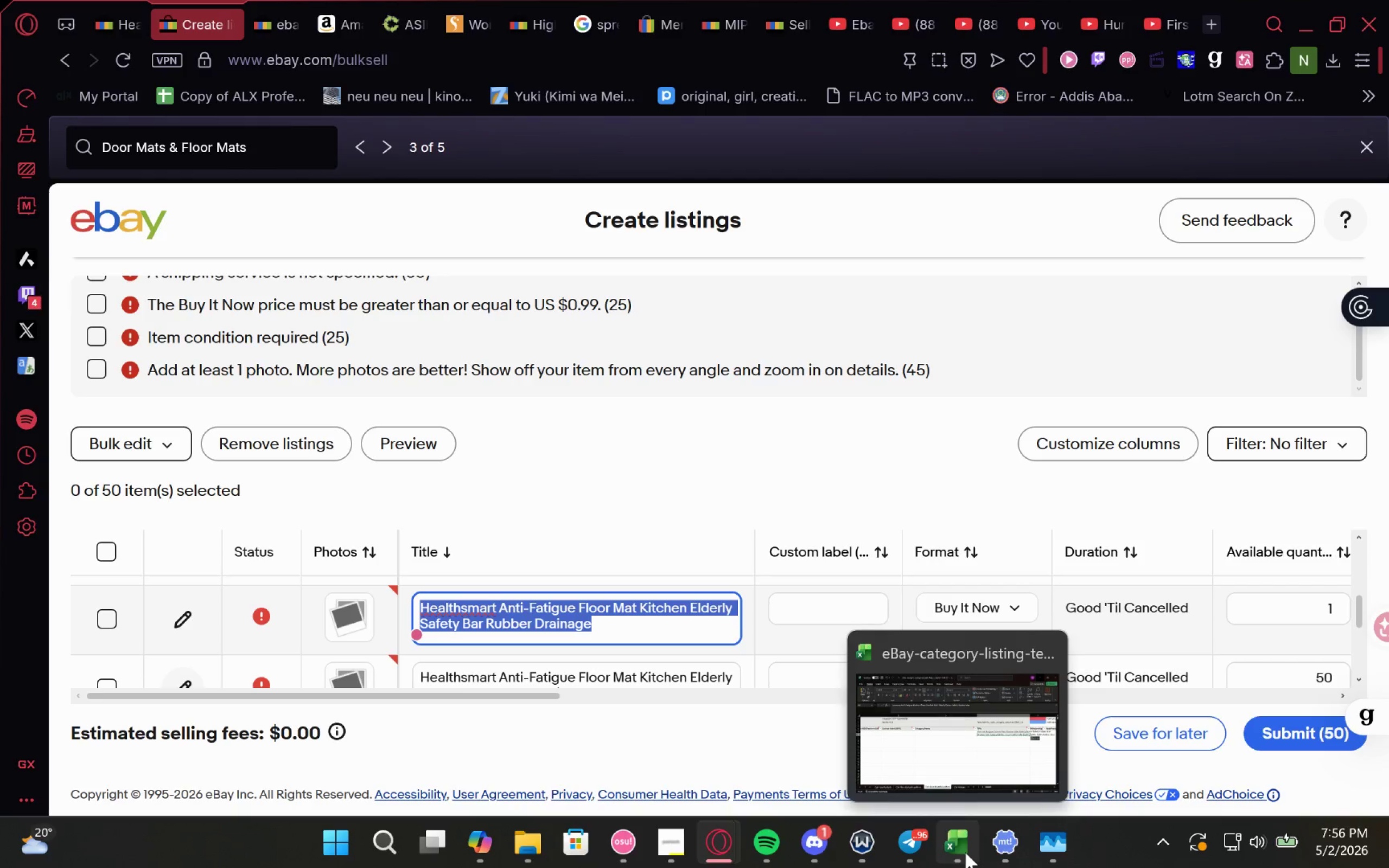 
left_click([986, 747])
 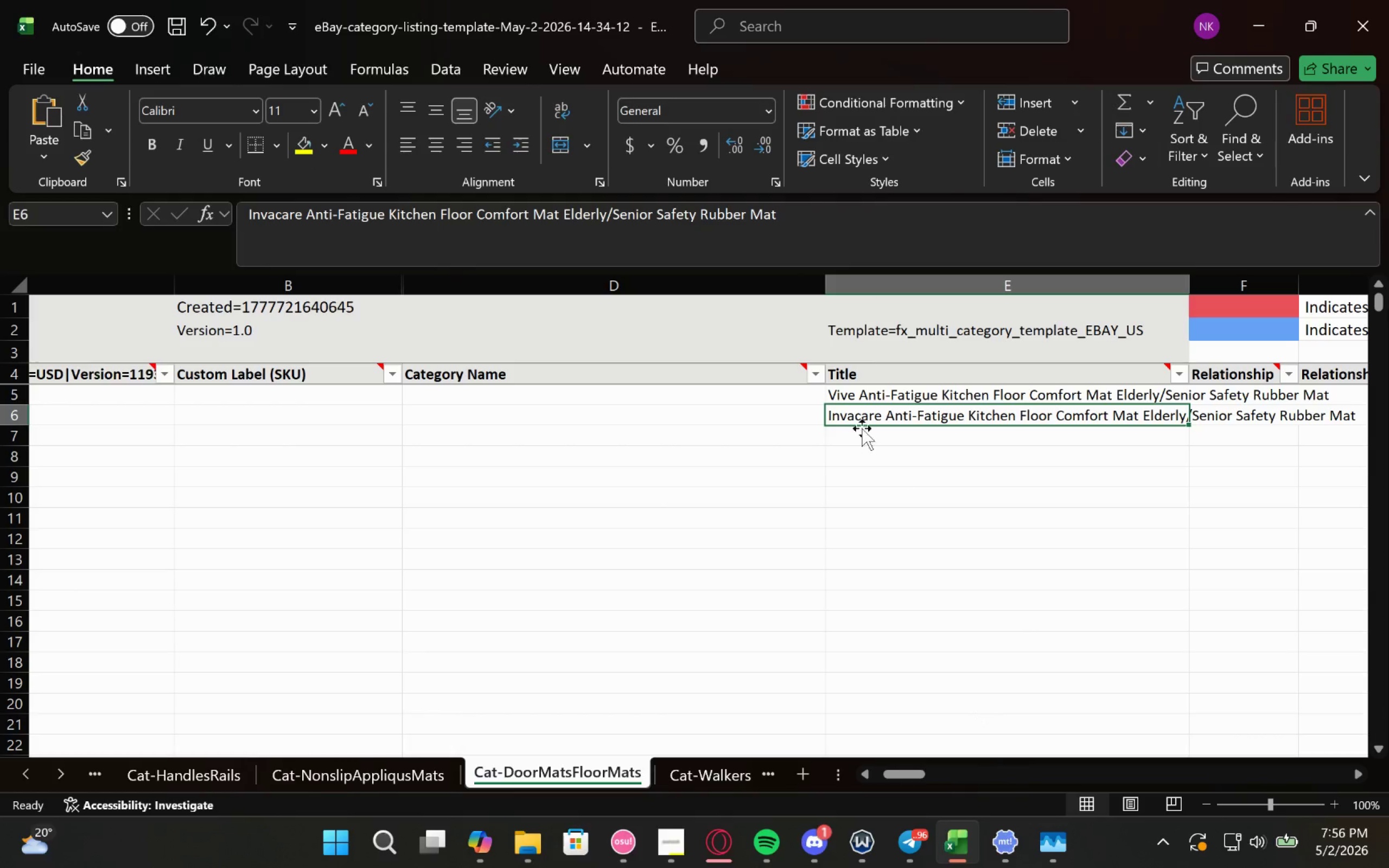 
left_click([862, 428])
 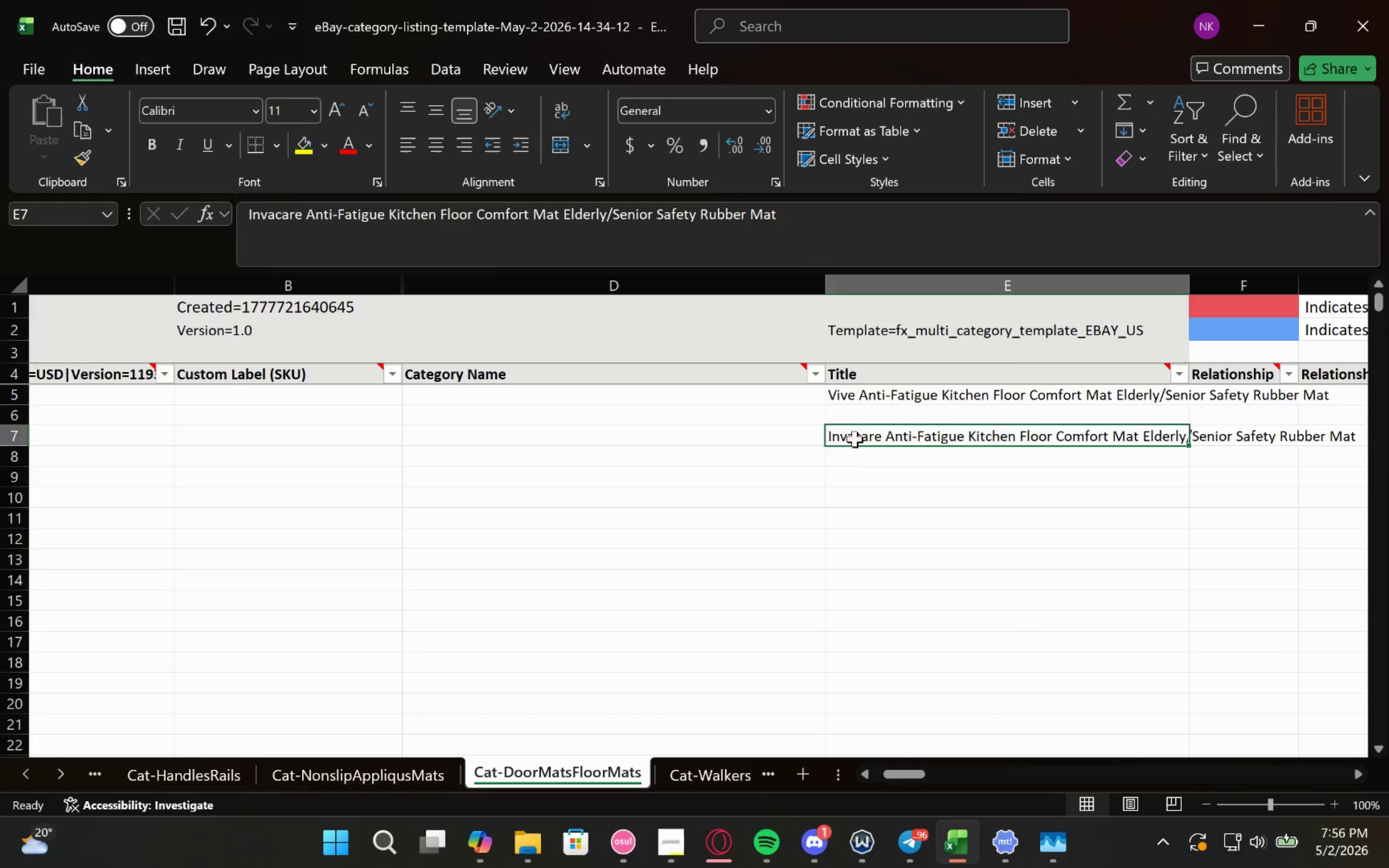 
left_click_drag(start_coordinate=[845, 442], to_coordinate=[847, 416])
 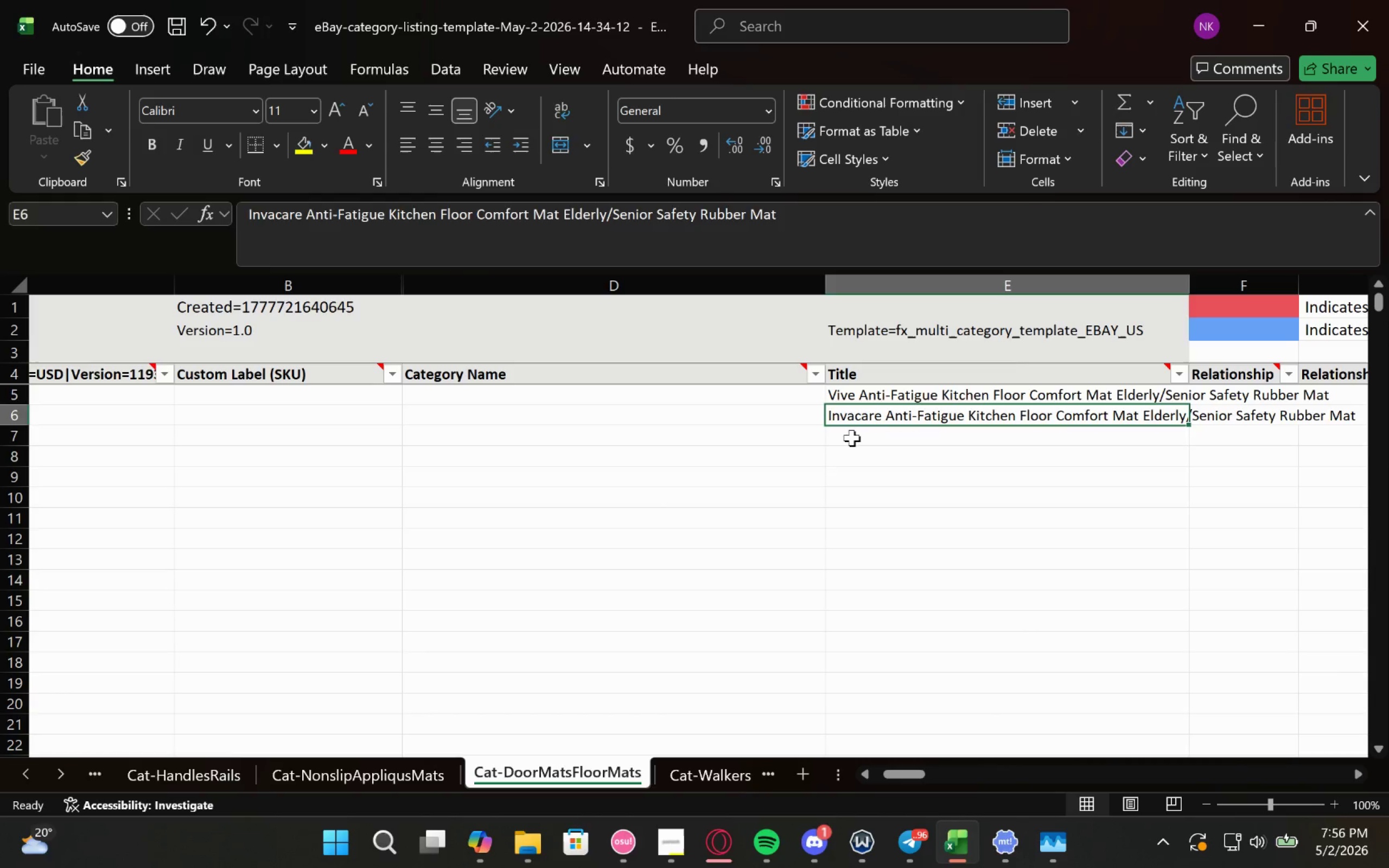 
left_click([852, 437])
 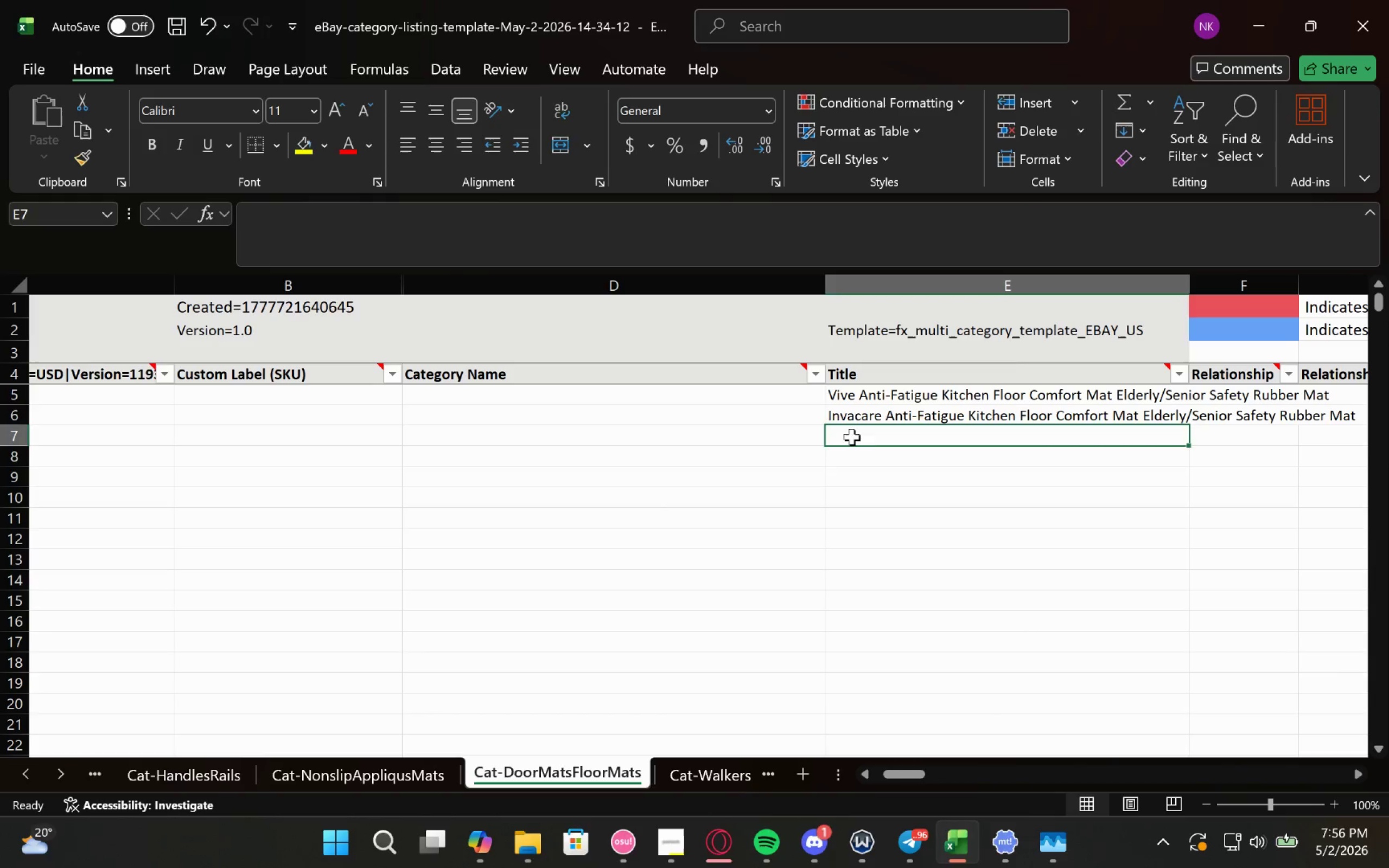 
key(Control+V)
 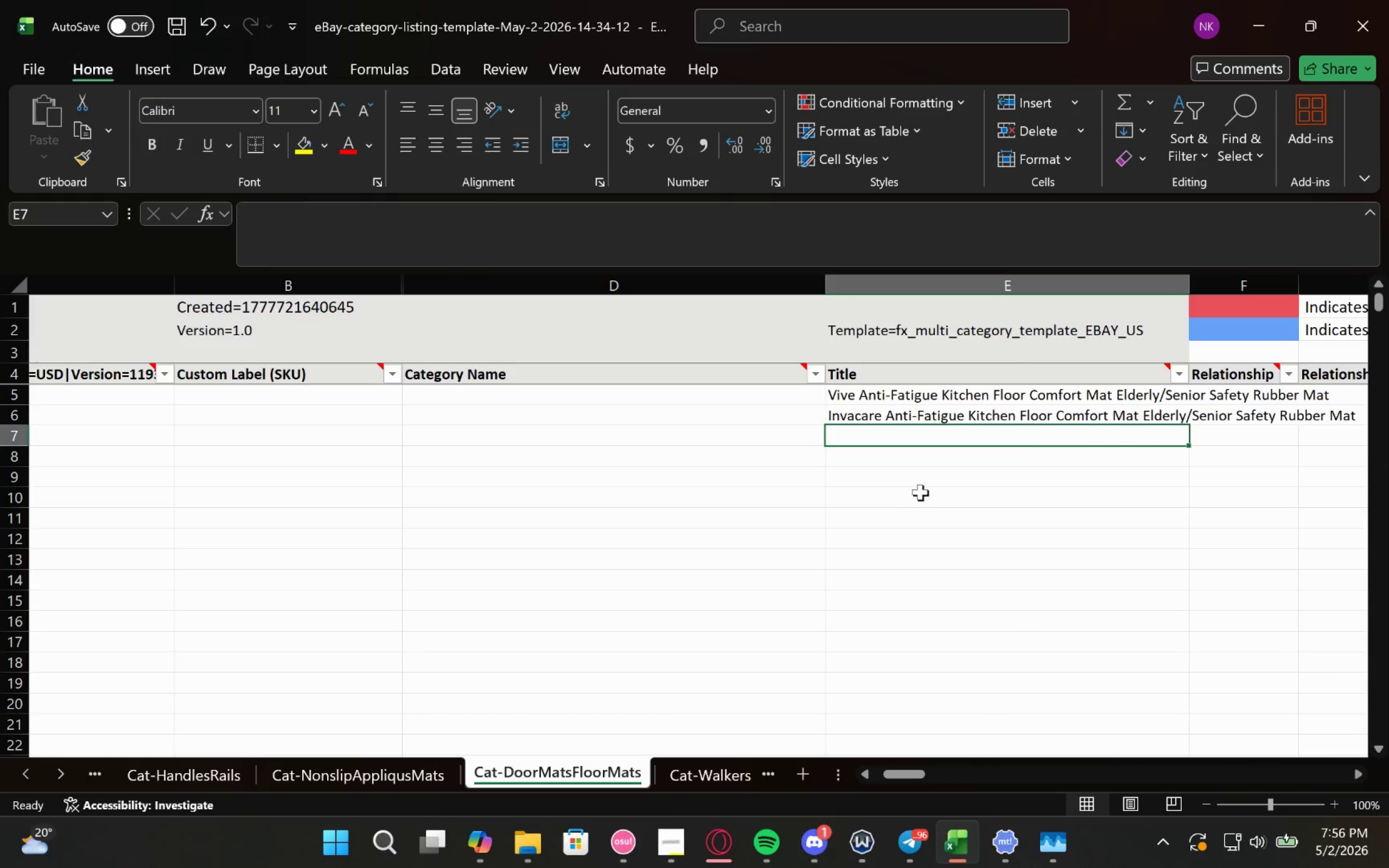 
key(Control+ControlLeft)
 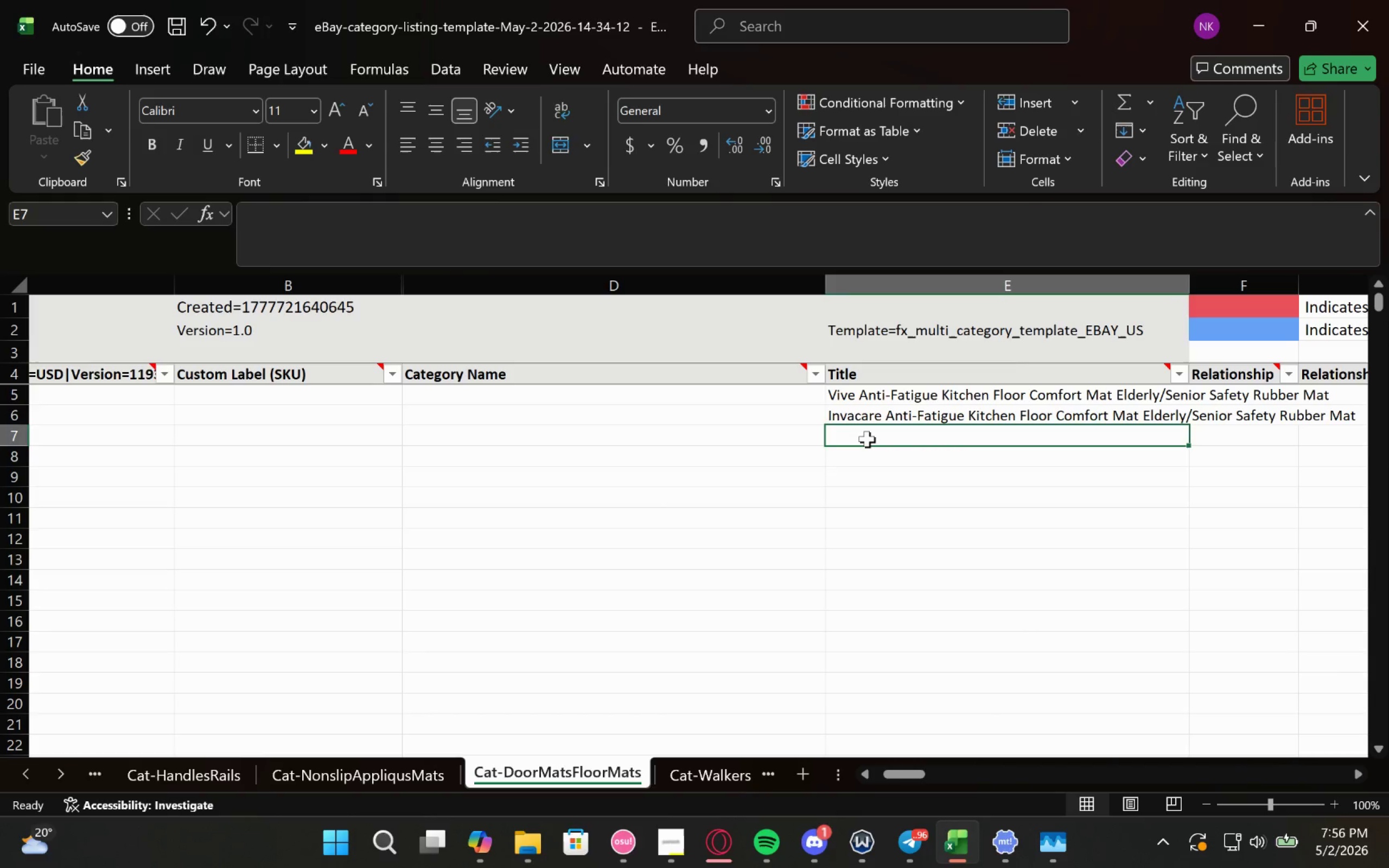 
double_click([867, 439])
 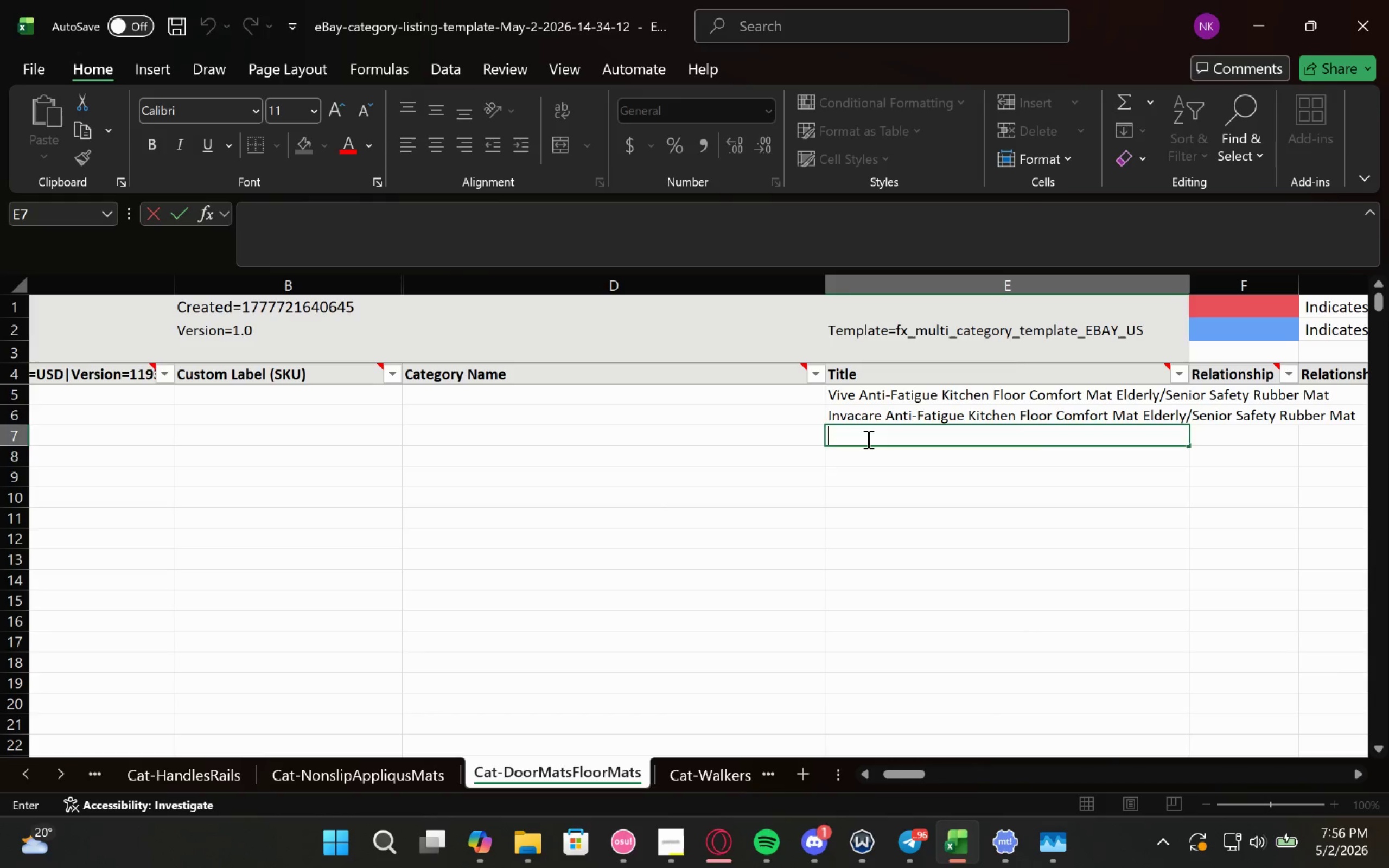 
key(Control+V)
 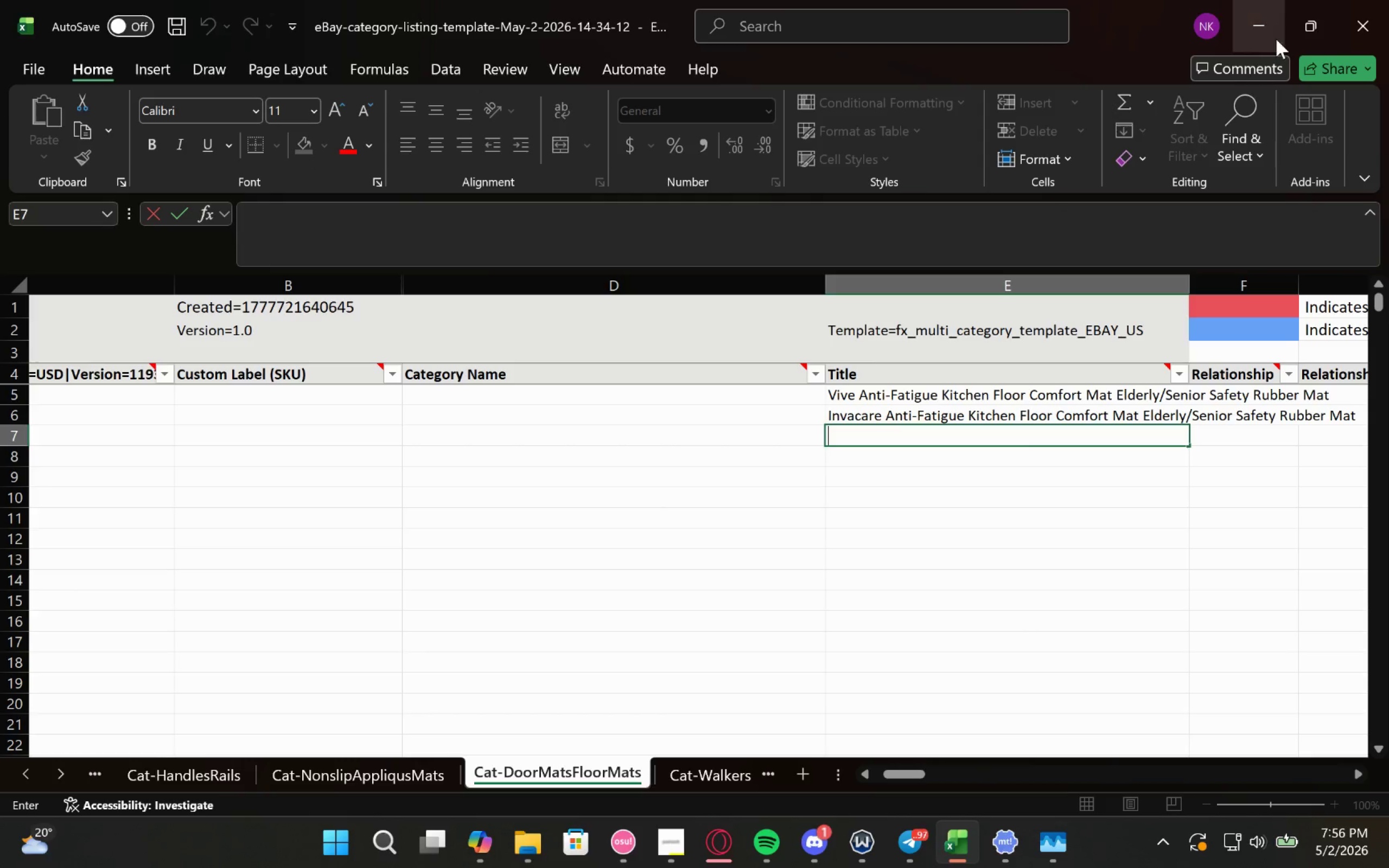 
left_click([1276, 36])
 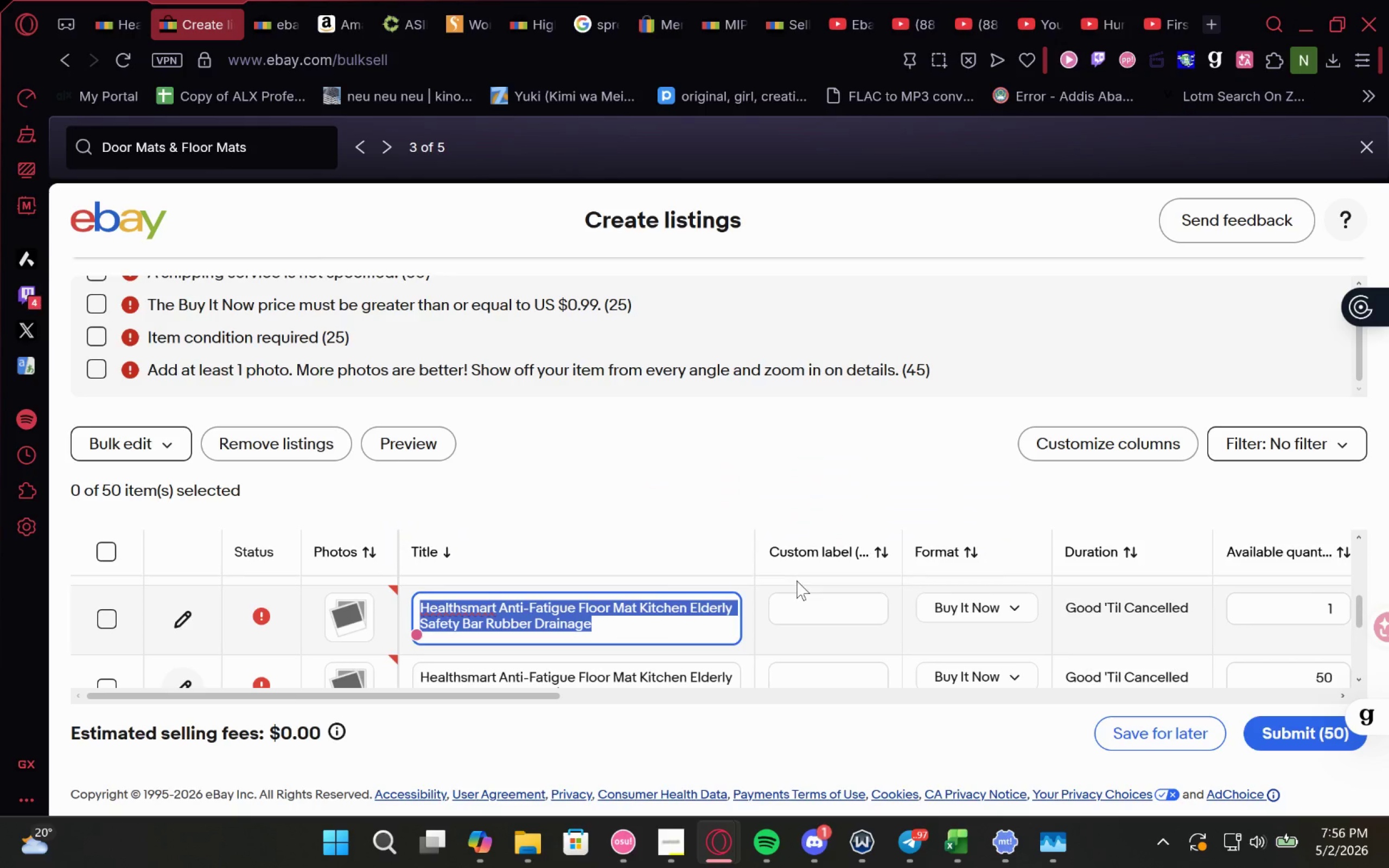 
key(Control+C)
 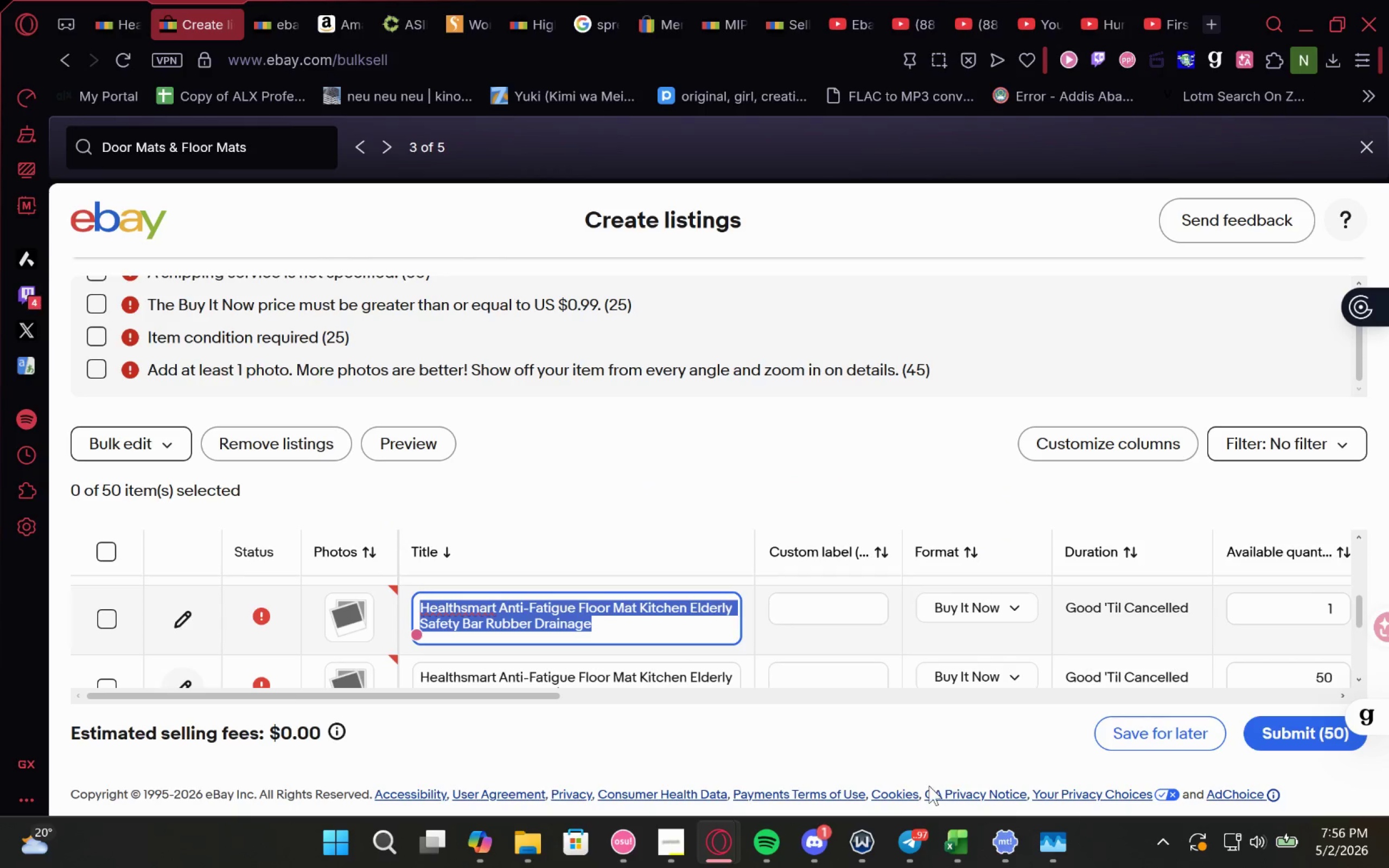 
key(Control+C)
 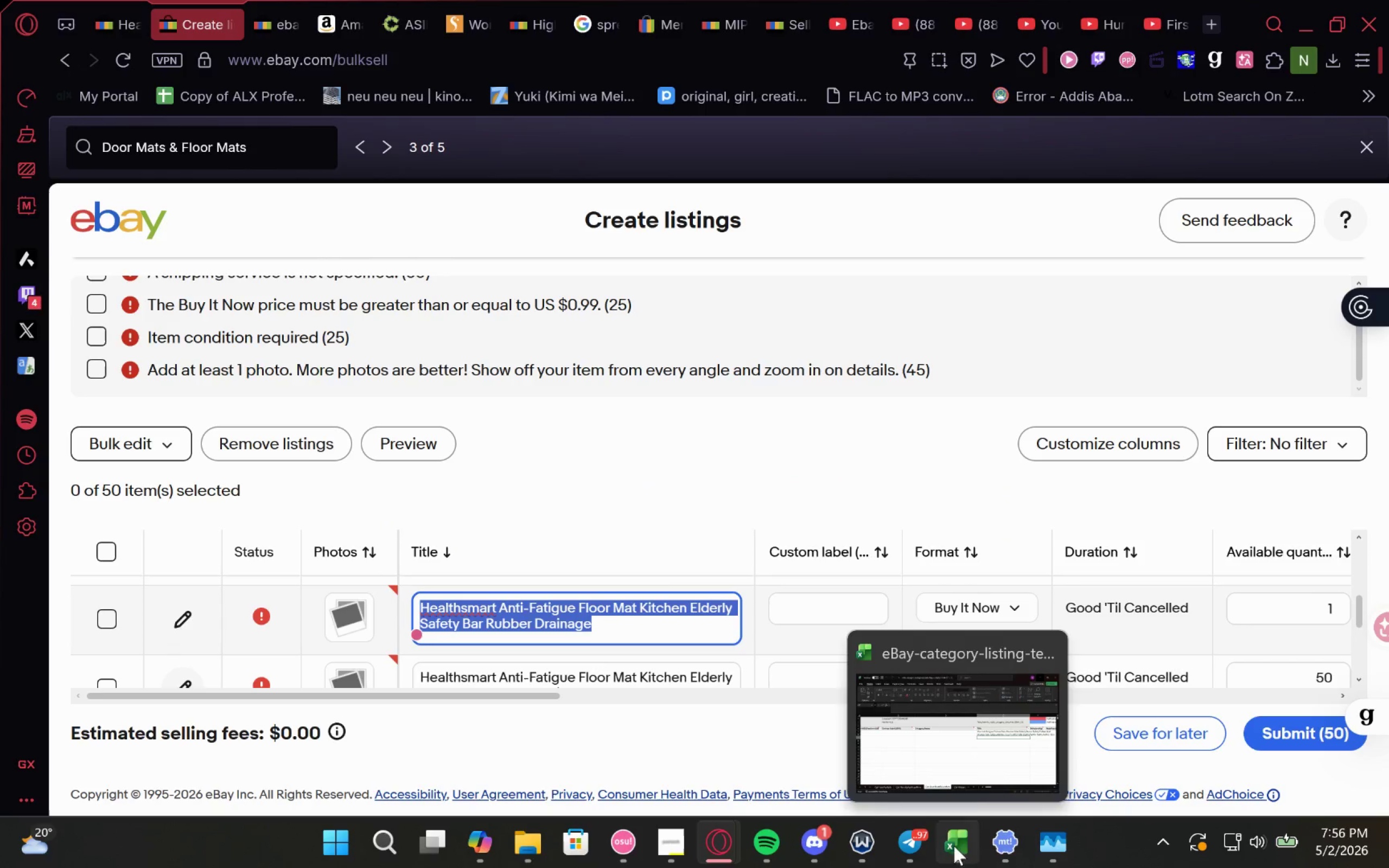 
left_click([984, 723])
 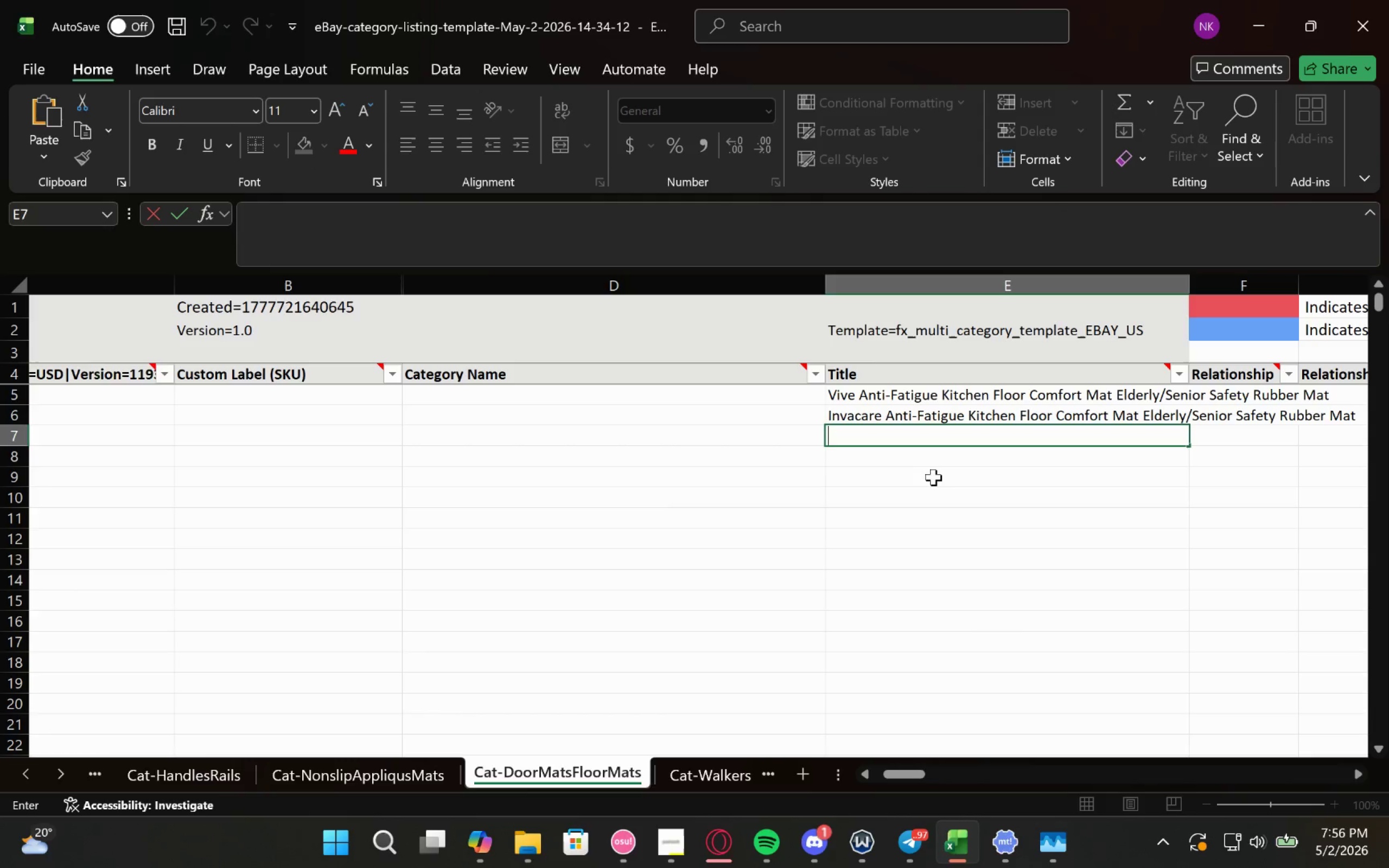 
key(Control+V)
 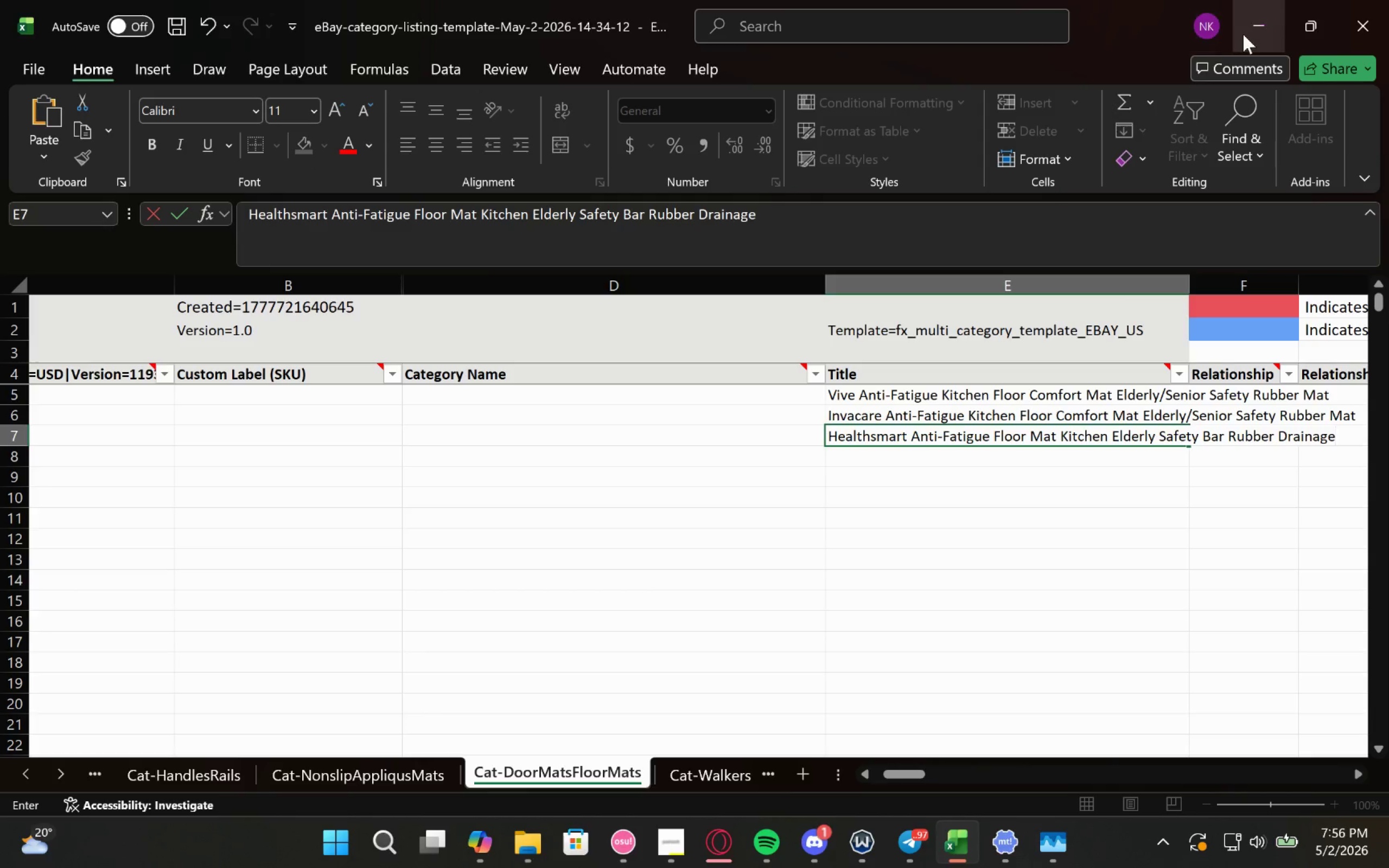 
left_click([1247, 31])
 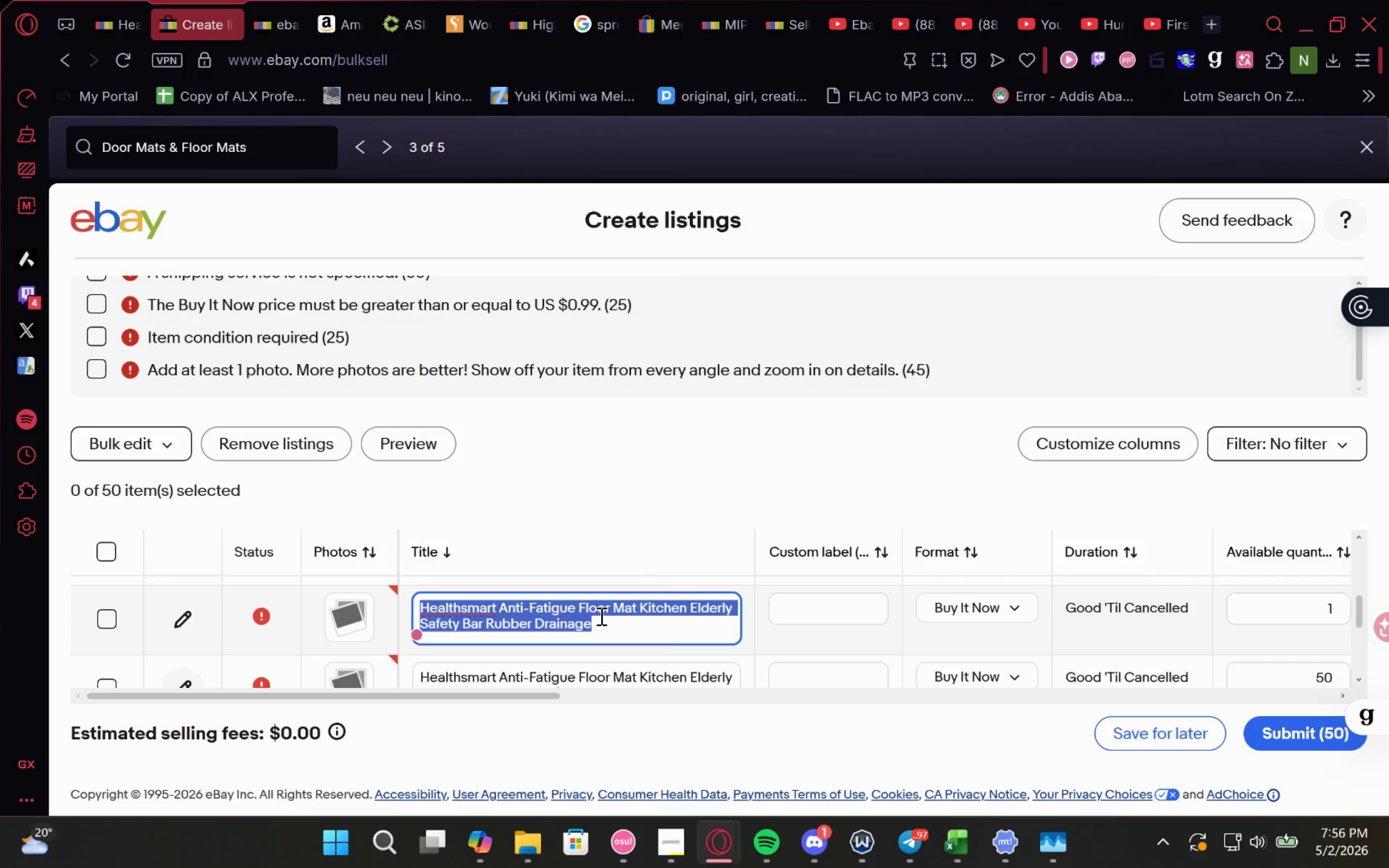 
left_click([646, 533])
 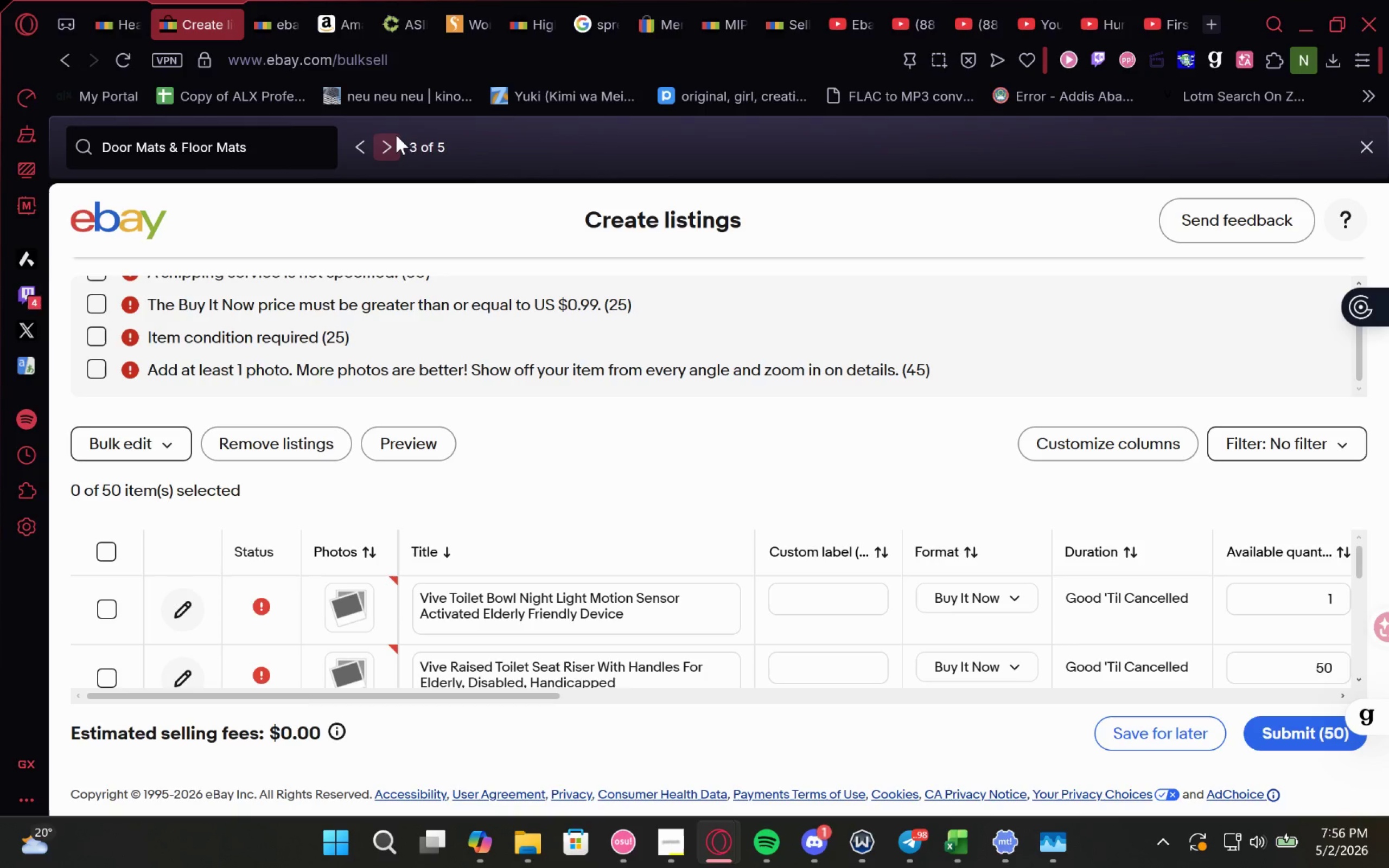 
left_click([353, 150])
 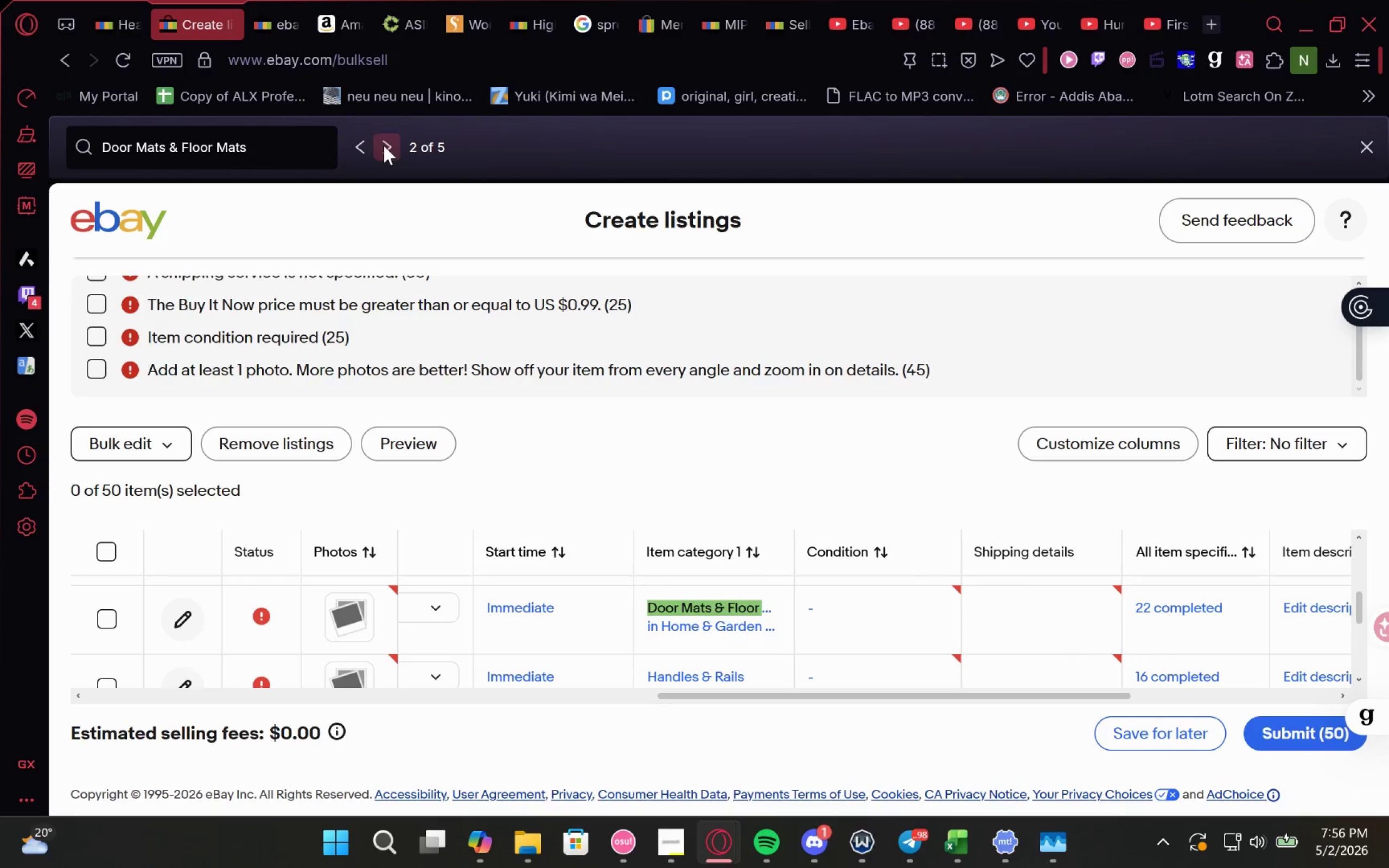 
left_click([384, 145])
 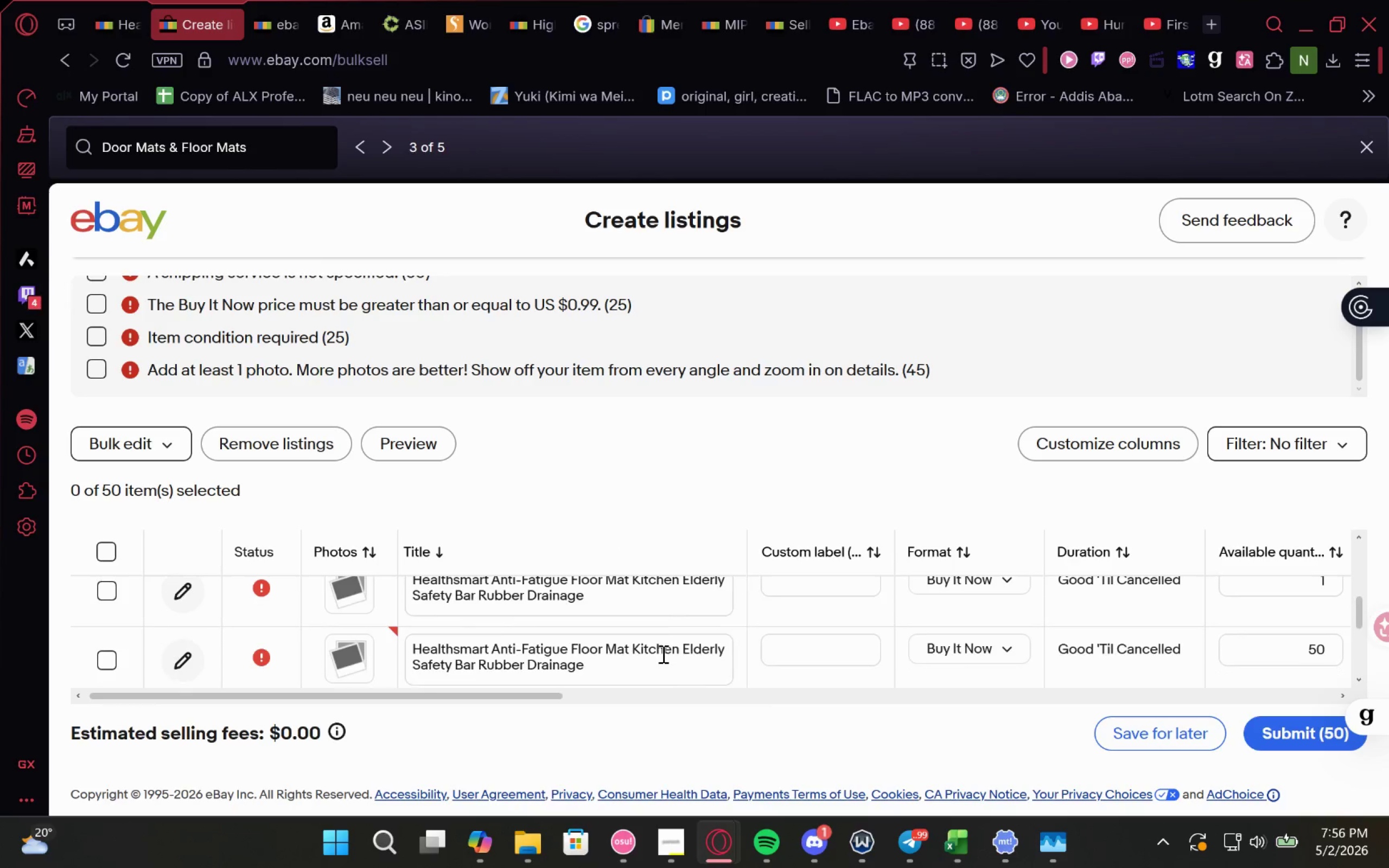 
left_click([980, 754])
 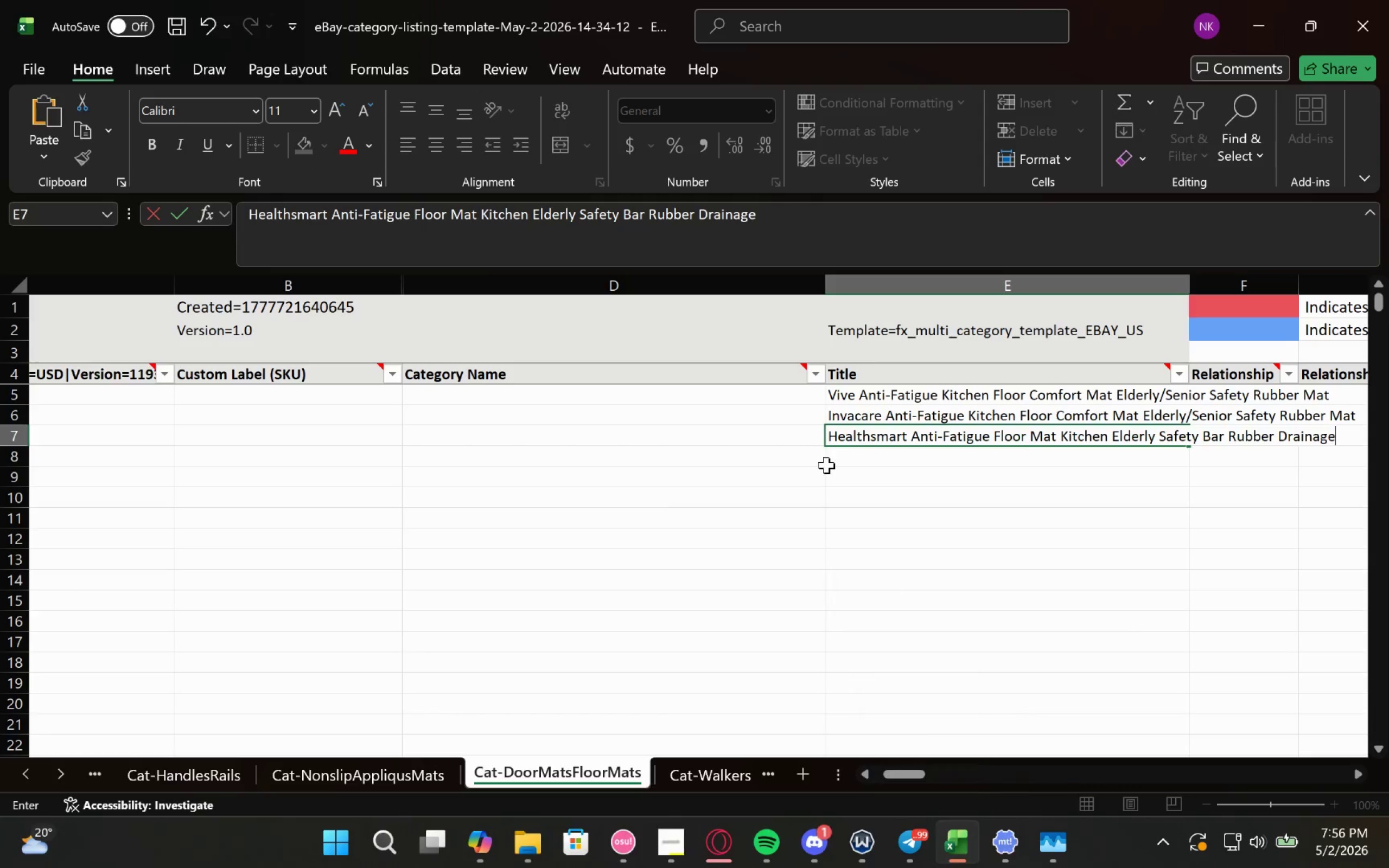 
left_click([852, 457])
 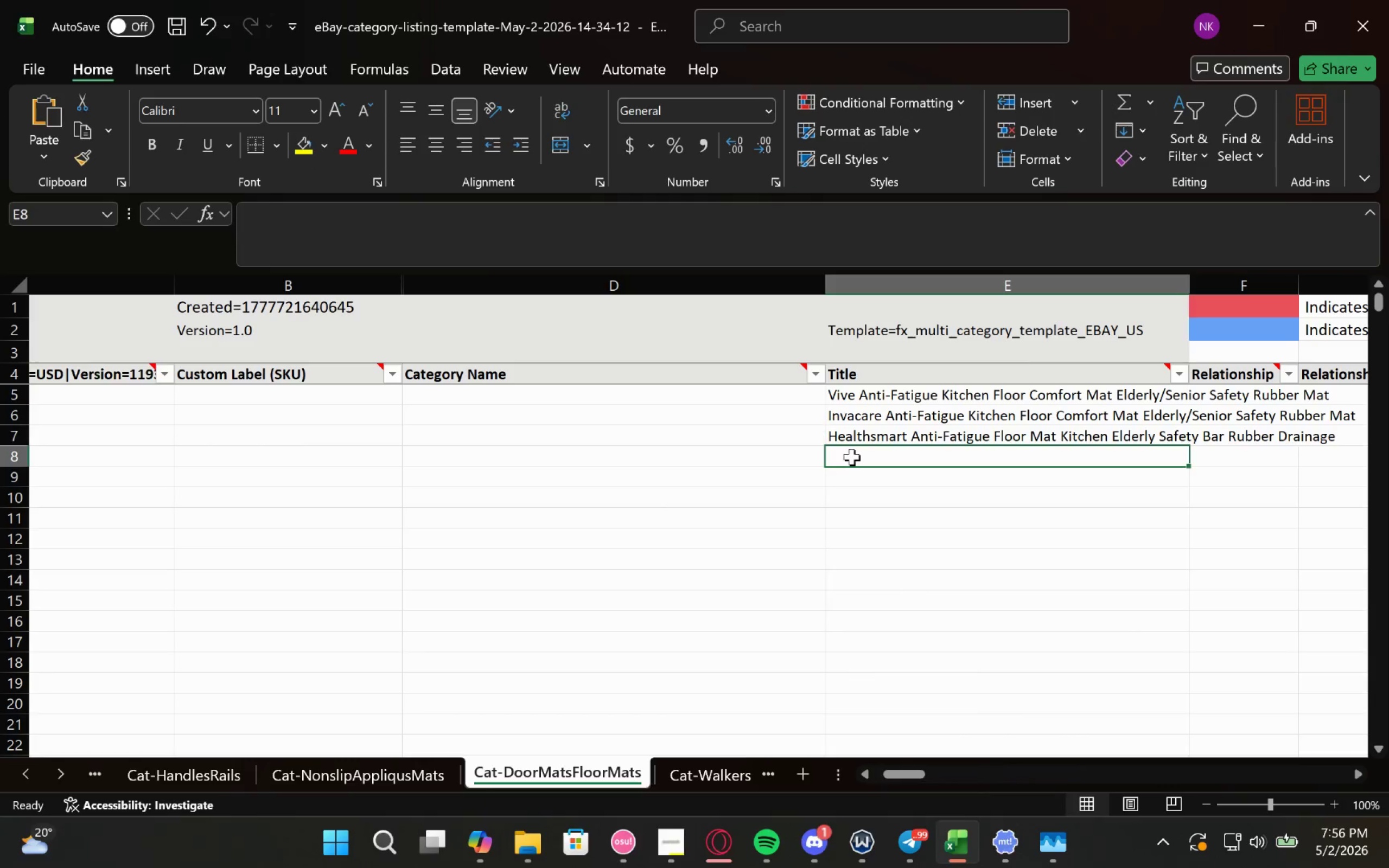 
key(Control+V)
 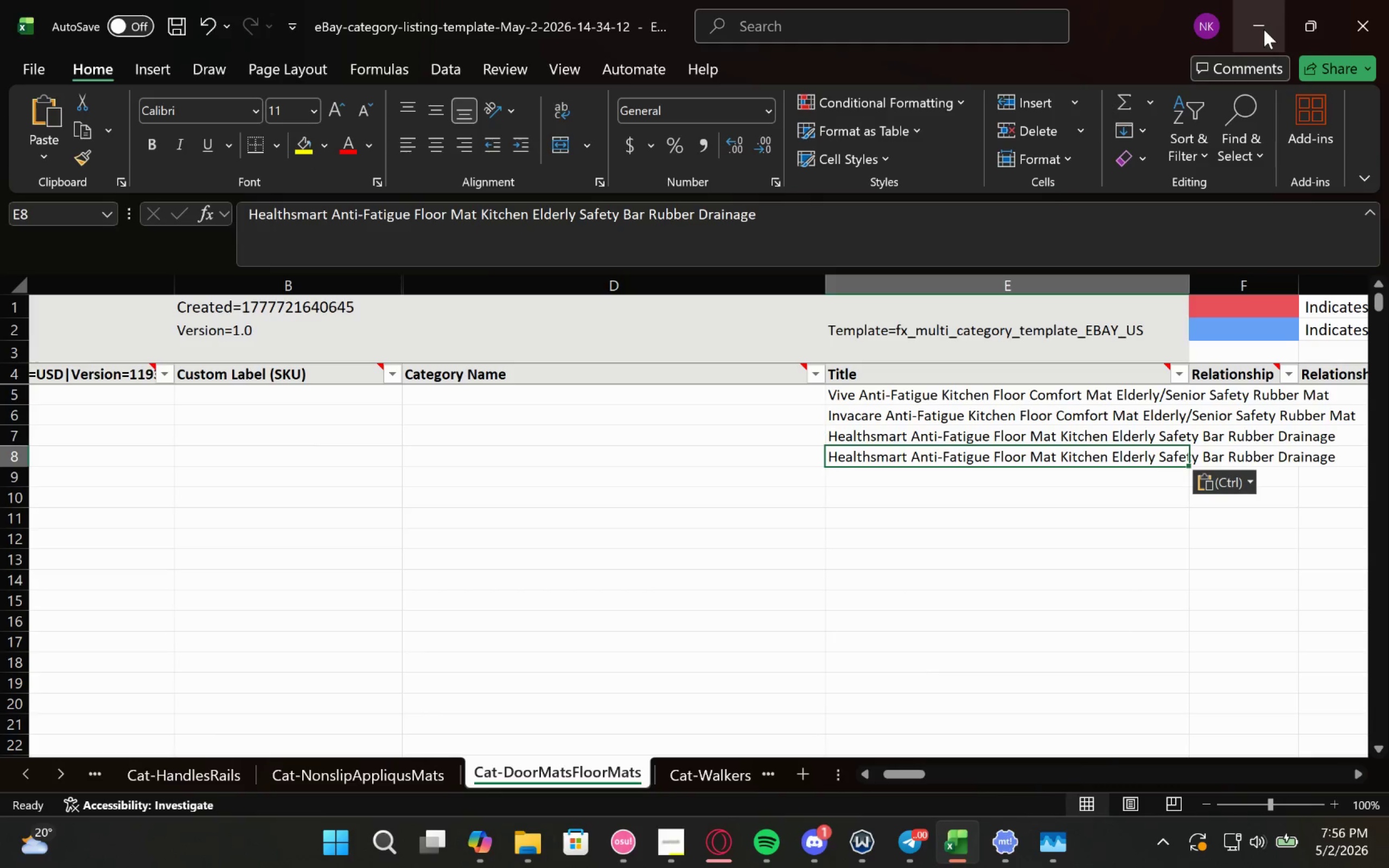 
left_click([1265, 27])
 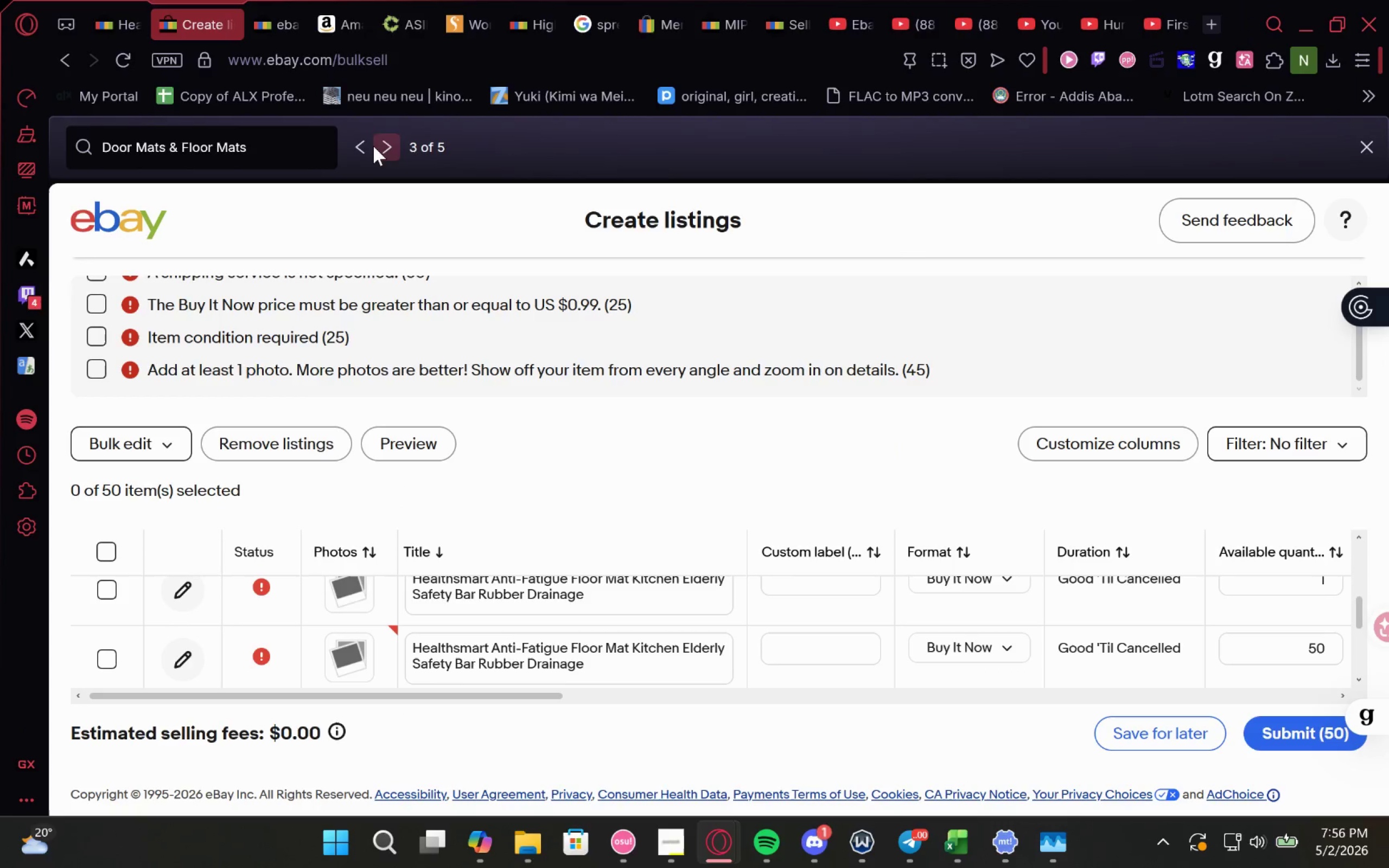 
left_click([373, 145])
 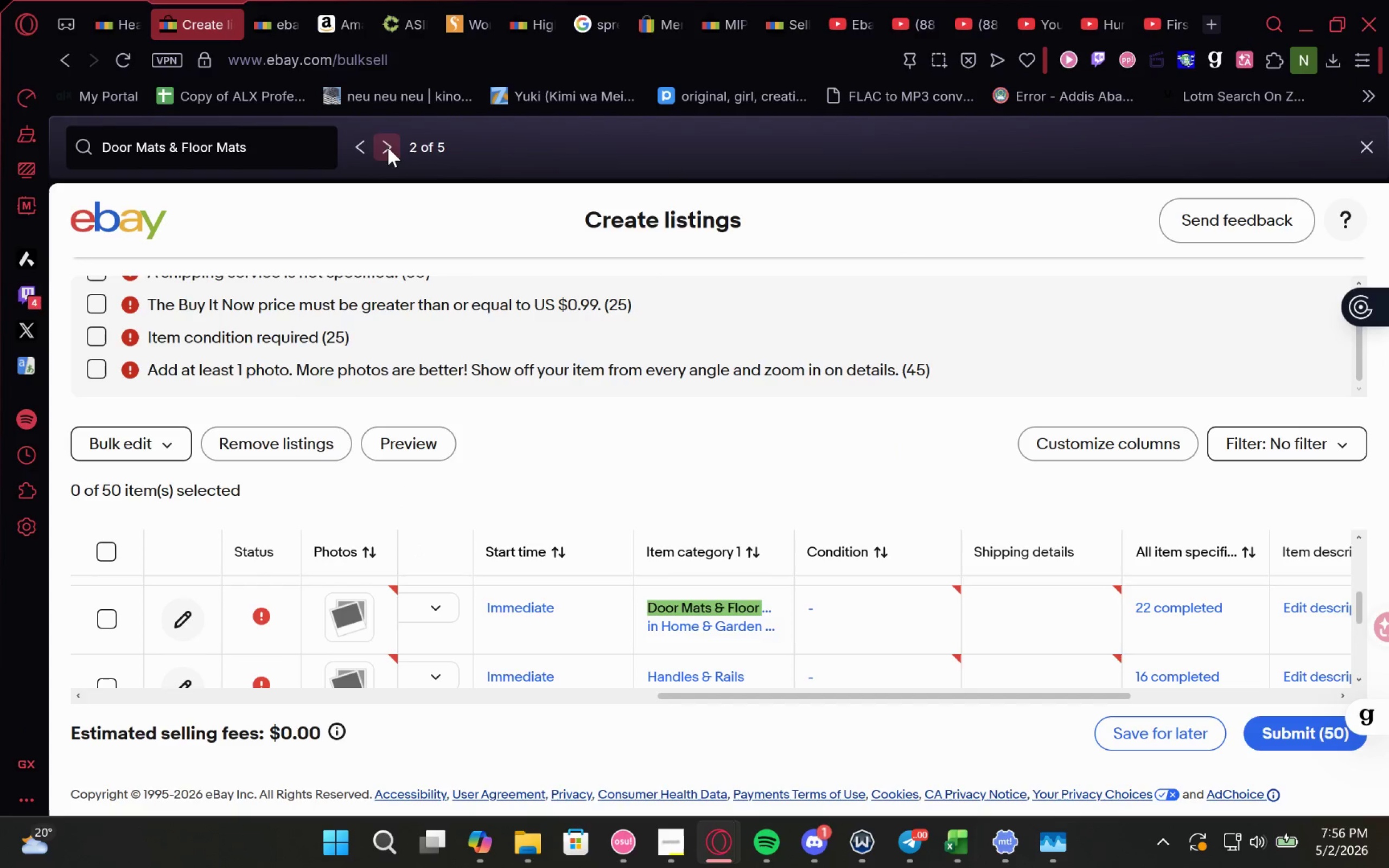 
left_click([388, 148])
 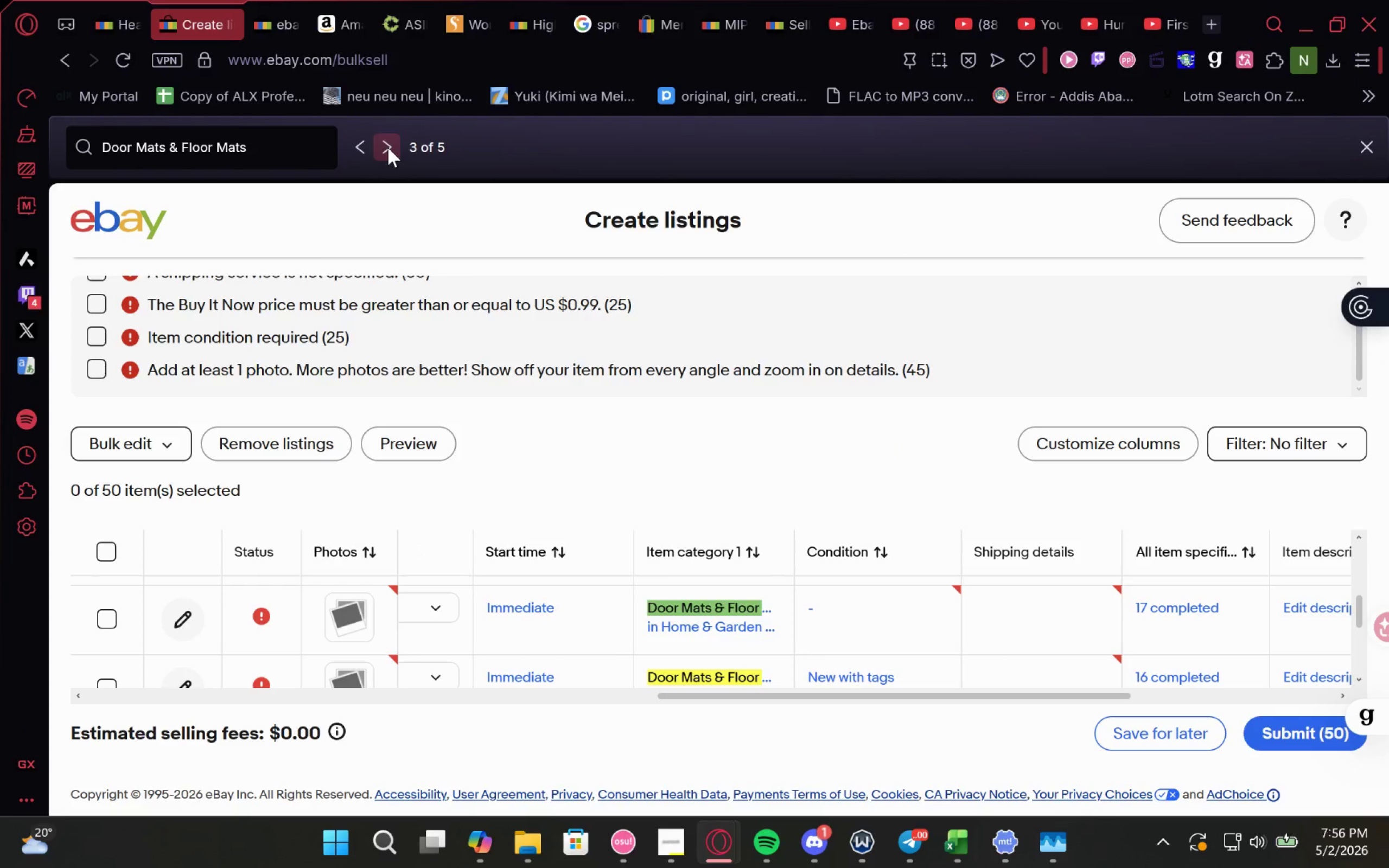 
left_click([388, 148])
 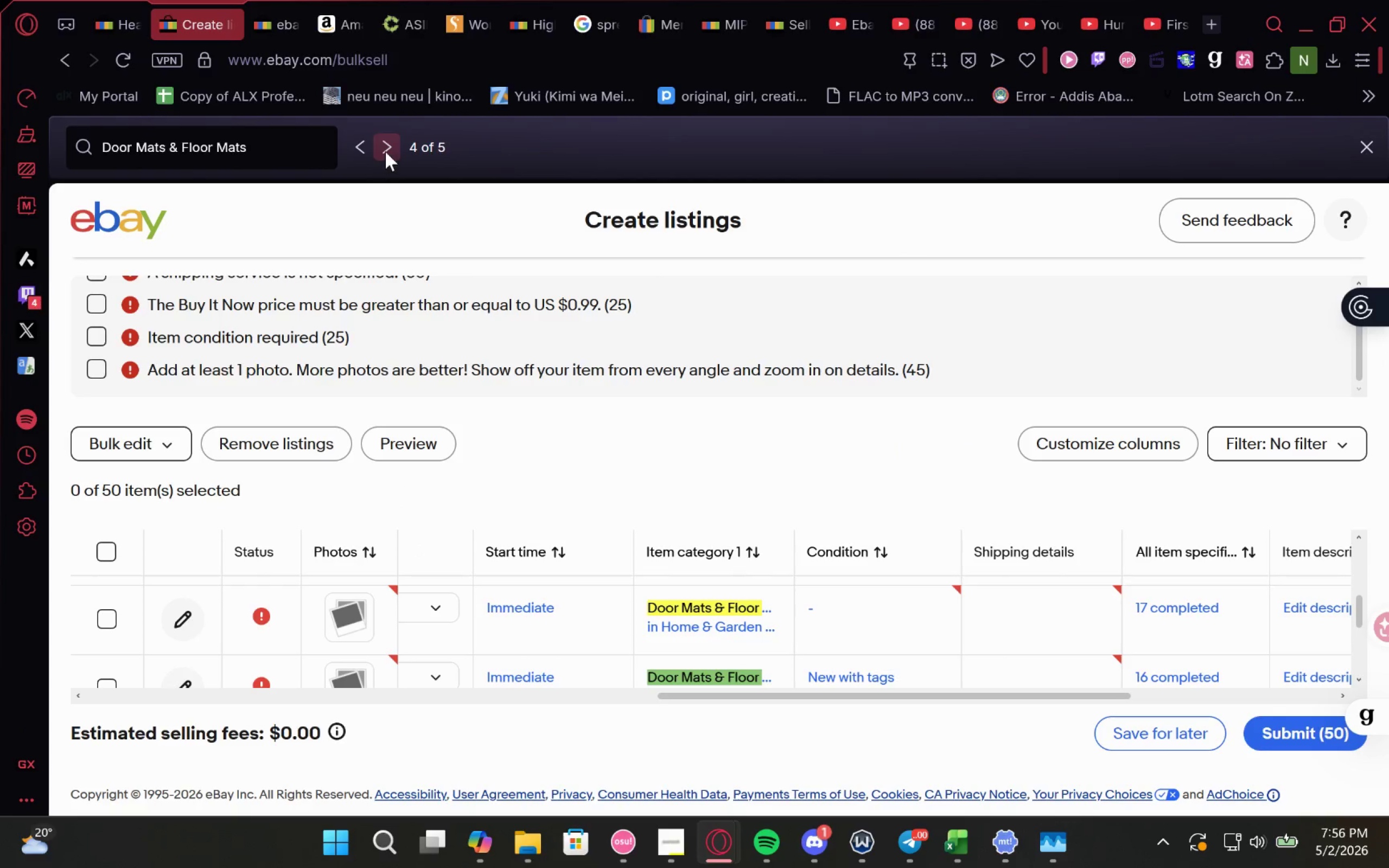 
wait(5.75)
 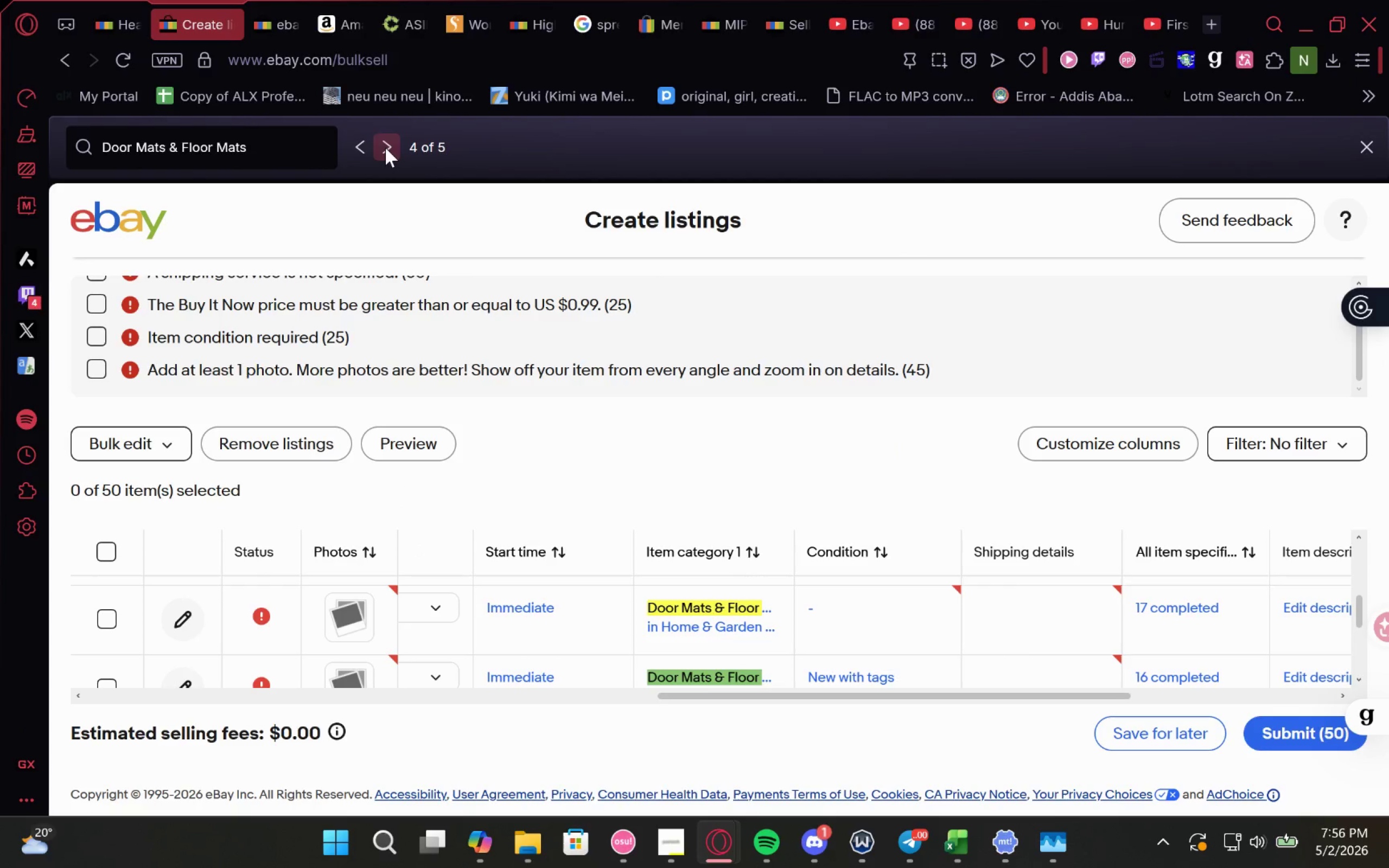 
left_click([383, 154])
 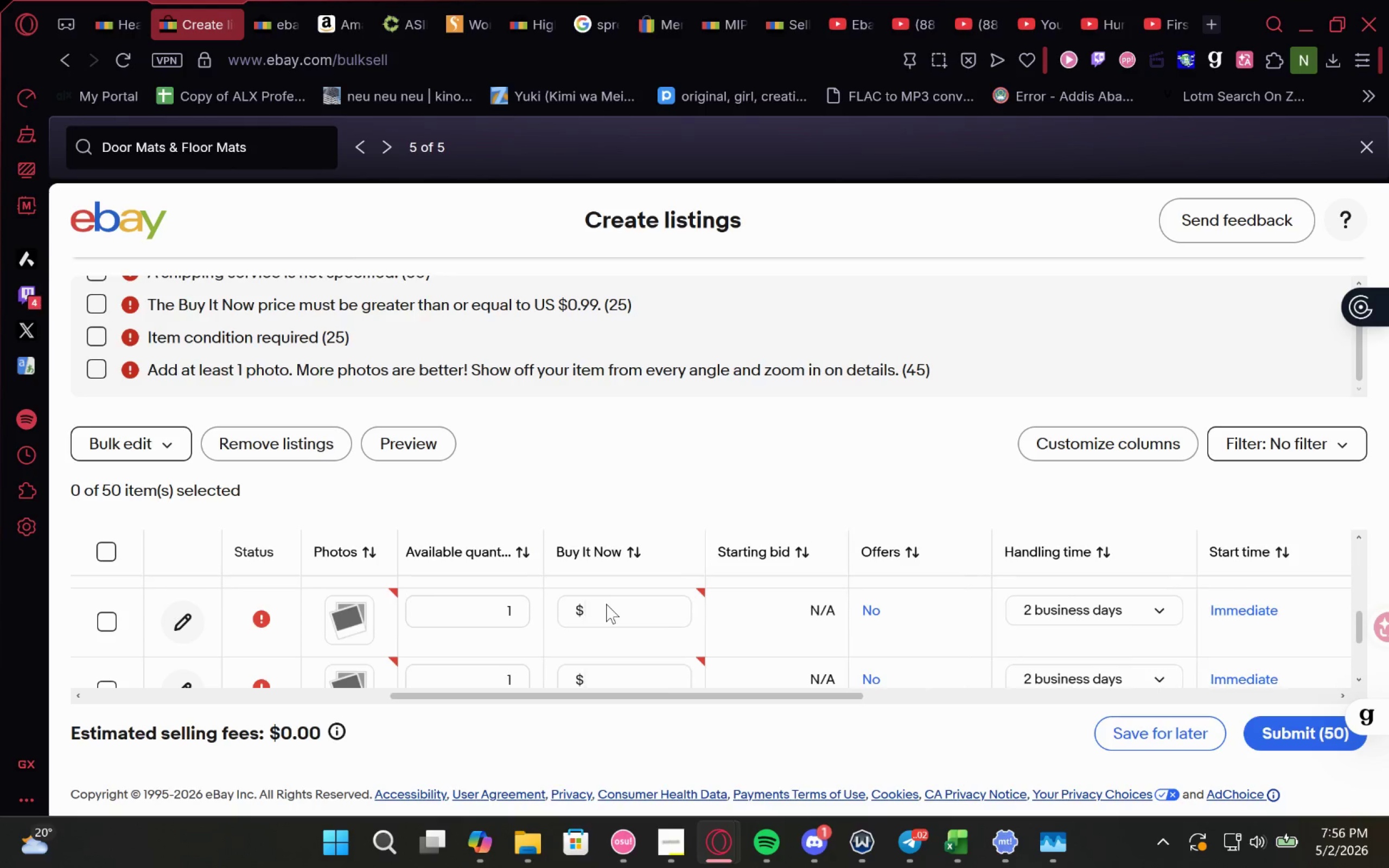 
mouse_move([722, 610])
 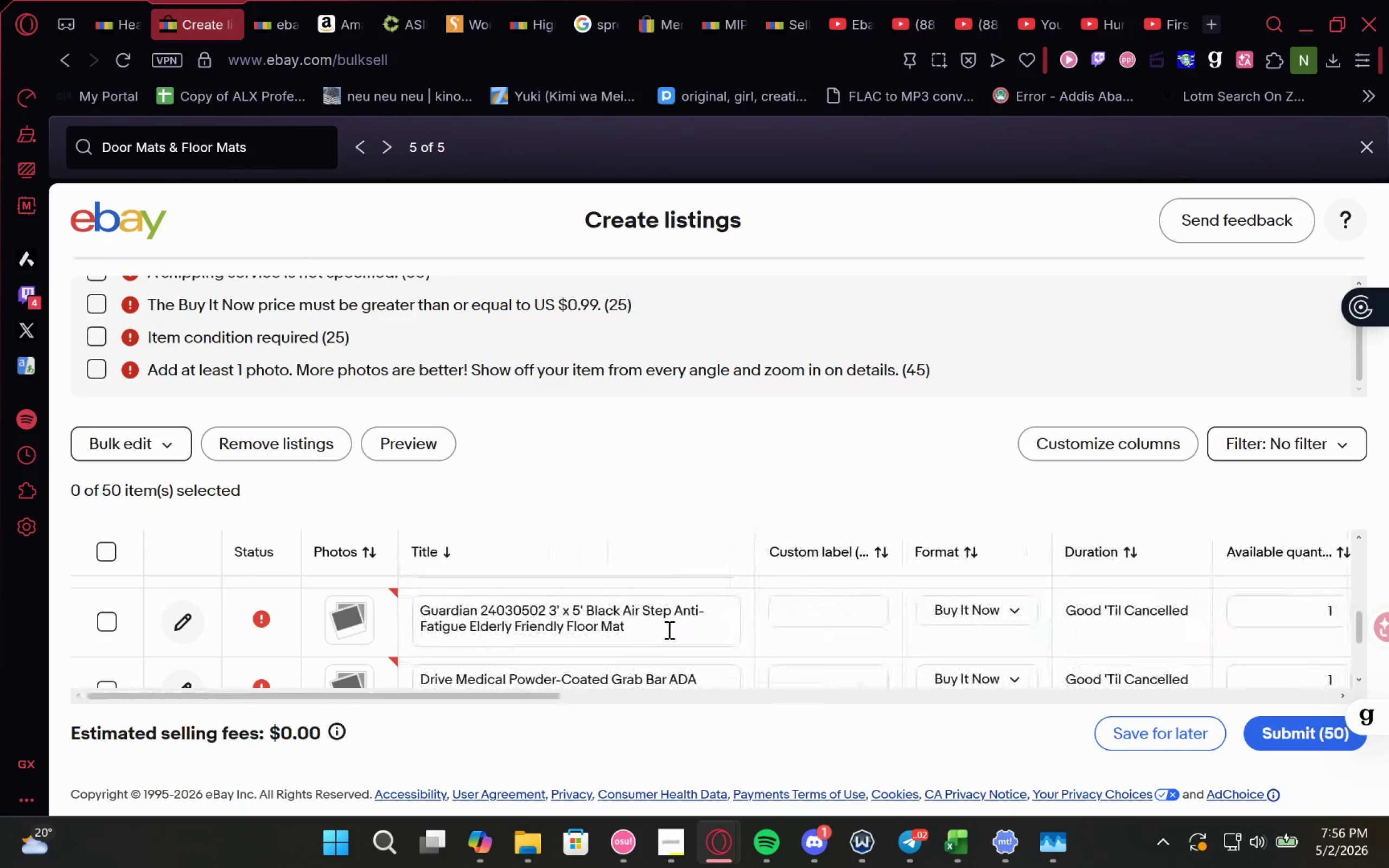 
left_click_drag(start_coordinate=[666, 629], to_coordinate=[411, 610])
 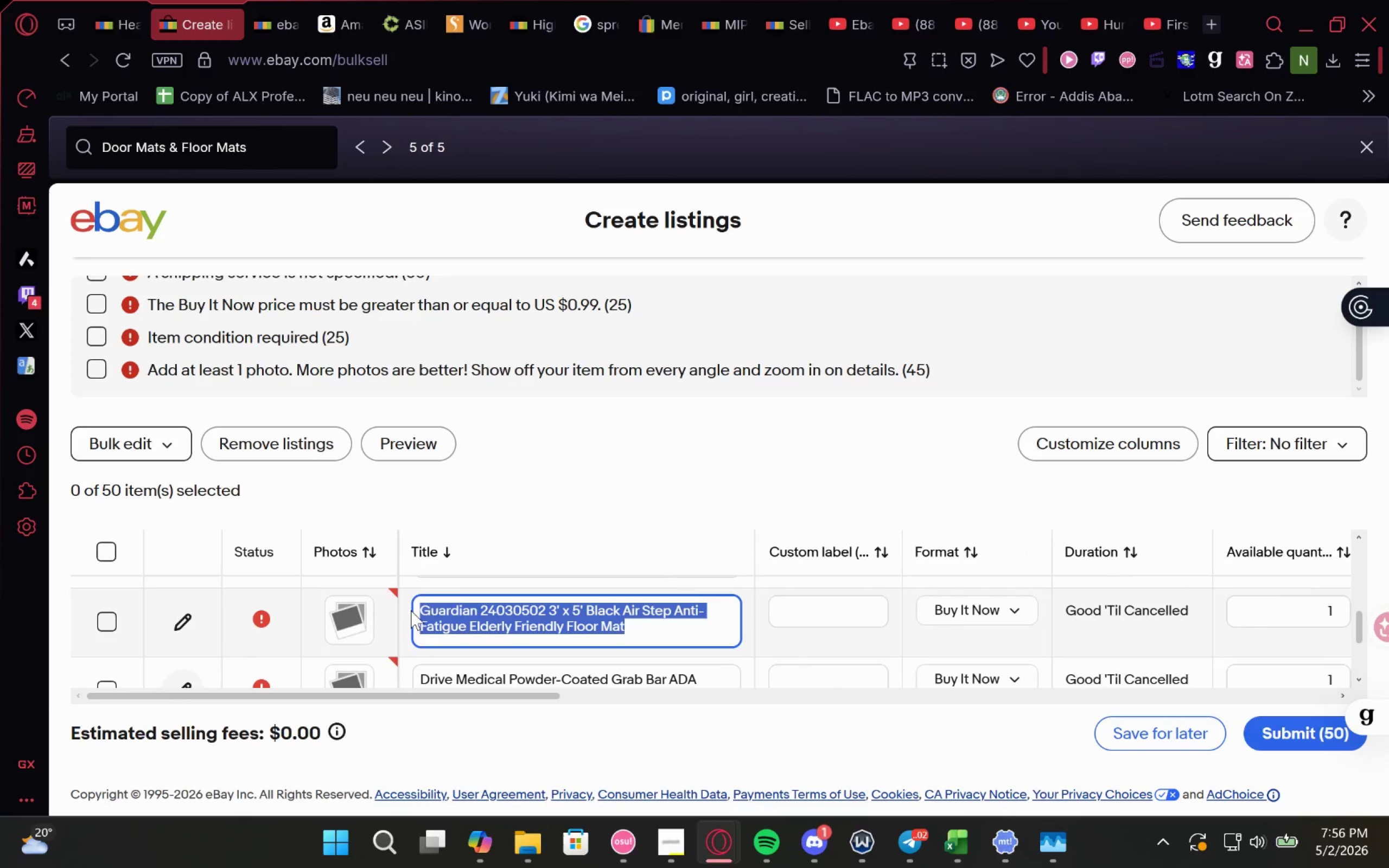 
key(Control+C)
 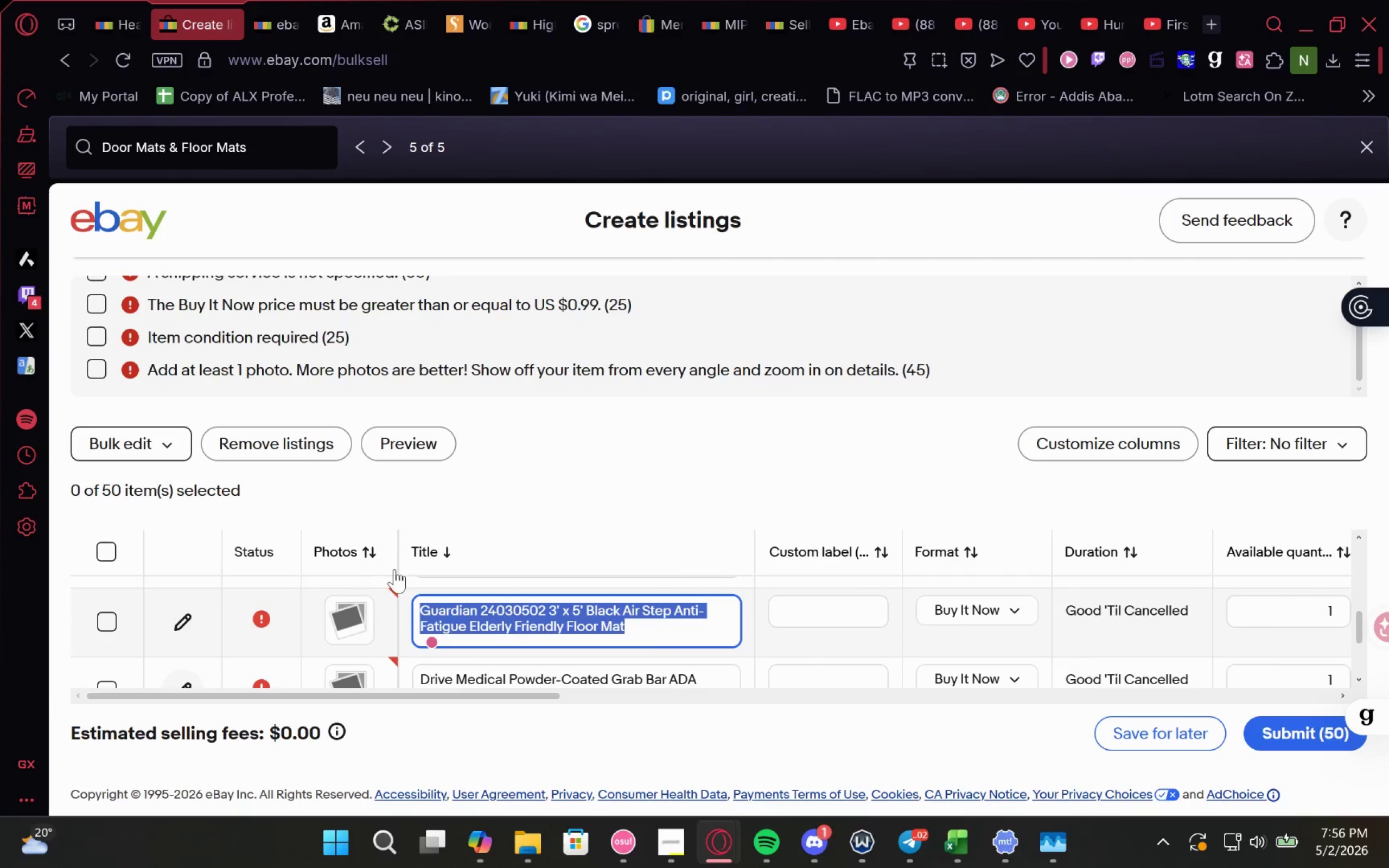 
key(Control+C)
 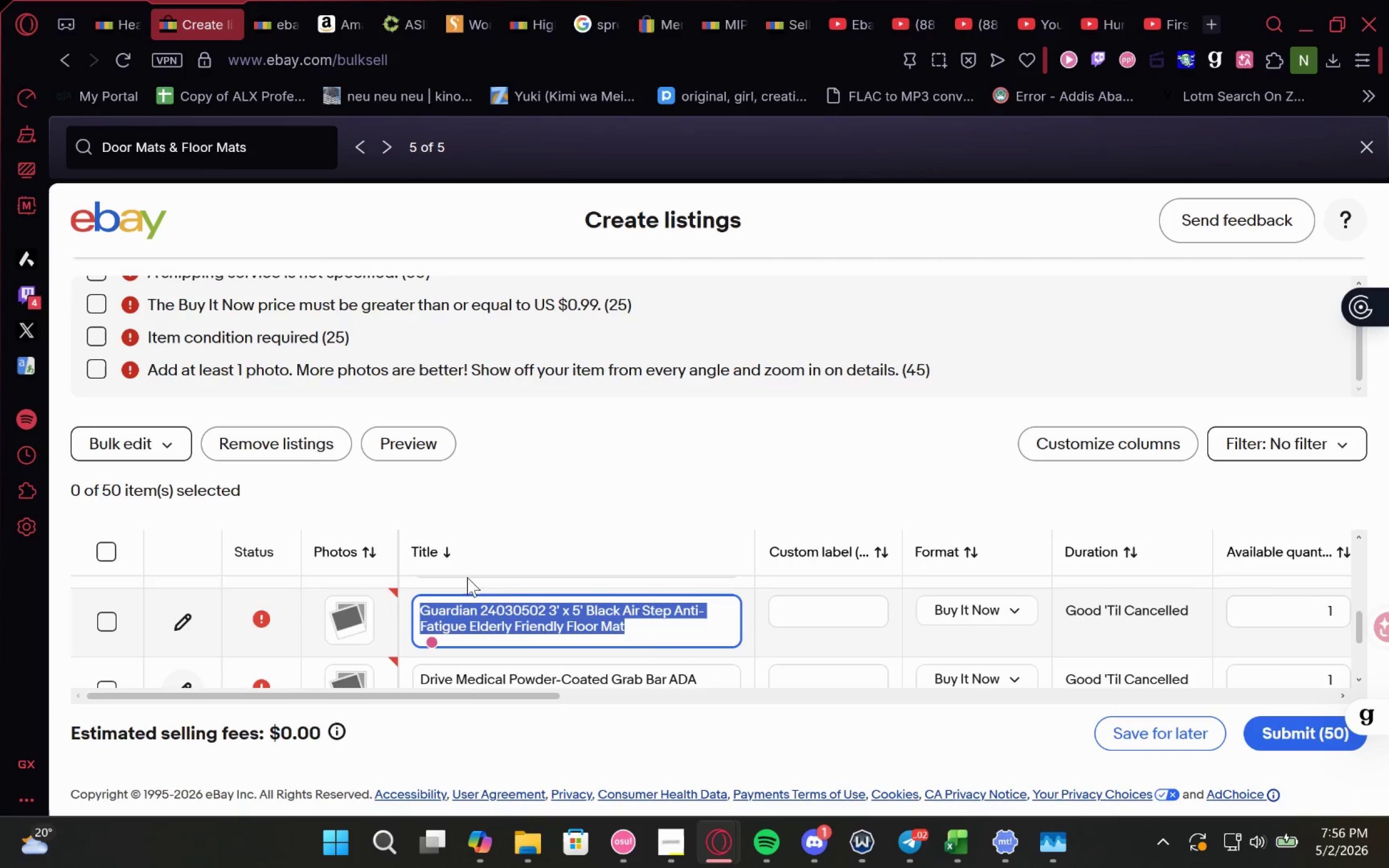 
key(Control+C)
 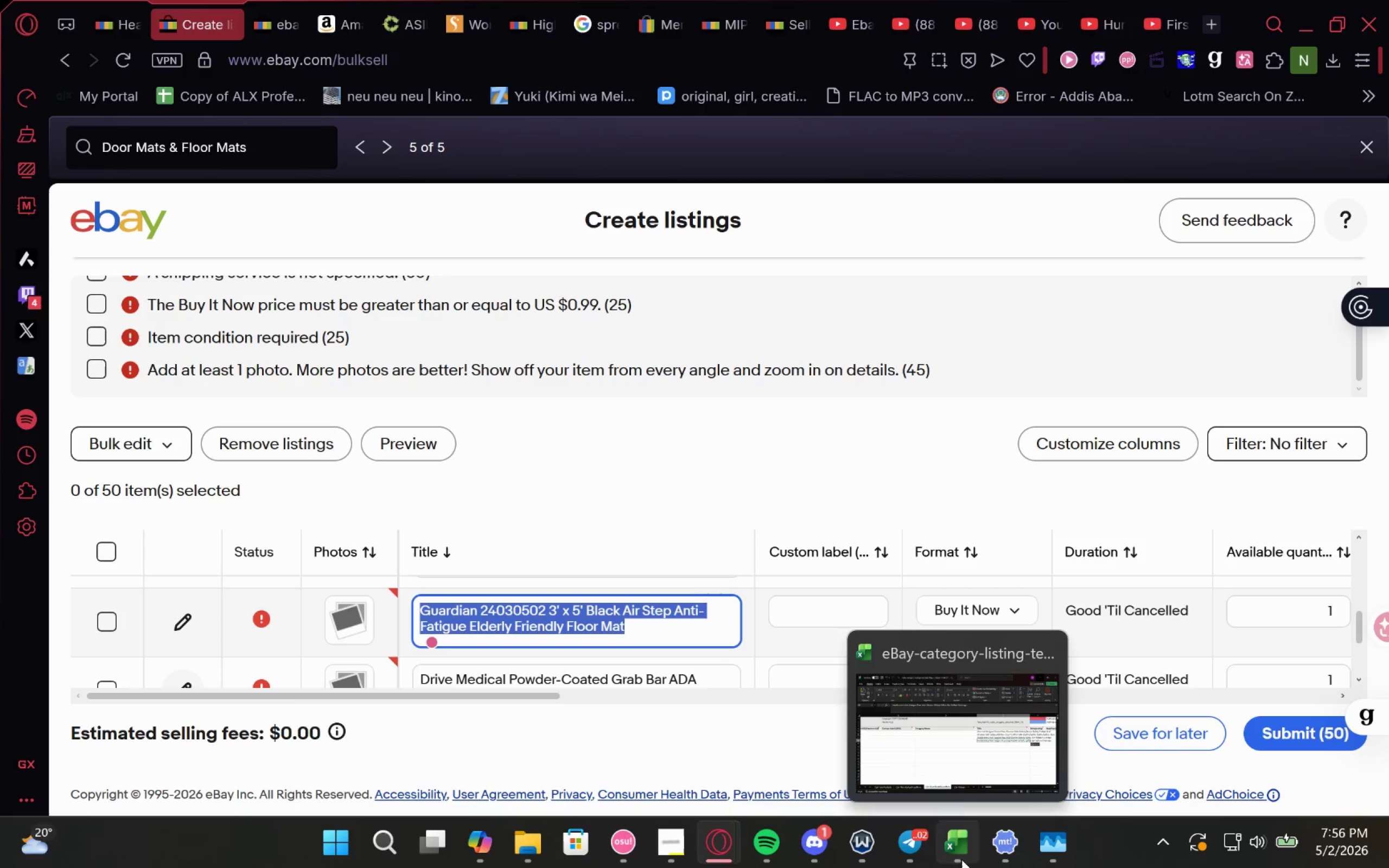 
left_click([965, 737])
 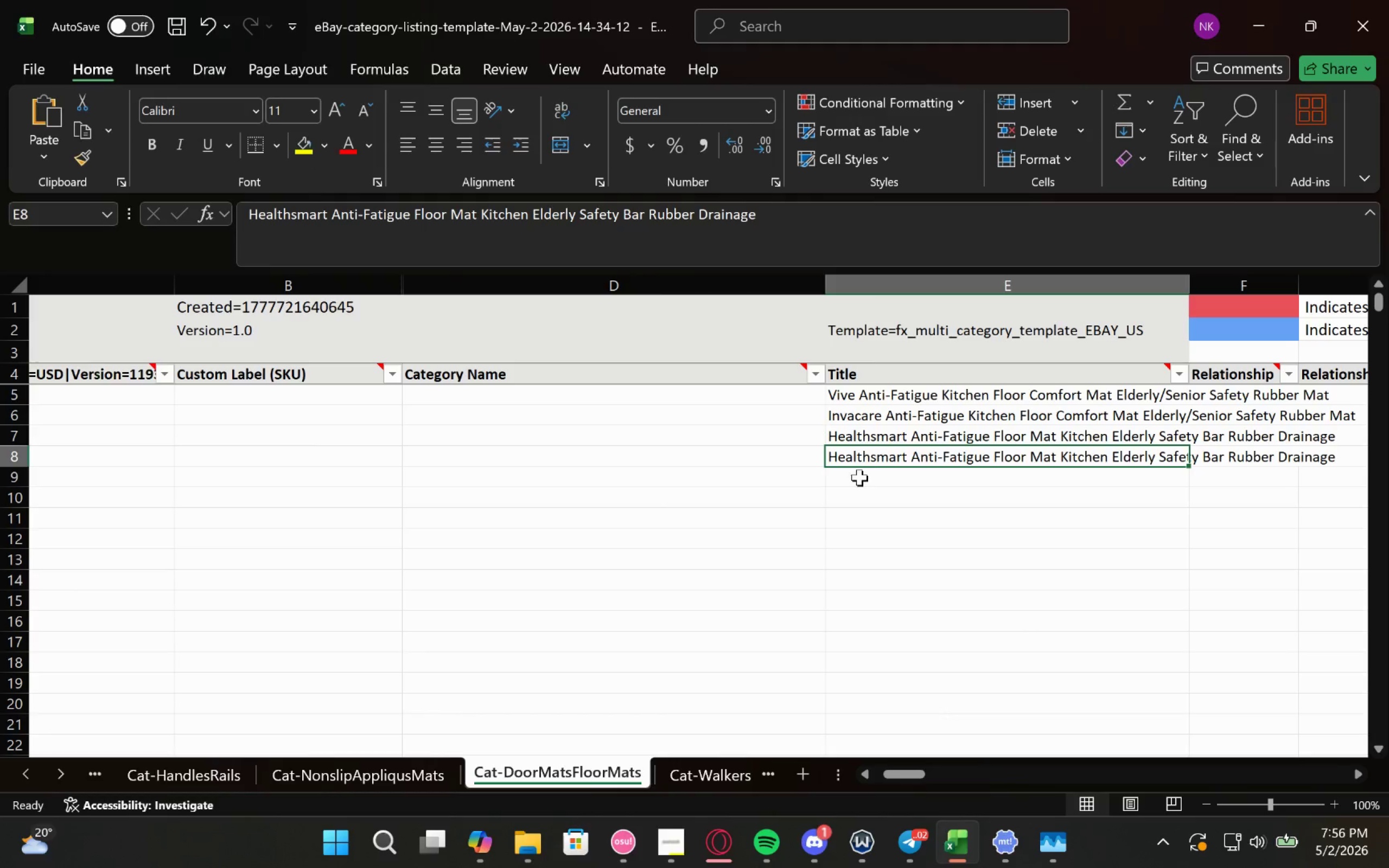 
left_click([859, 477])
 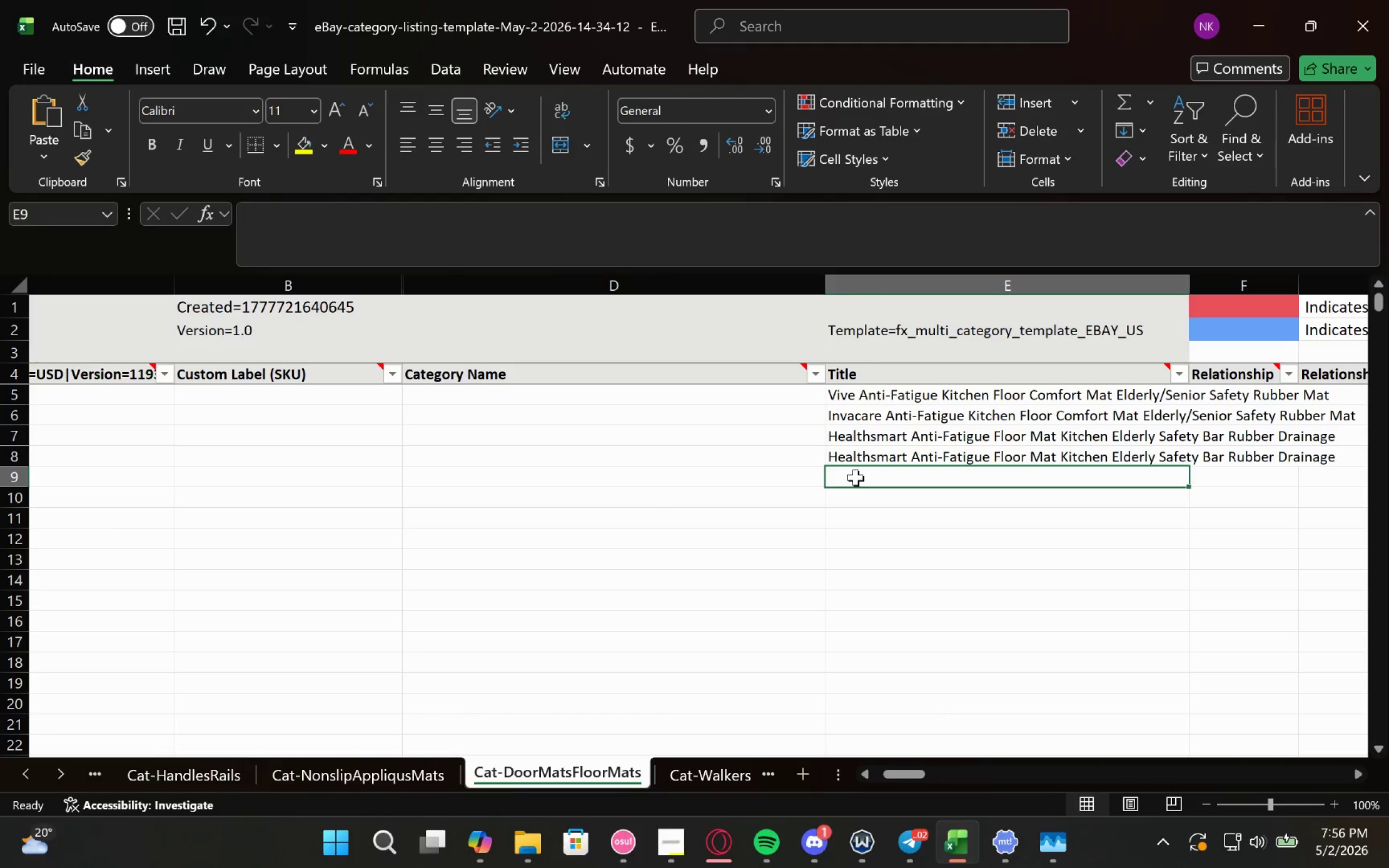 
key(Control+V)
 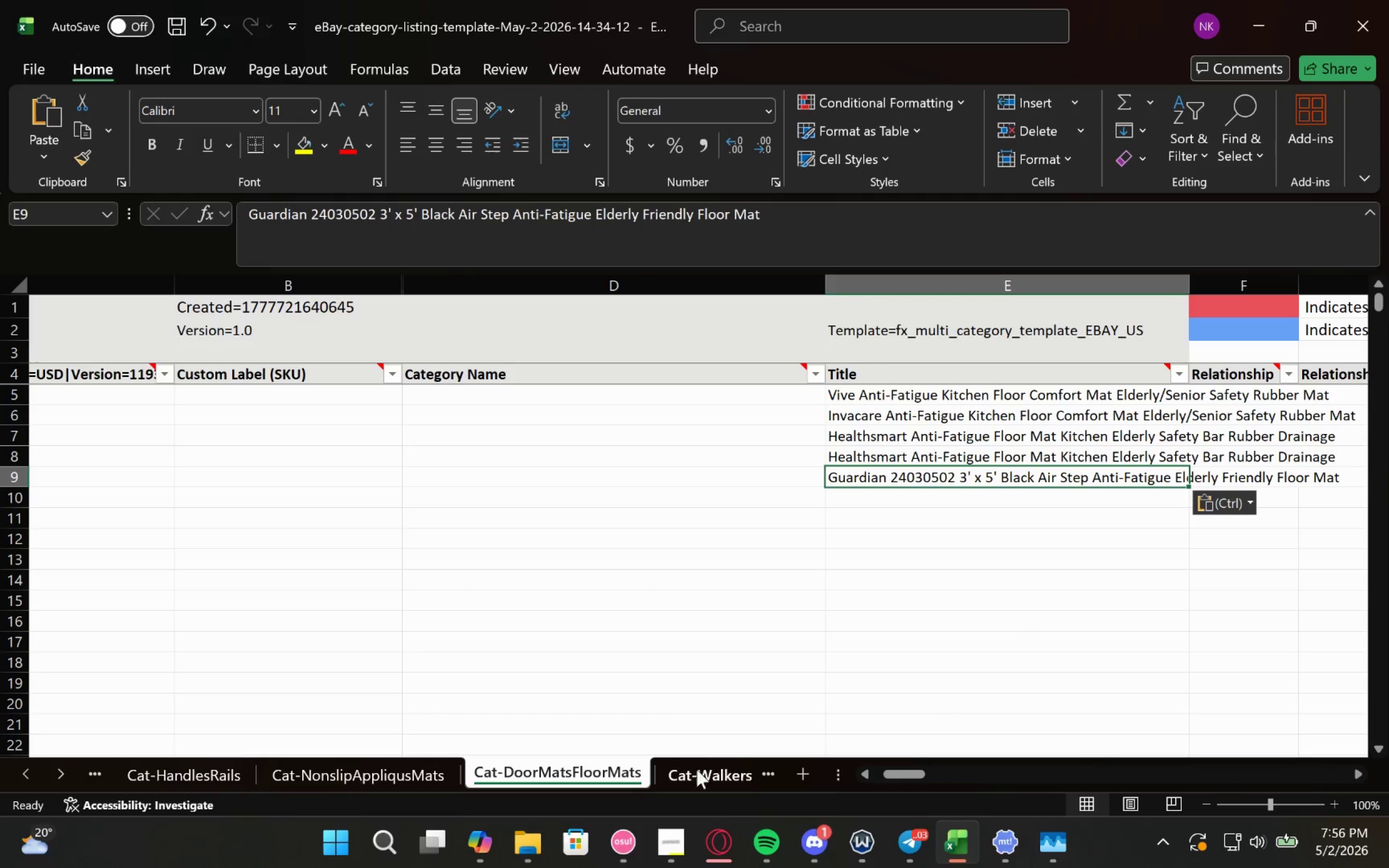 
left_click([705, 776])
 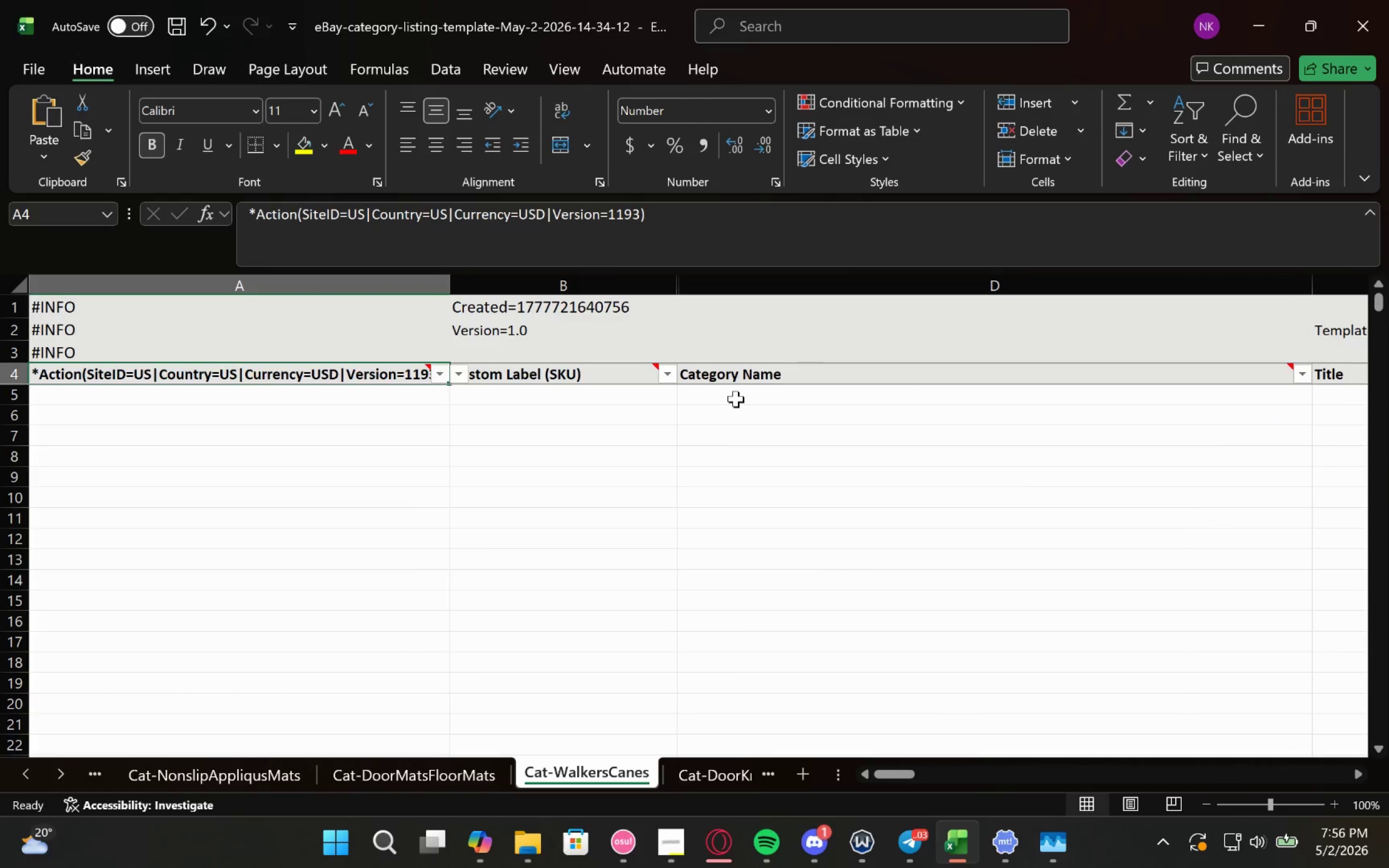 
left_click([810, 396])
 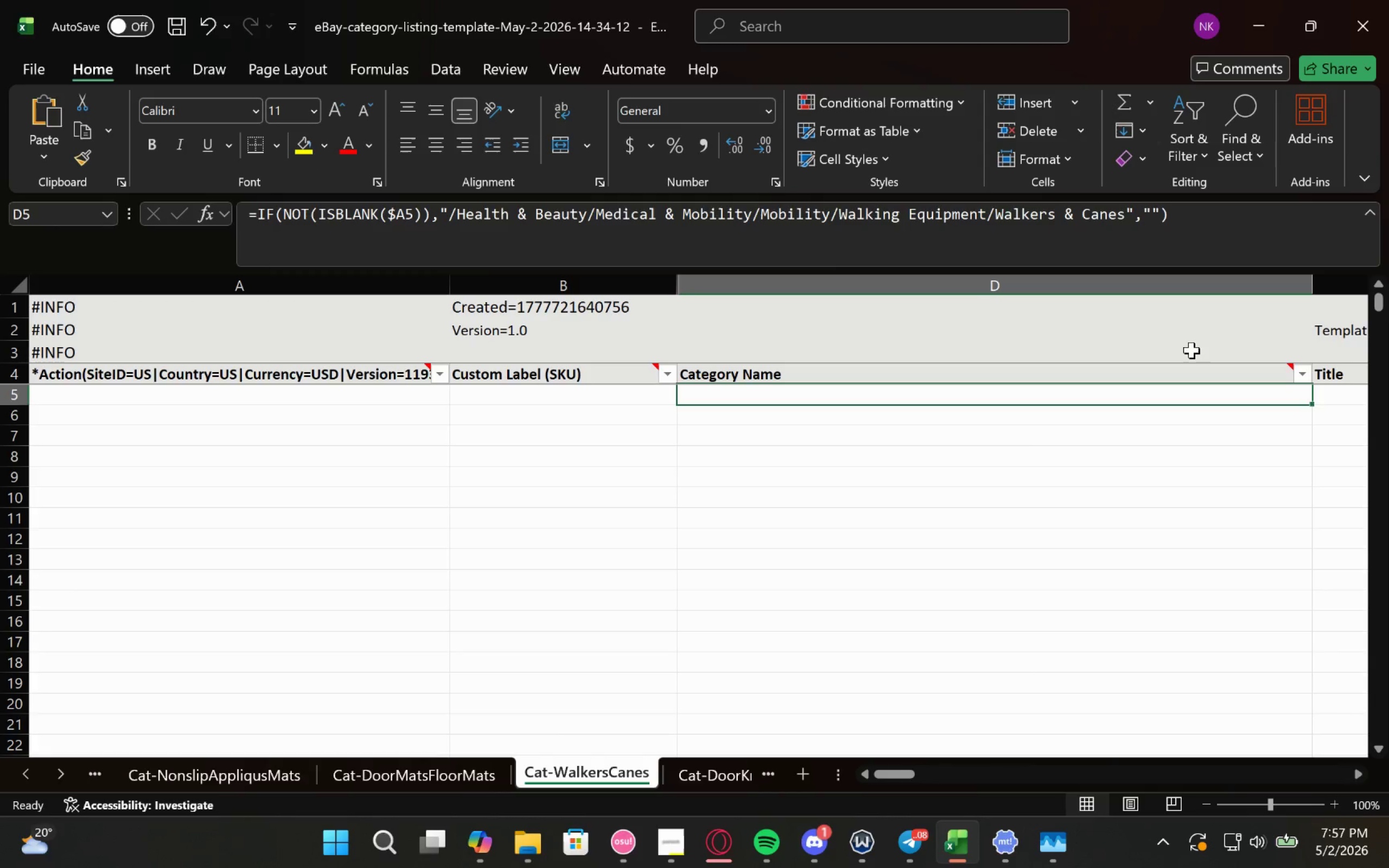 
wait(31.22)
 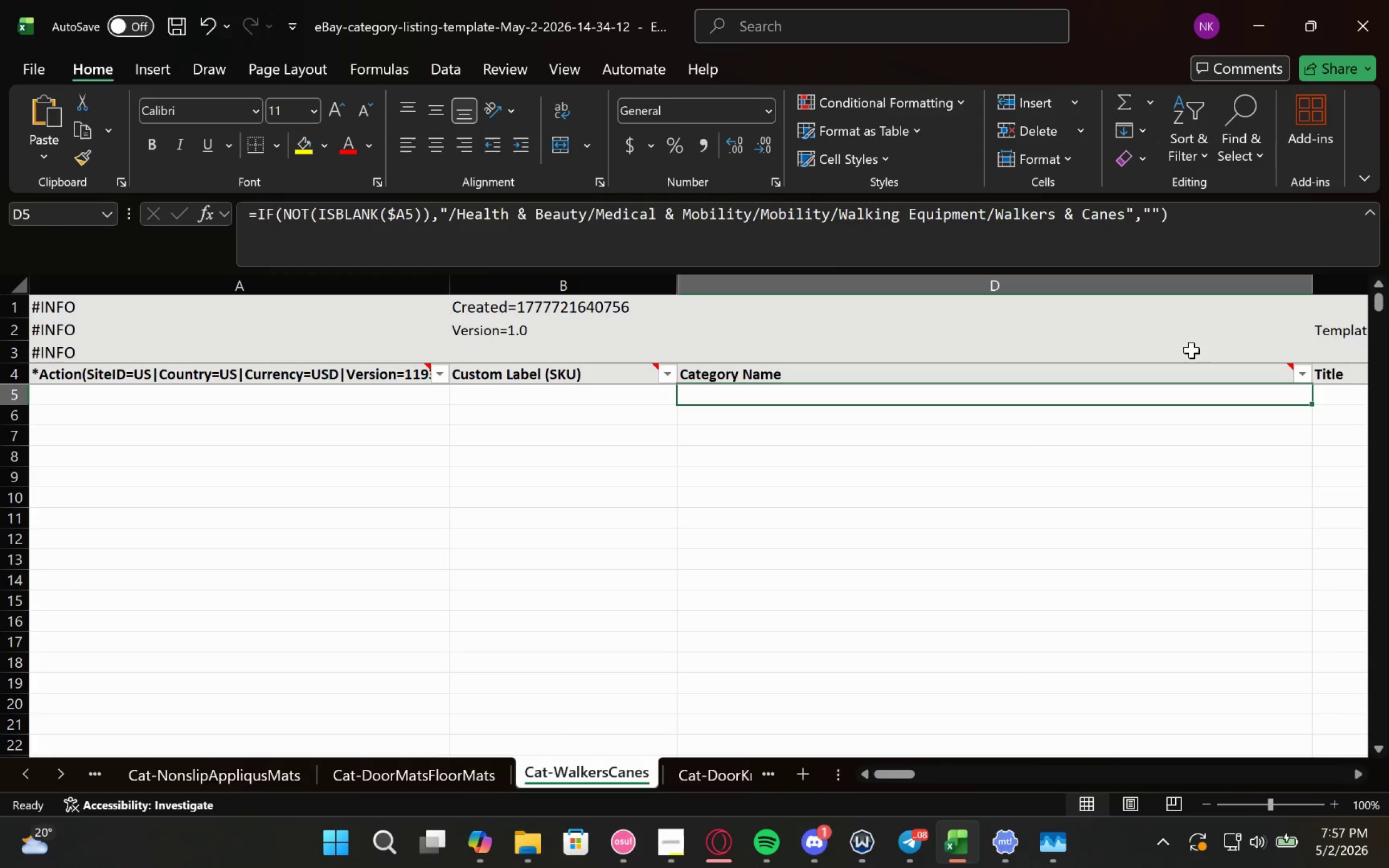 
left_click([1270, 21])
 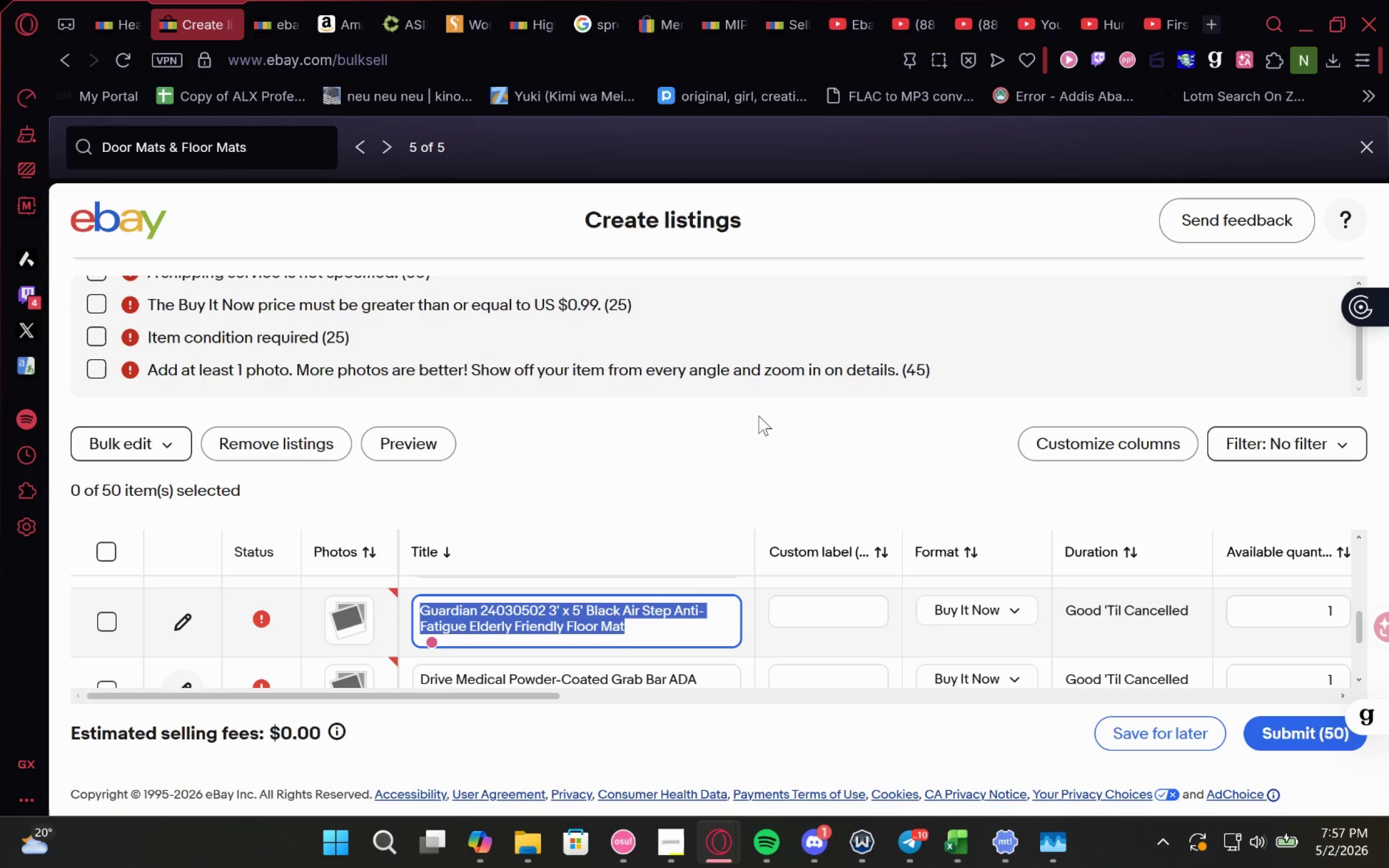 
wait(5.86)
 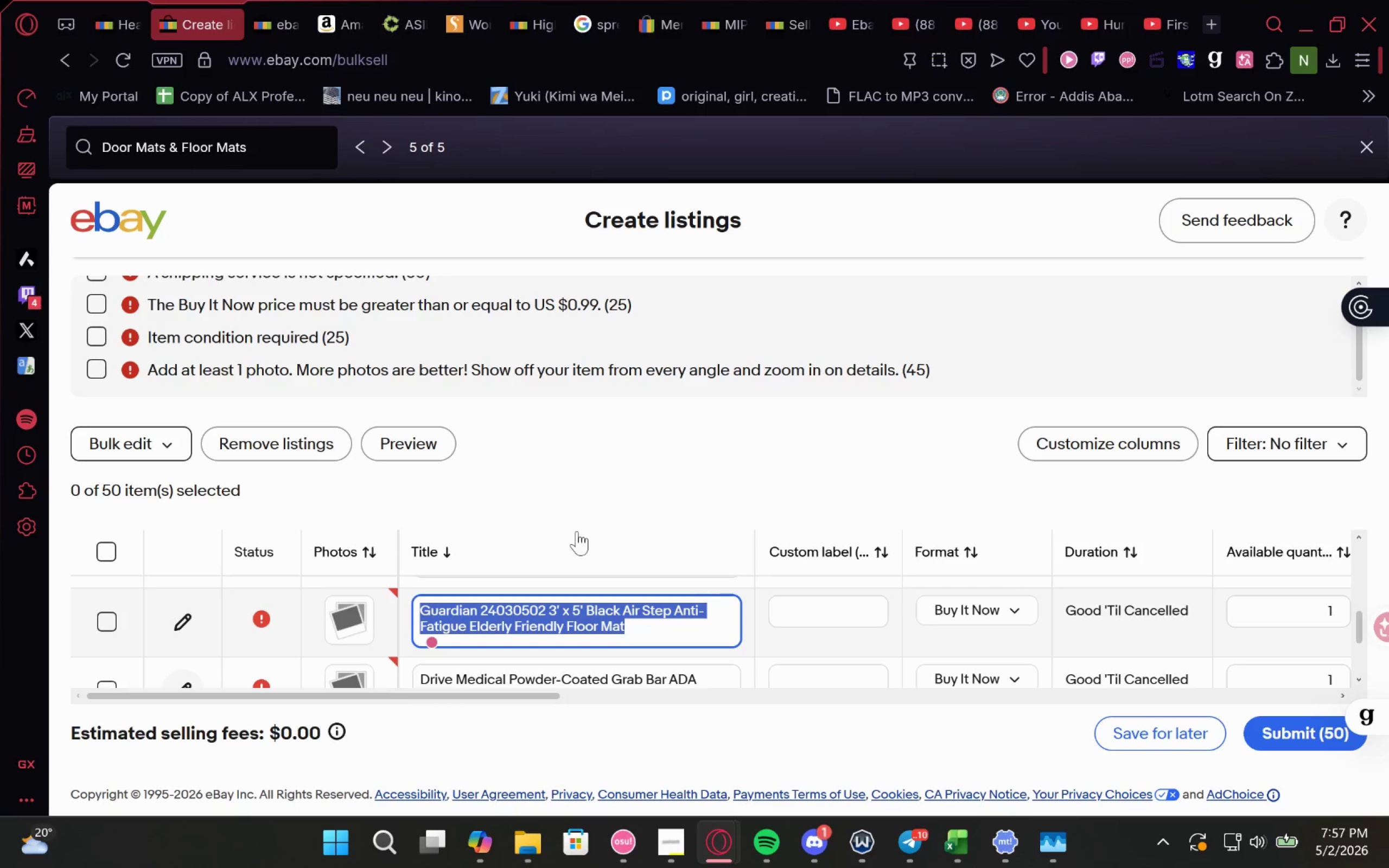 
left_click([745, 434])
 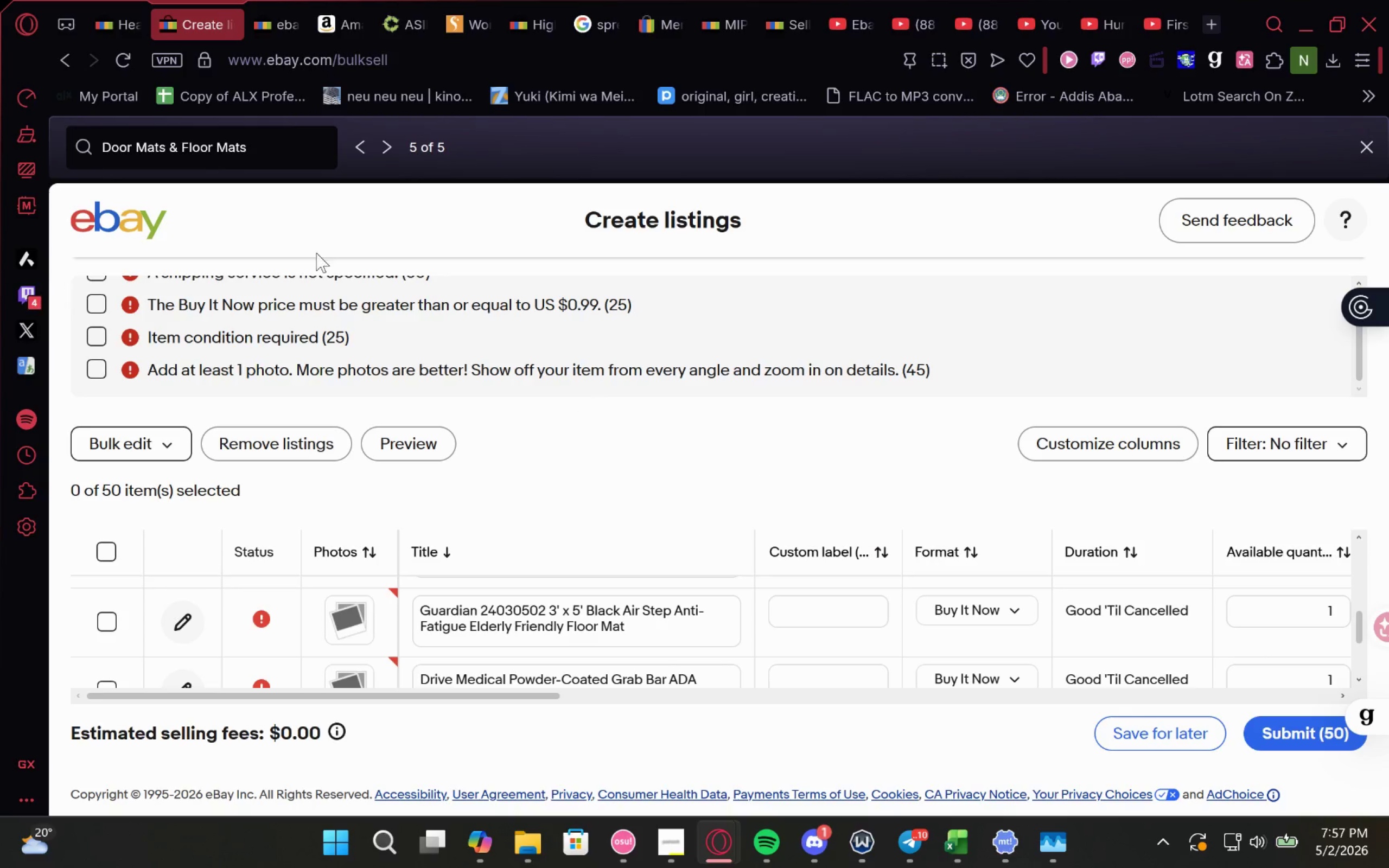 
left_click_drag(start_coordinate=[267, 149], to_coordinate=[20, 149])
 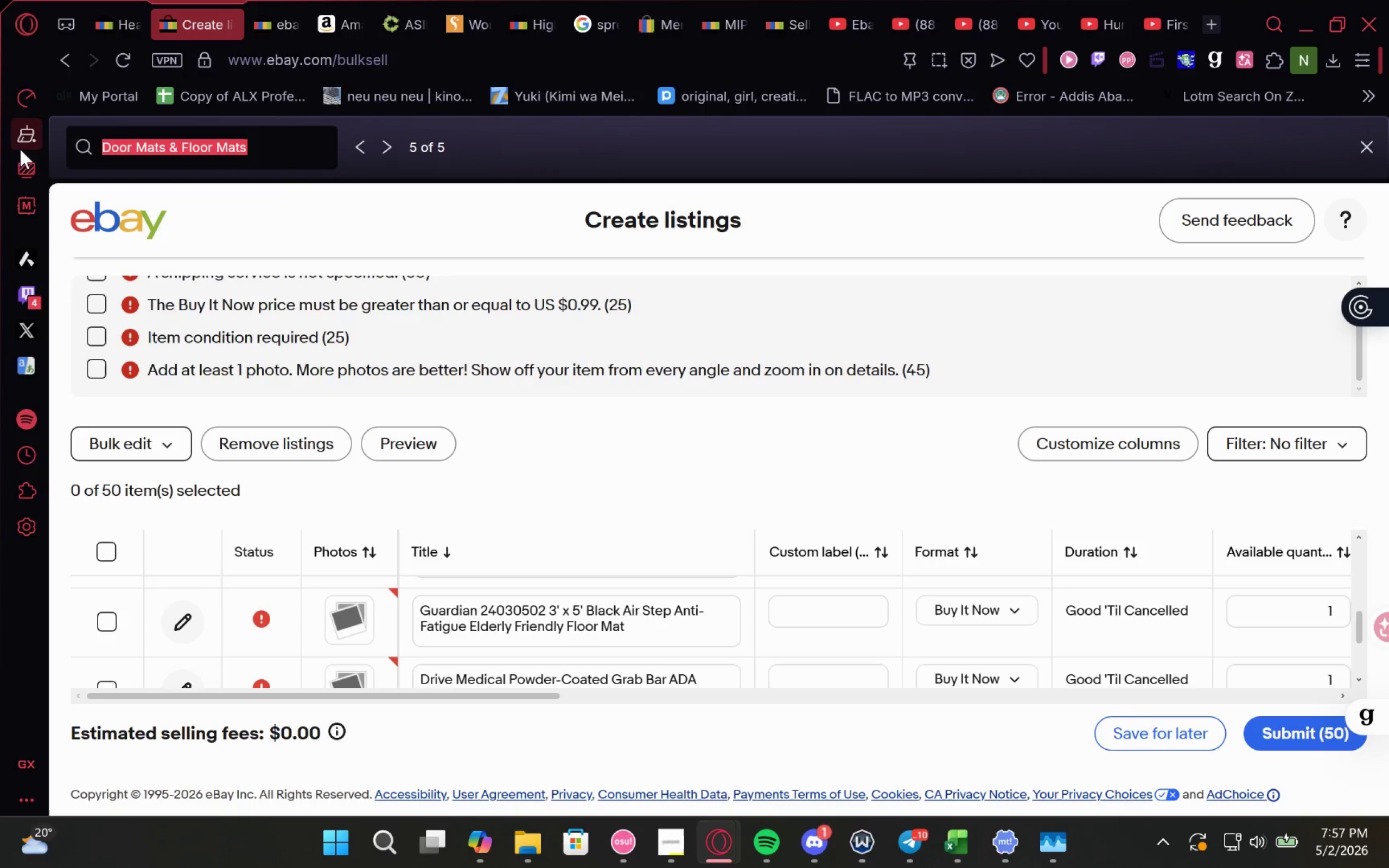 
key(Control+V)
 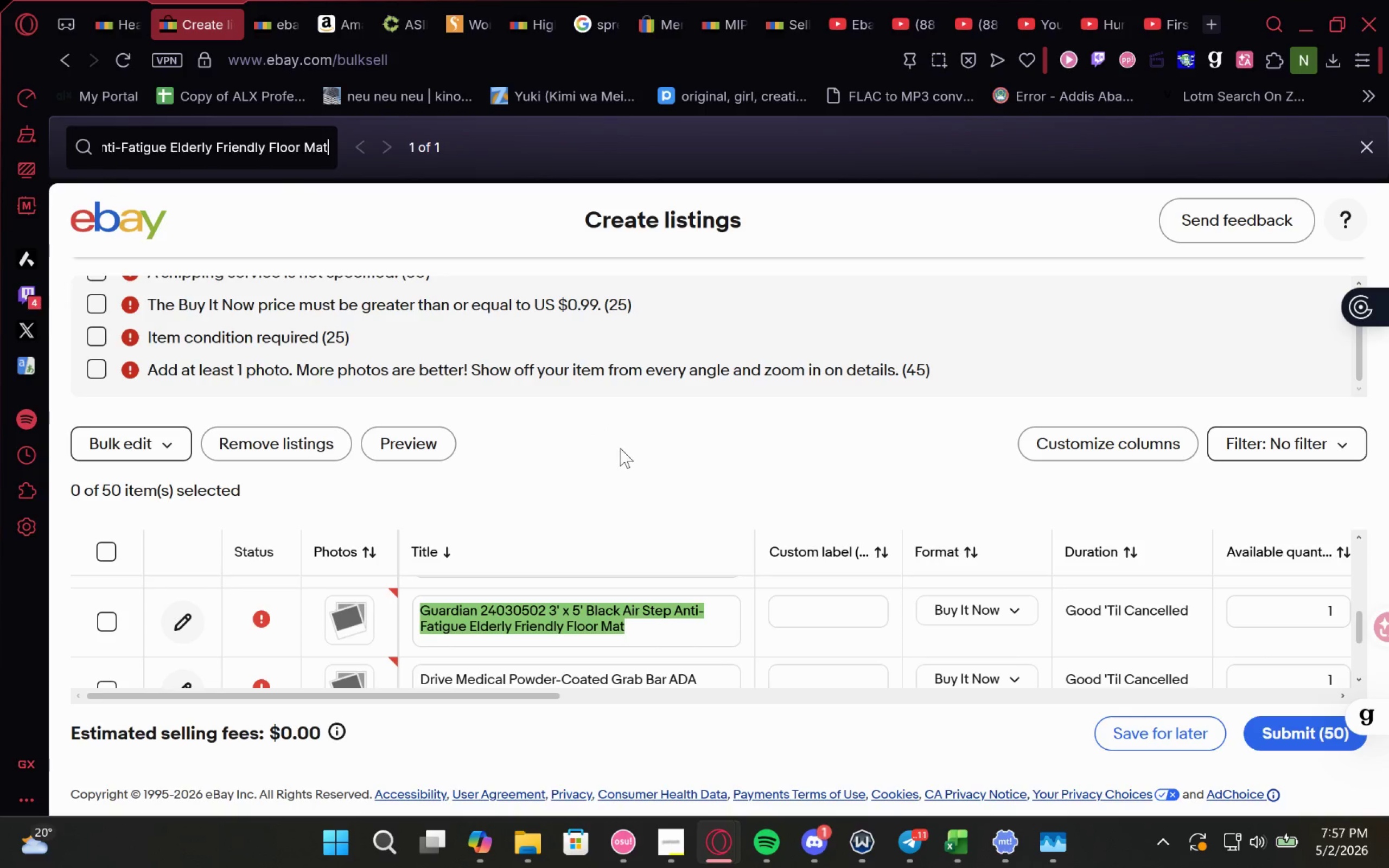 
key(Control+Z)
 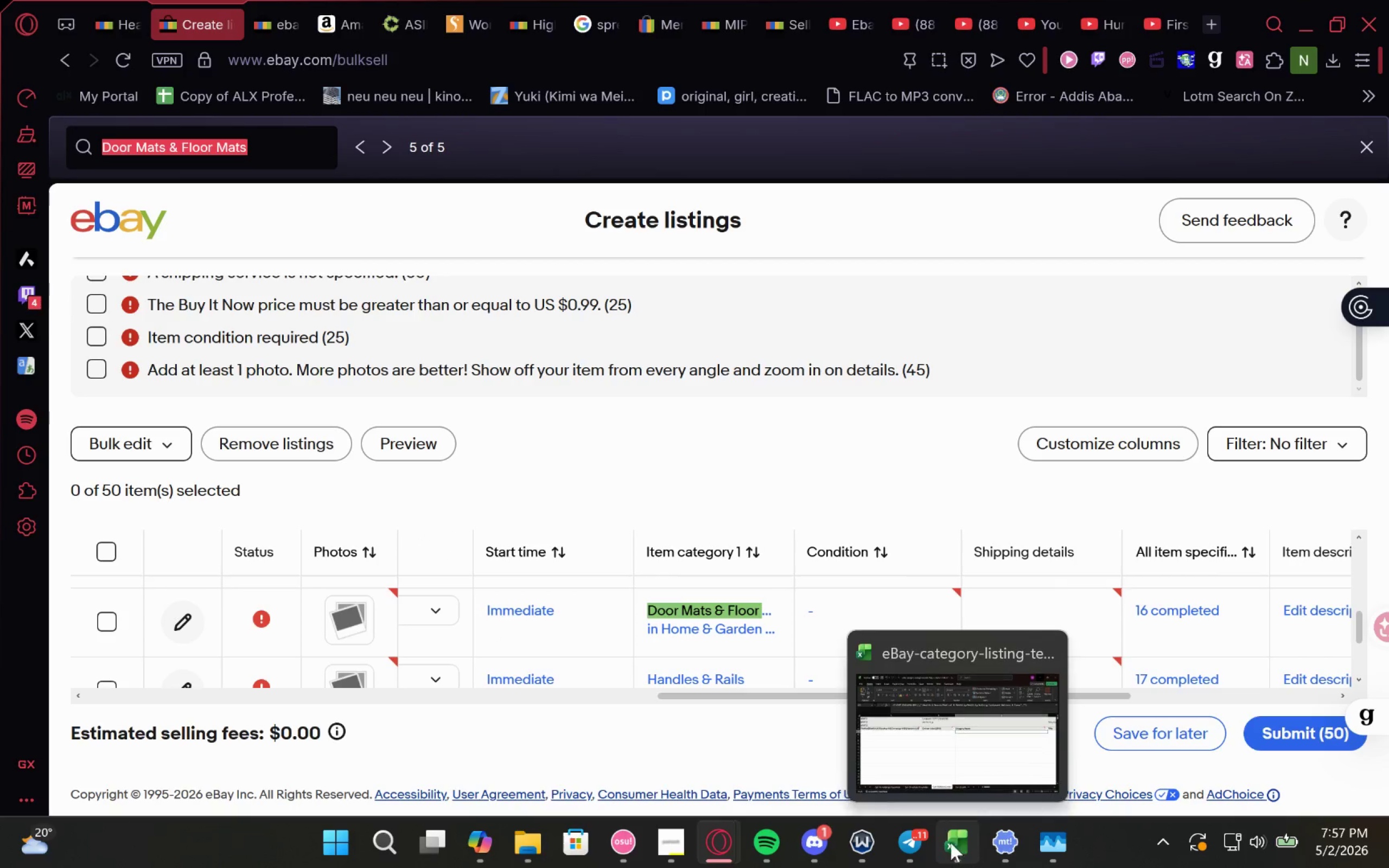 
left_click([961, 747])
 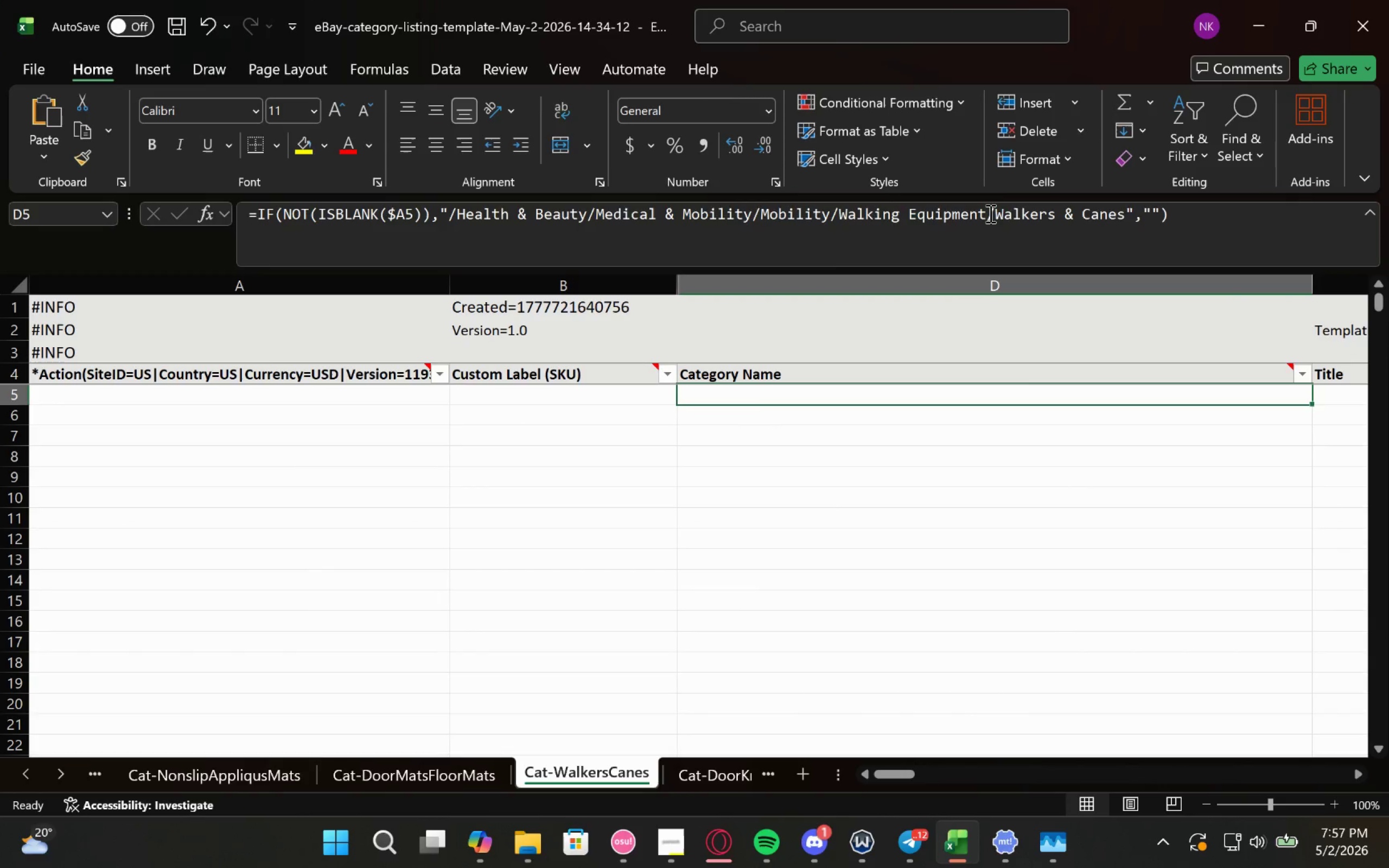 
left_click_drag(start_coordinate=[998, 213], to_coordinate=[1123, 213])
 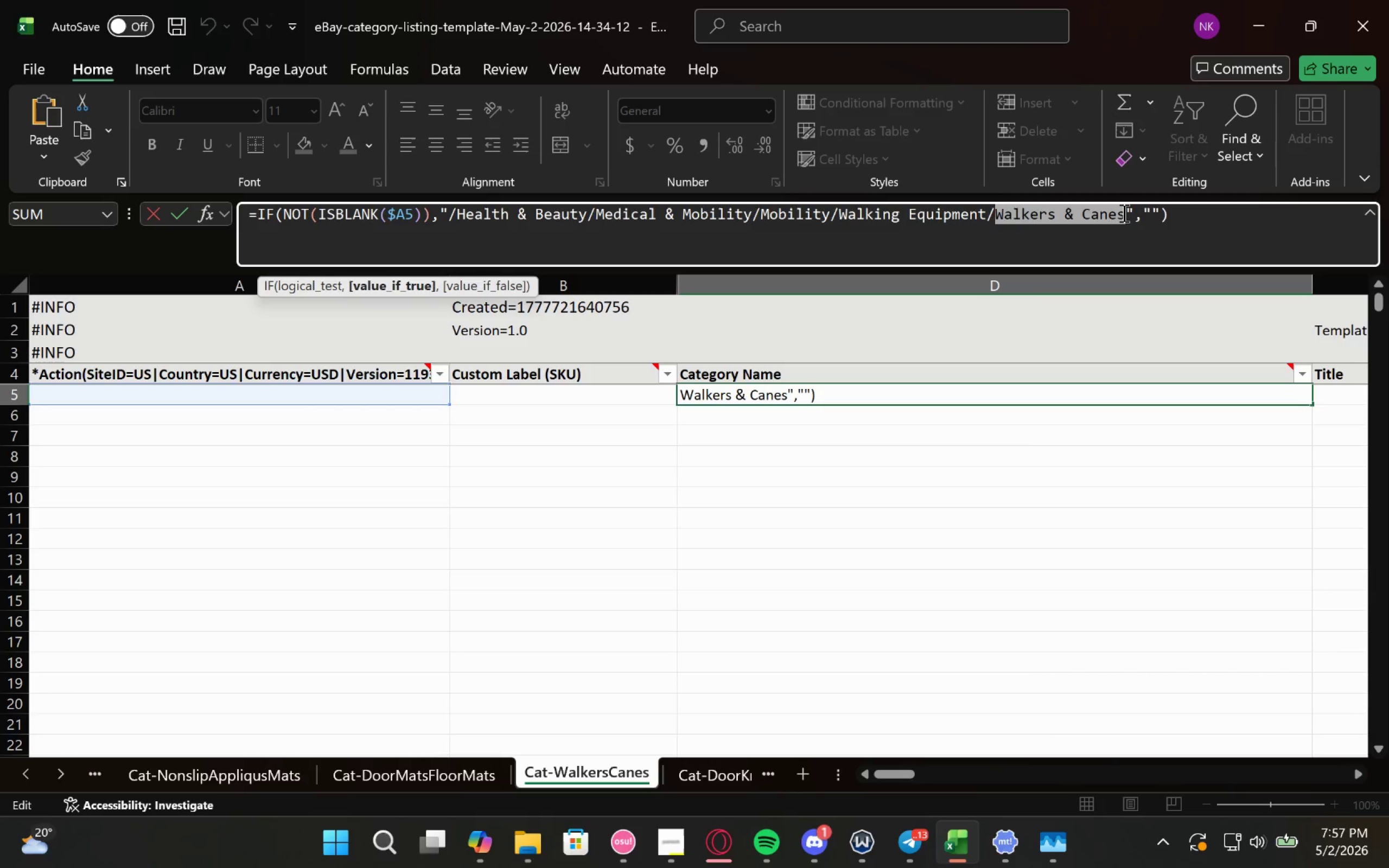 
key(Control+C)
 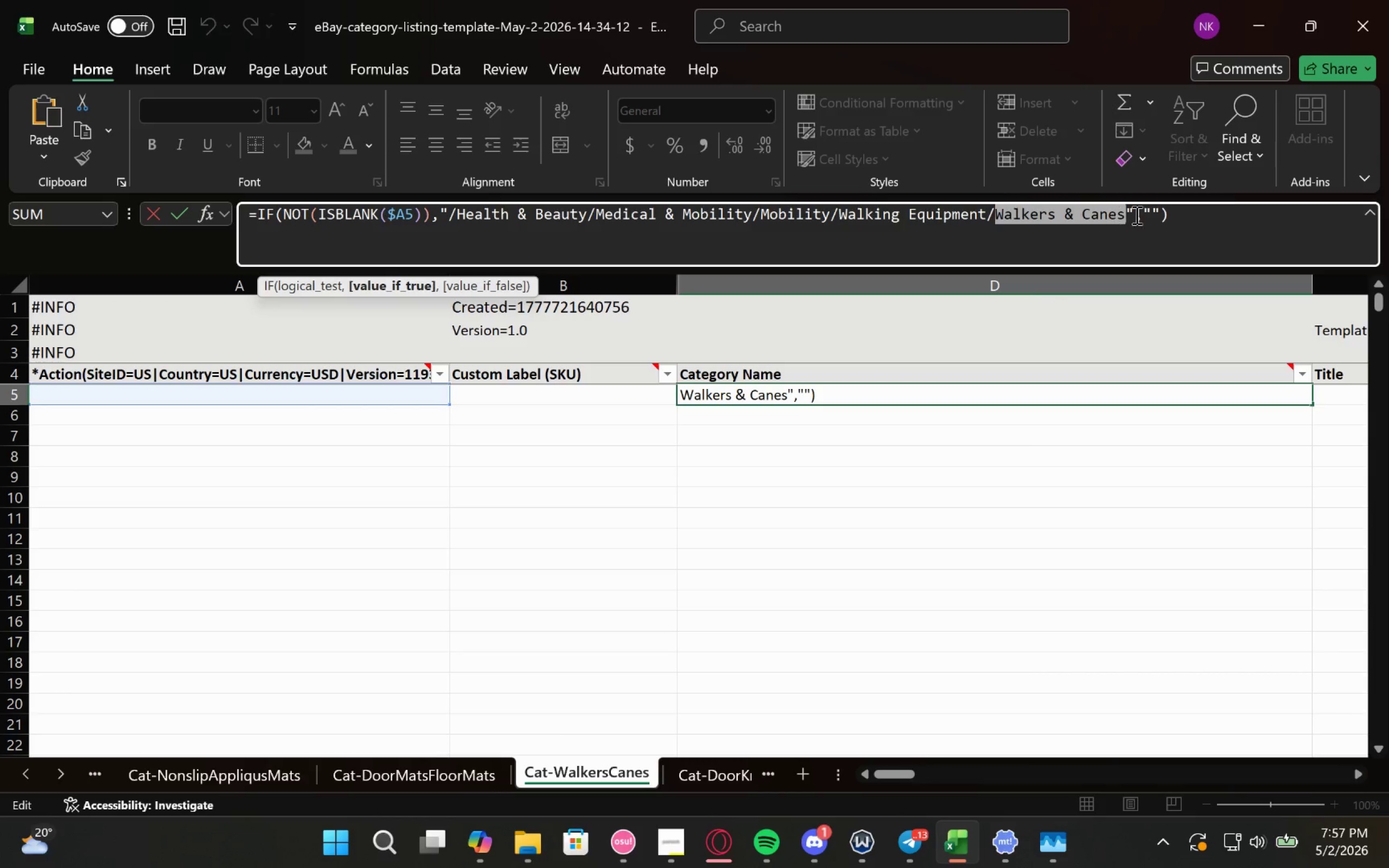 
key(Control+C)
 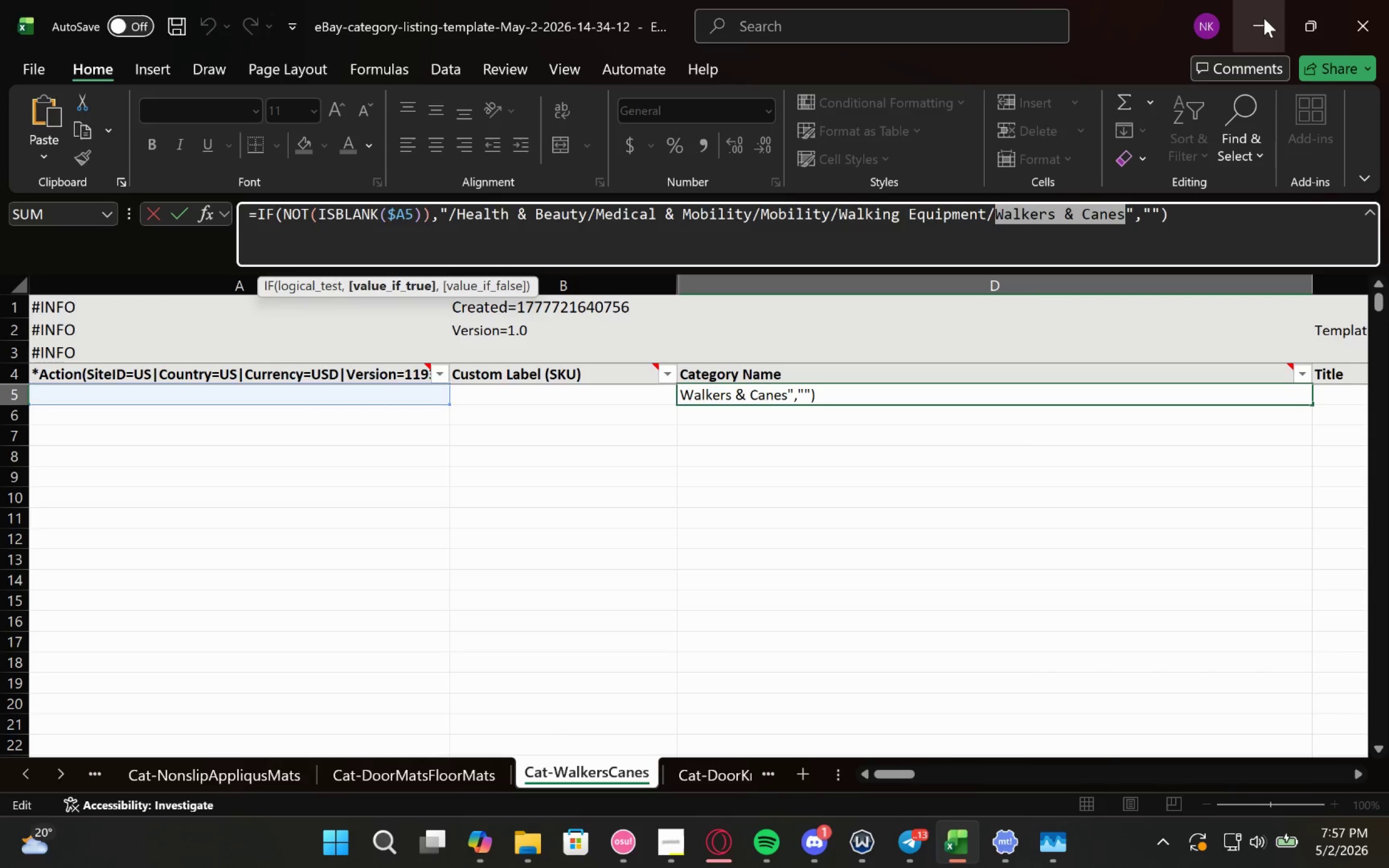 
left_click([1264, 18])
 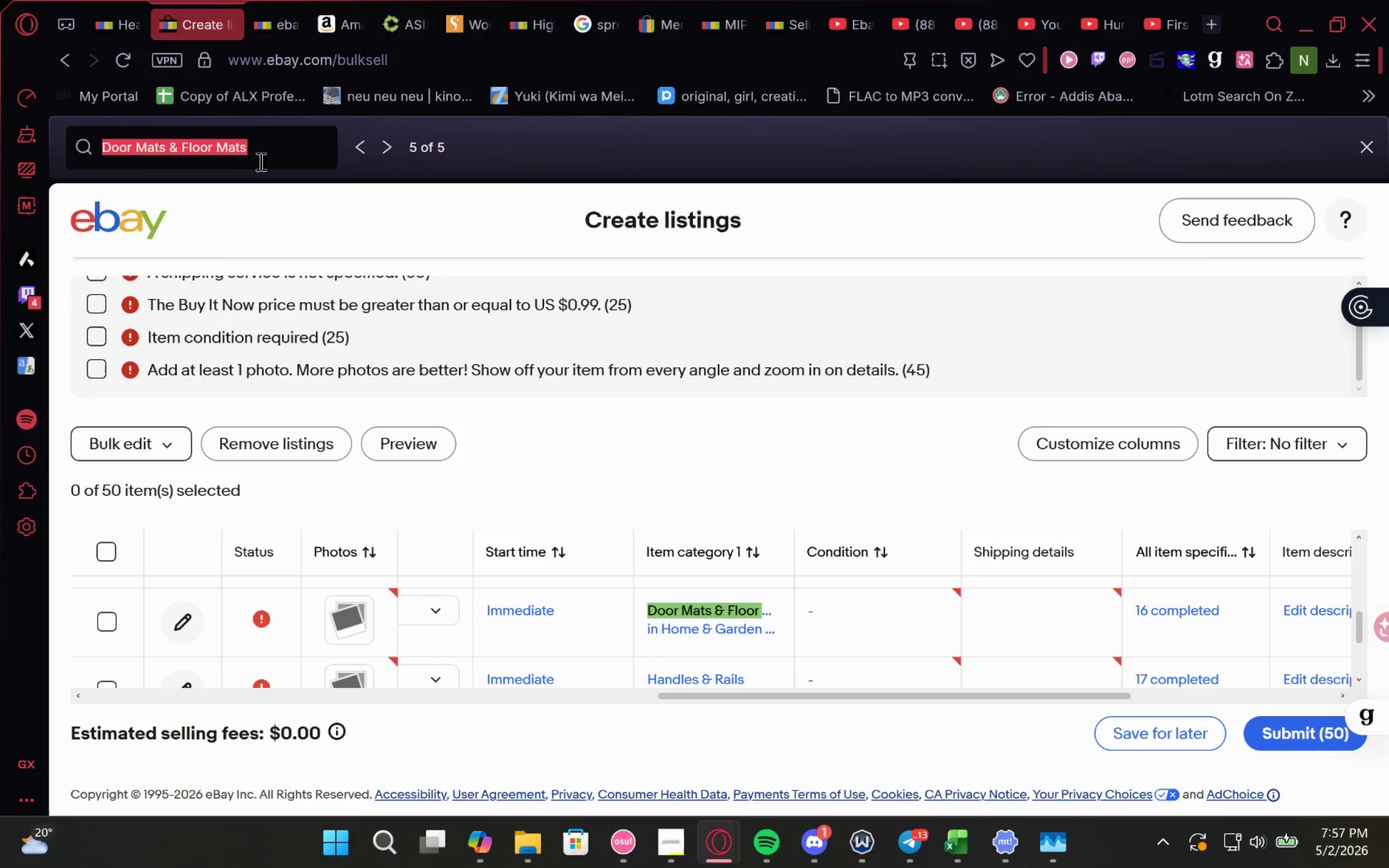 
key(Control+V)
 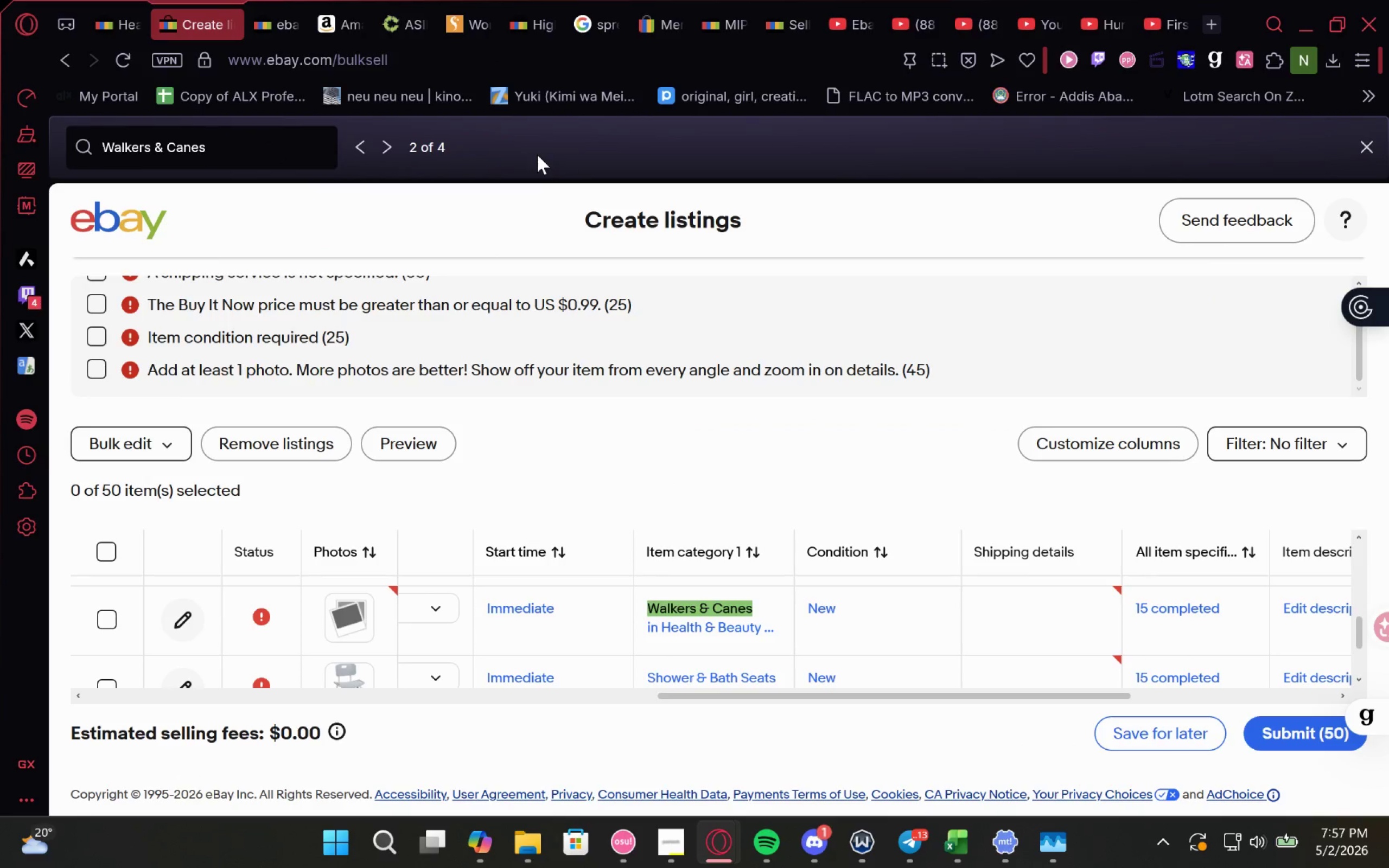 
left_click([369, 150])
 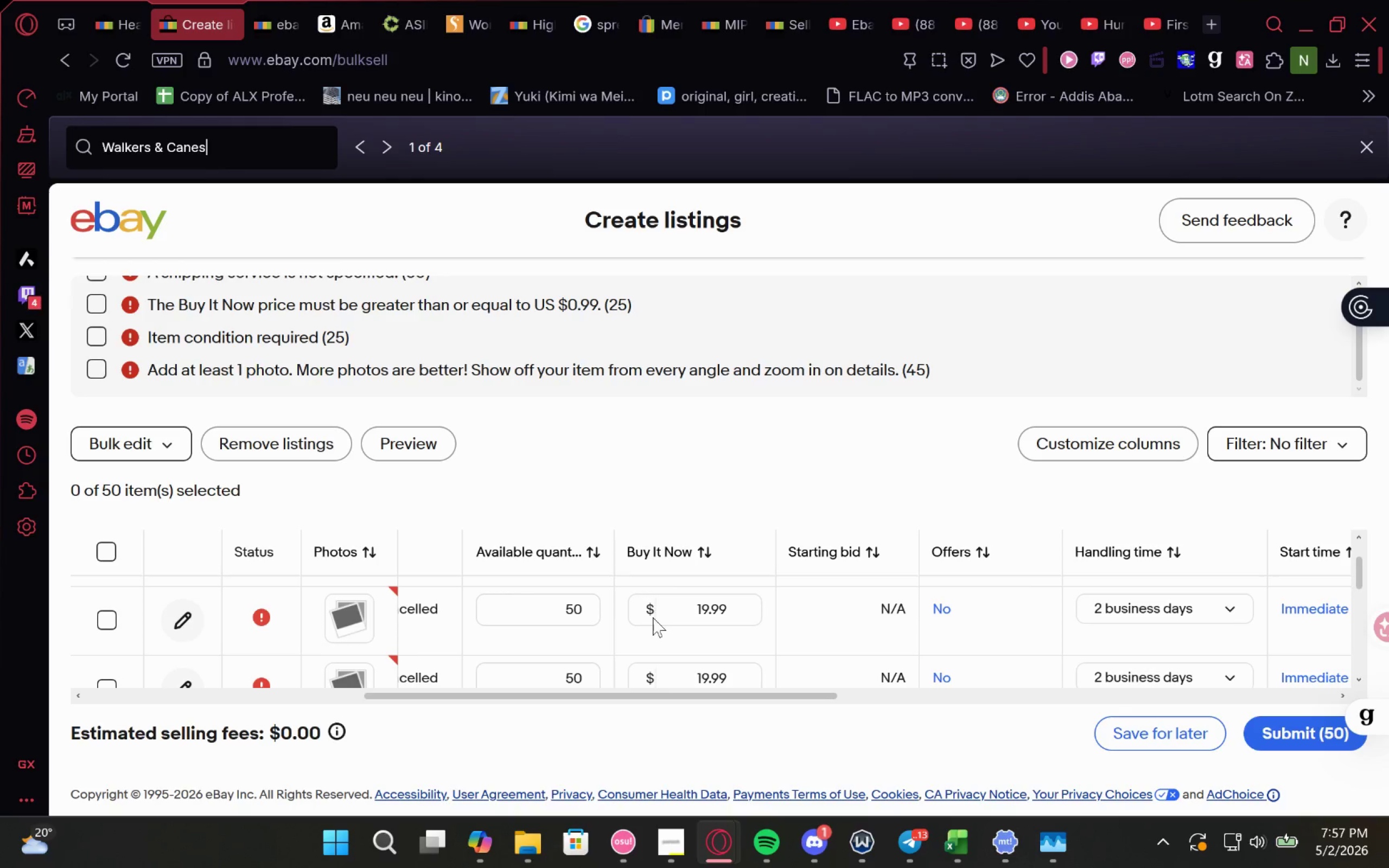 
wait(5.28)
 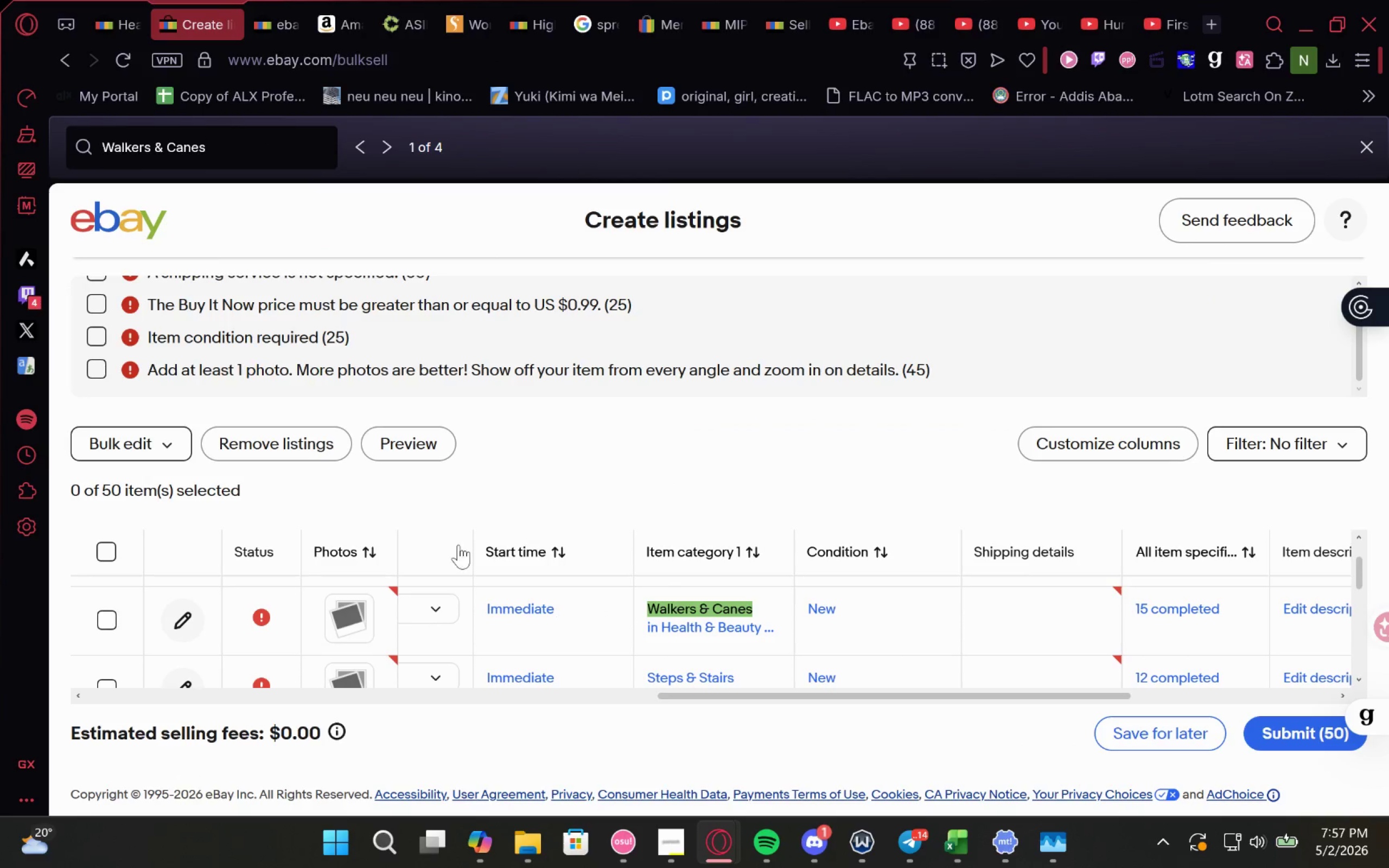 
left_click_drag(start_coordinate=[639, 620], to_coordinate=[407, 601])
 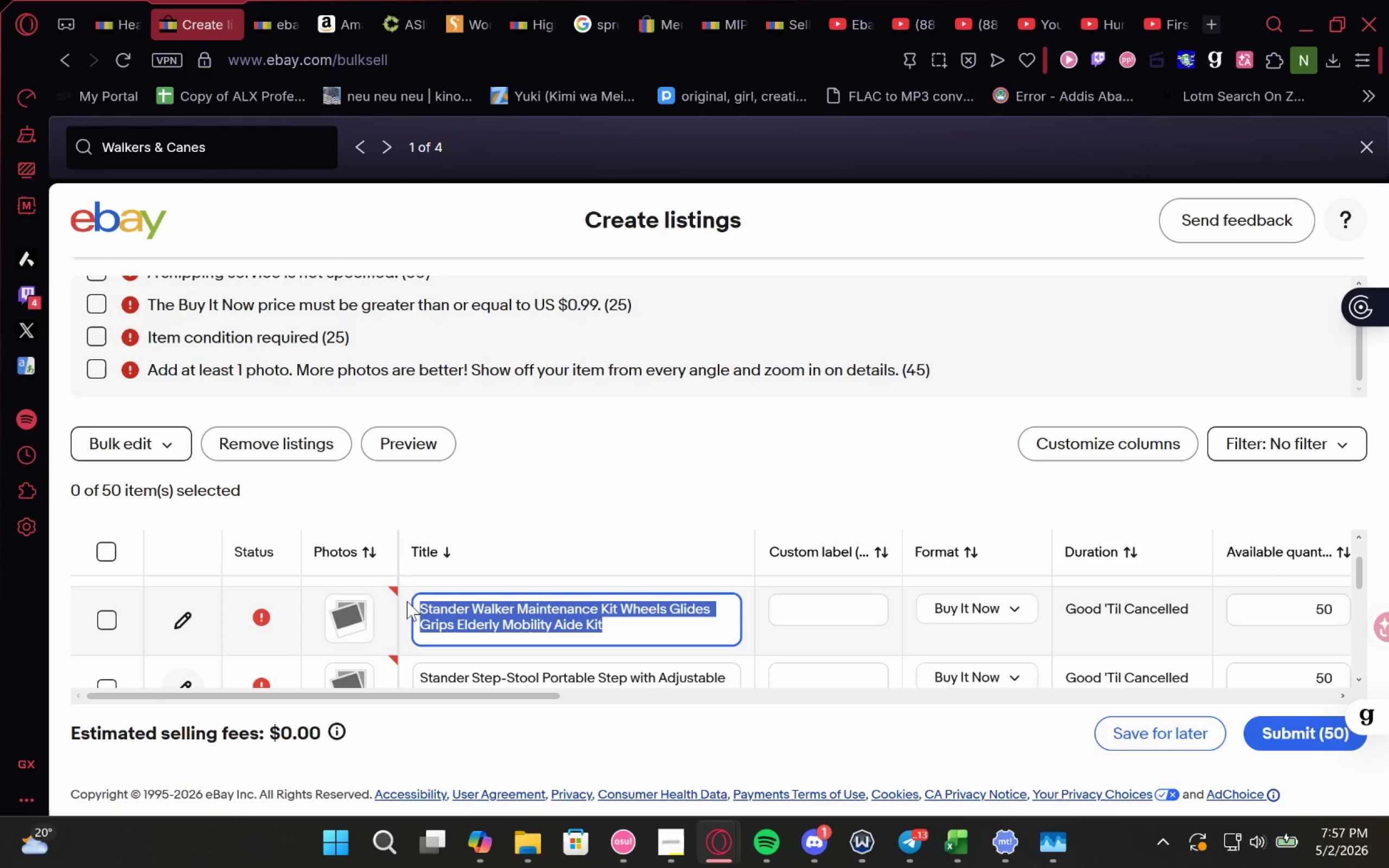 
hold_key(key=ControlLeft, duration=0.69)
 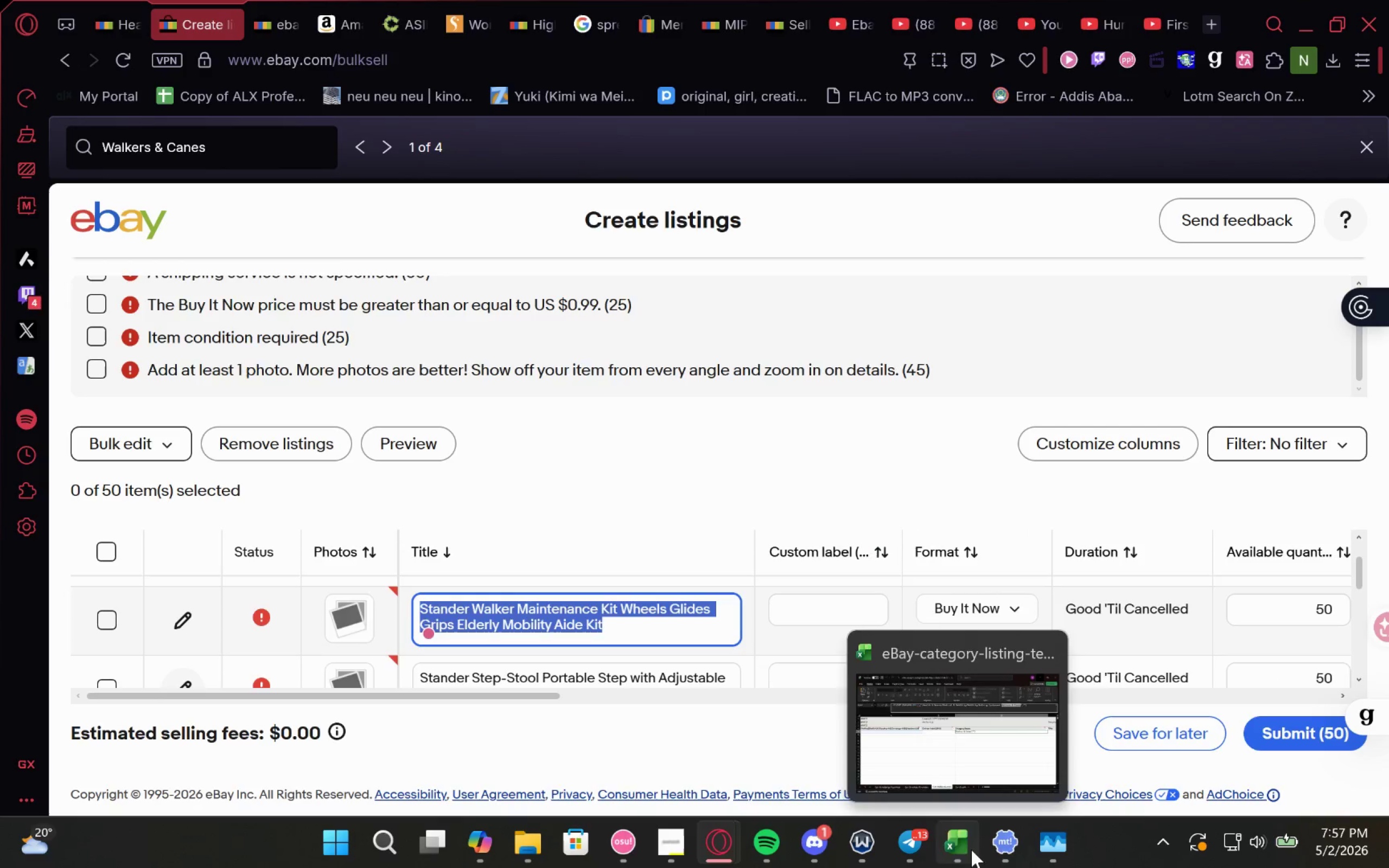 
hold_key(key=C, duration=0.31)
 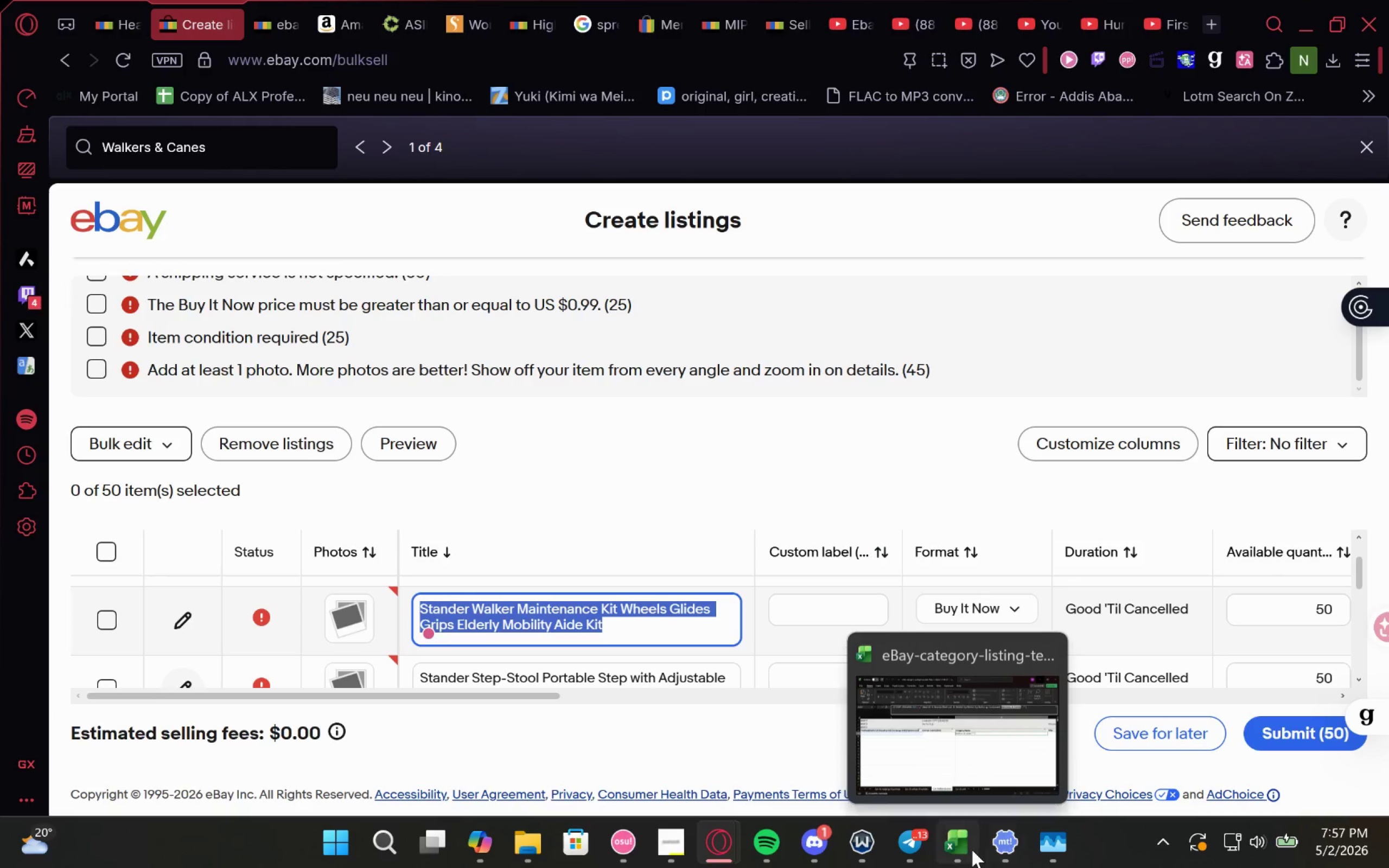 
left_click([971, 850])
 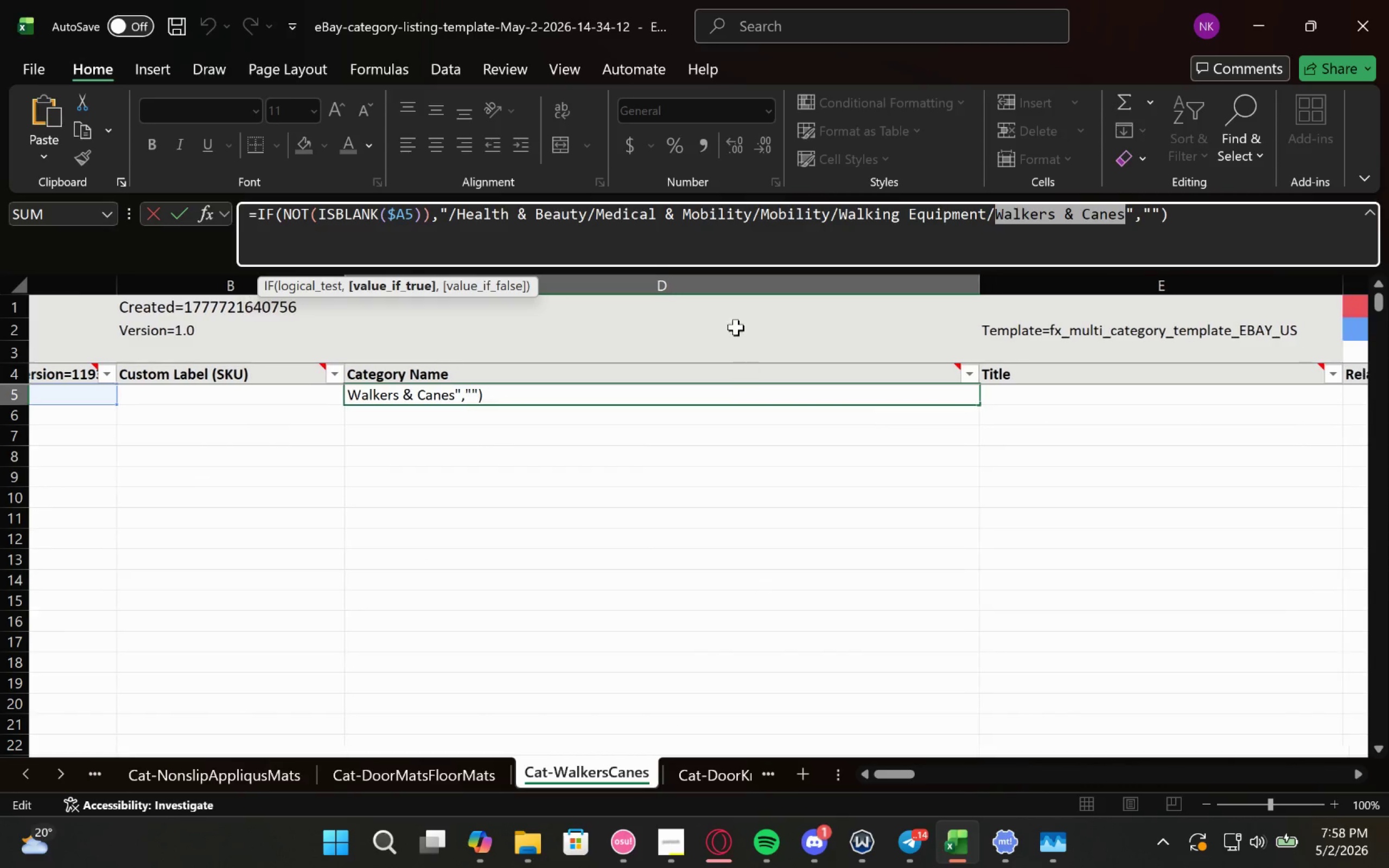 
left_click([161, 219])
 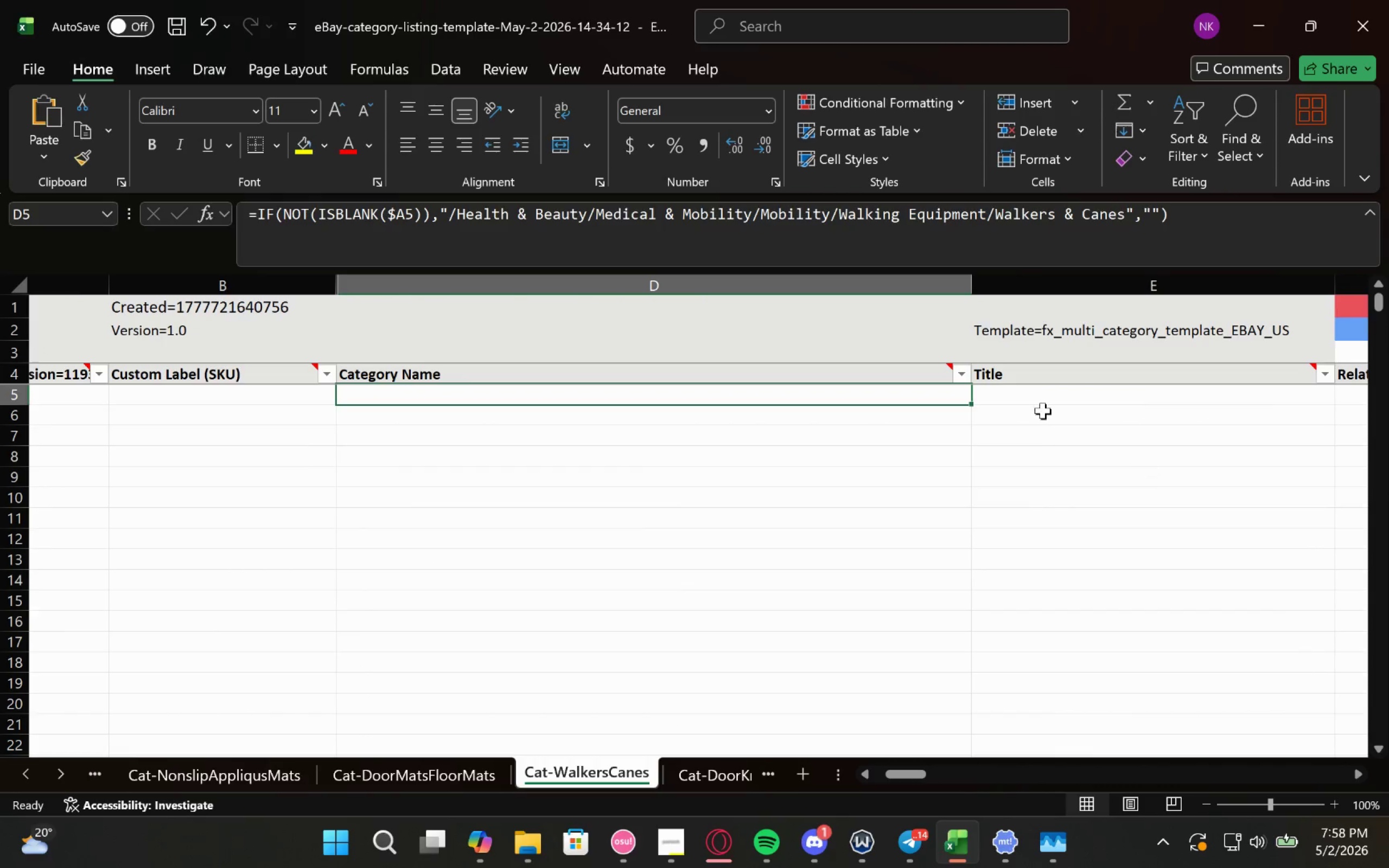 
left_click([1038, 406])
 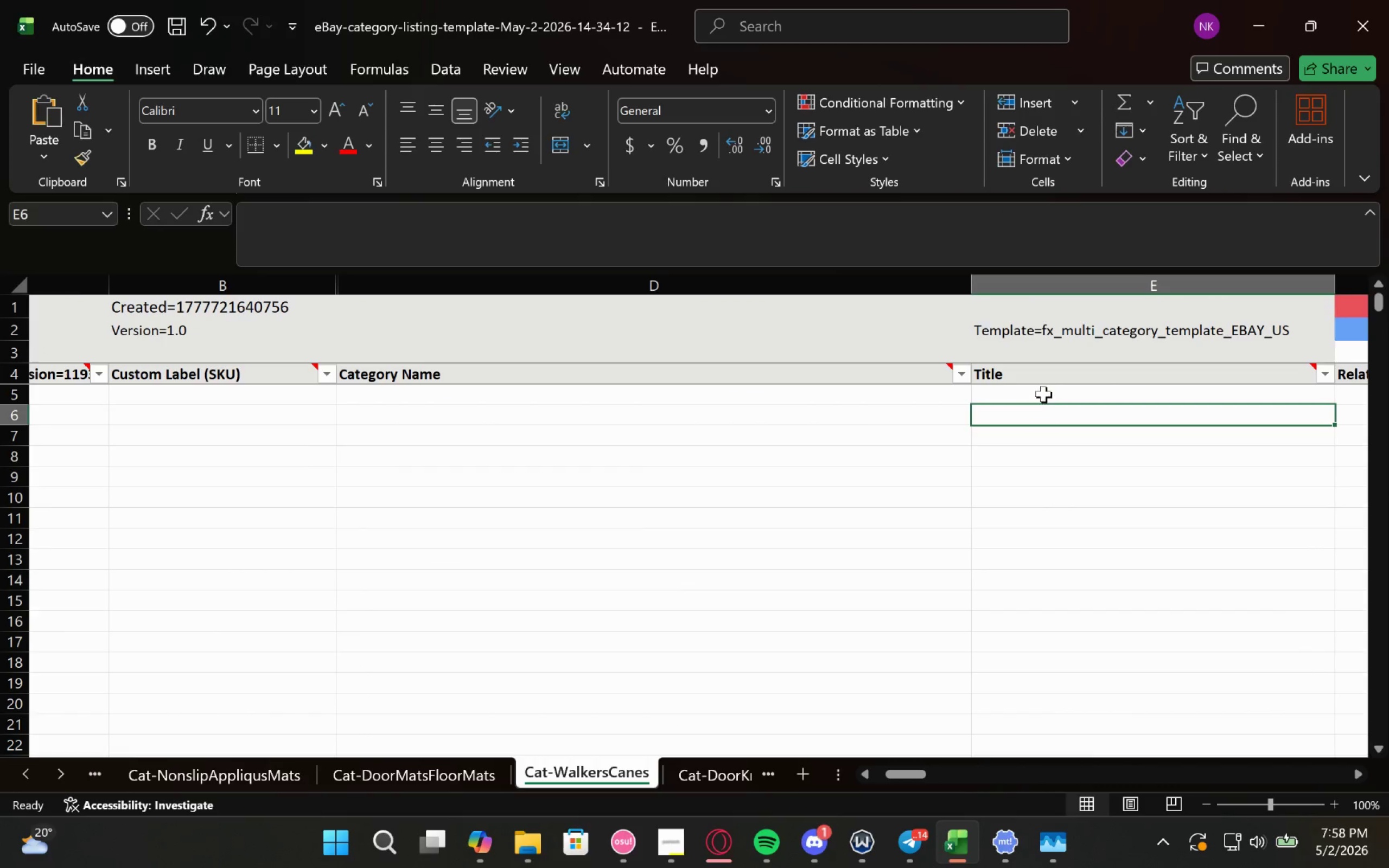 
left_click([1043, 393])
 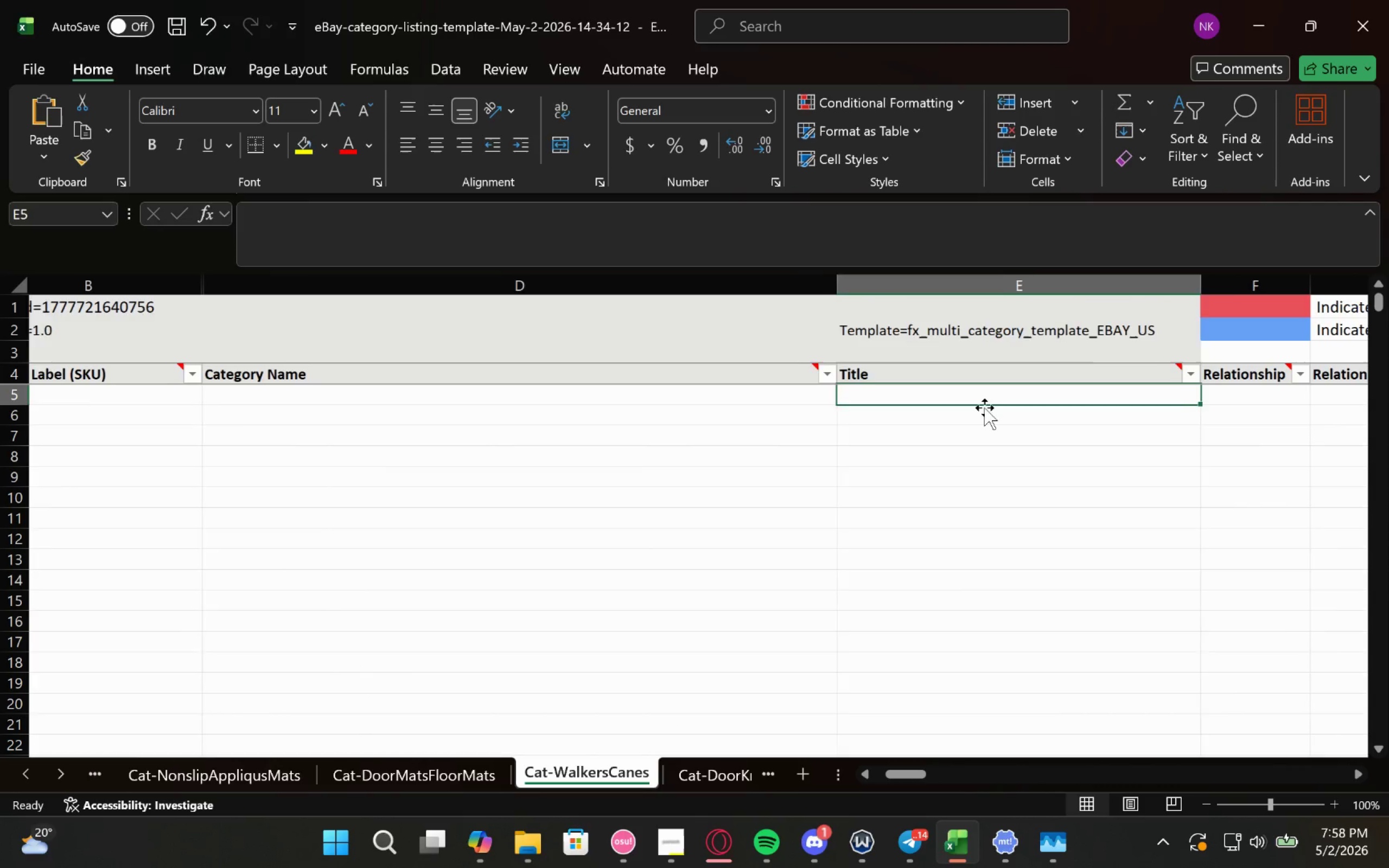 
key(Control+V)
 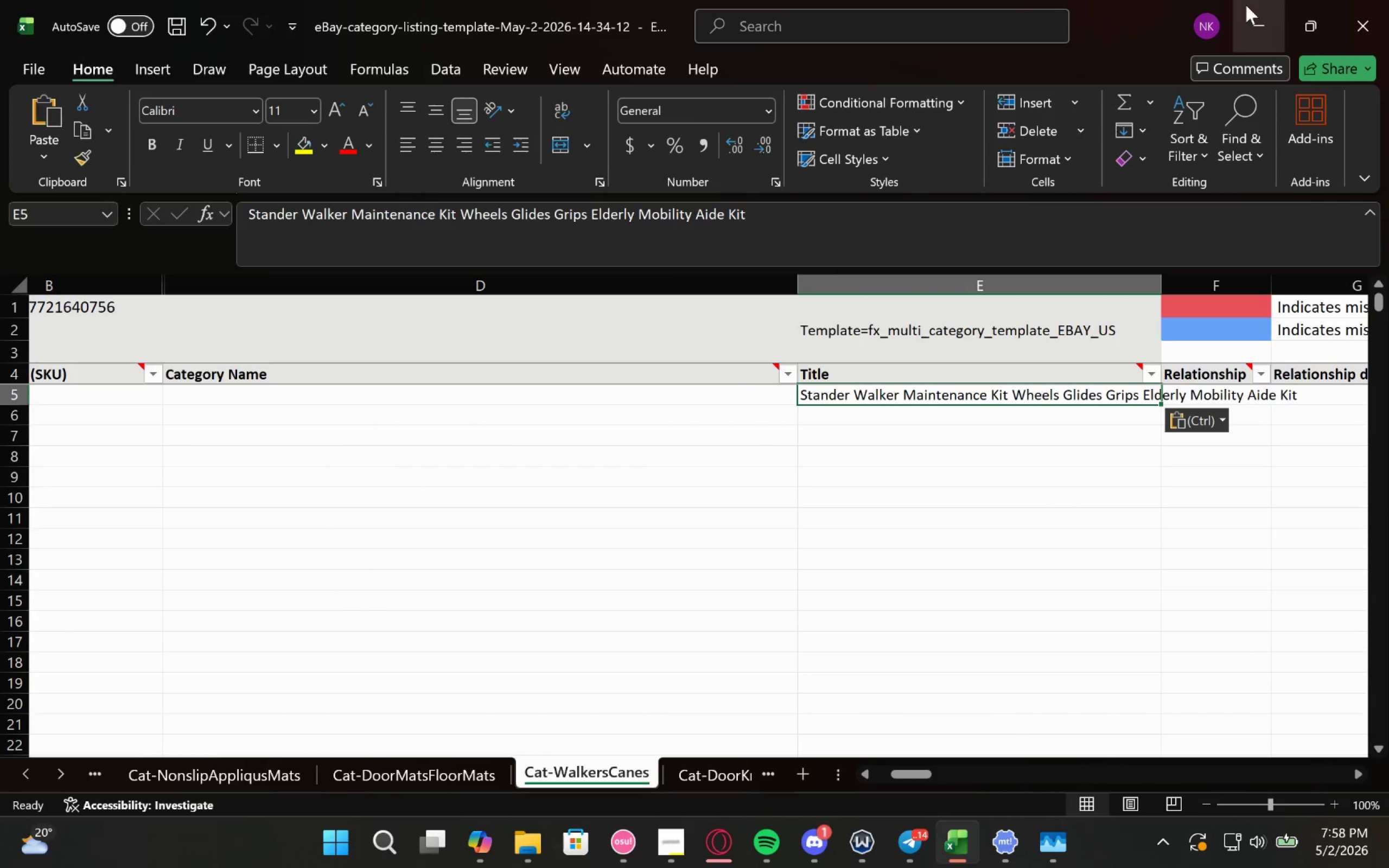 
left_click([1246, 5])
 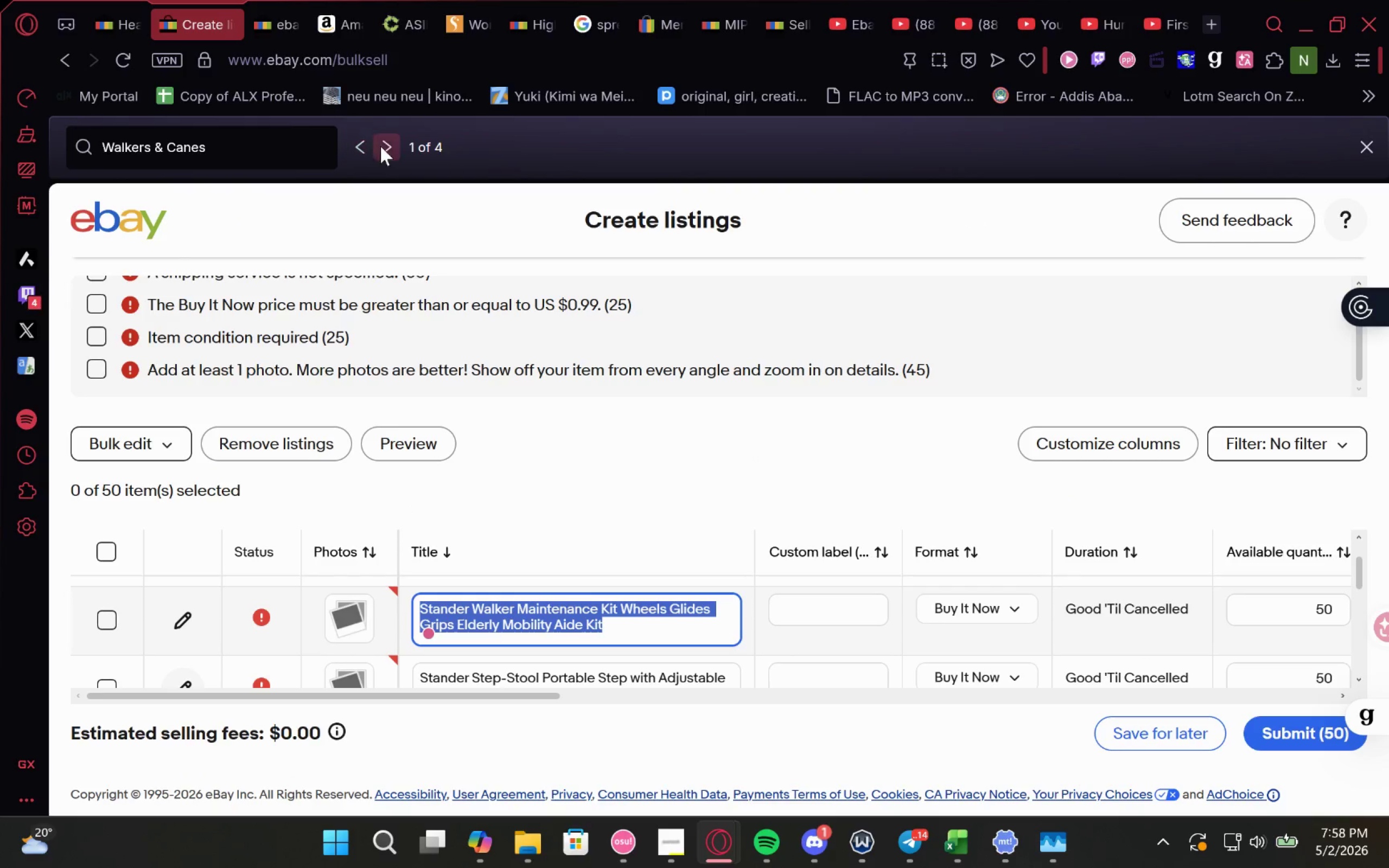 
left_click([380, 146])
 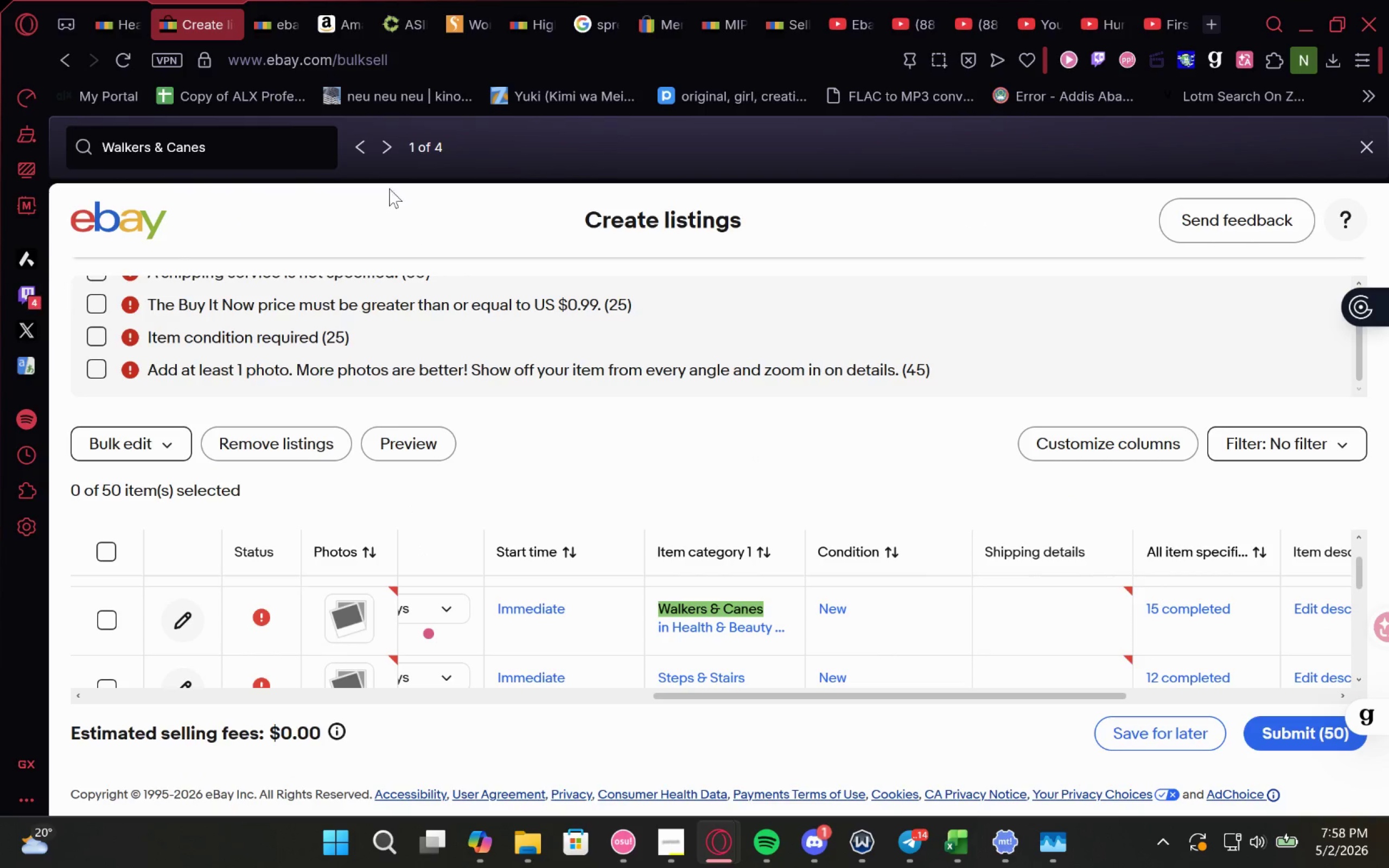 
left_click([388, 145])
 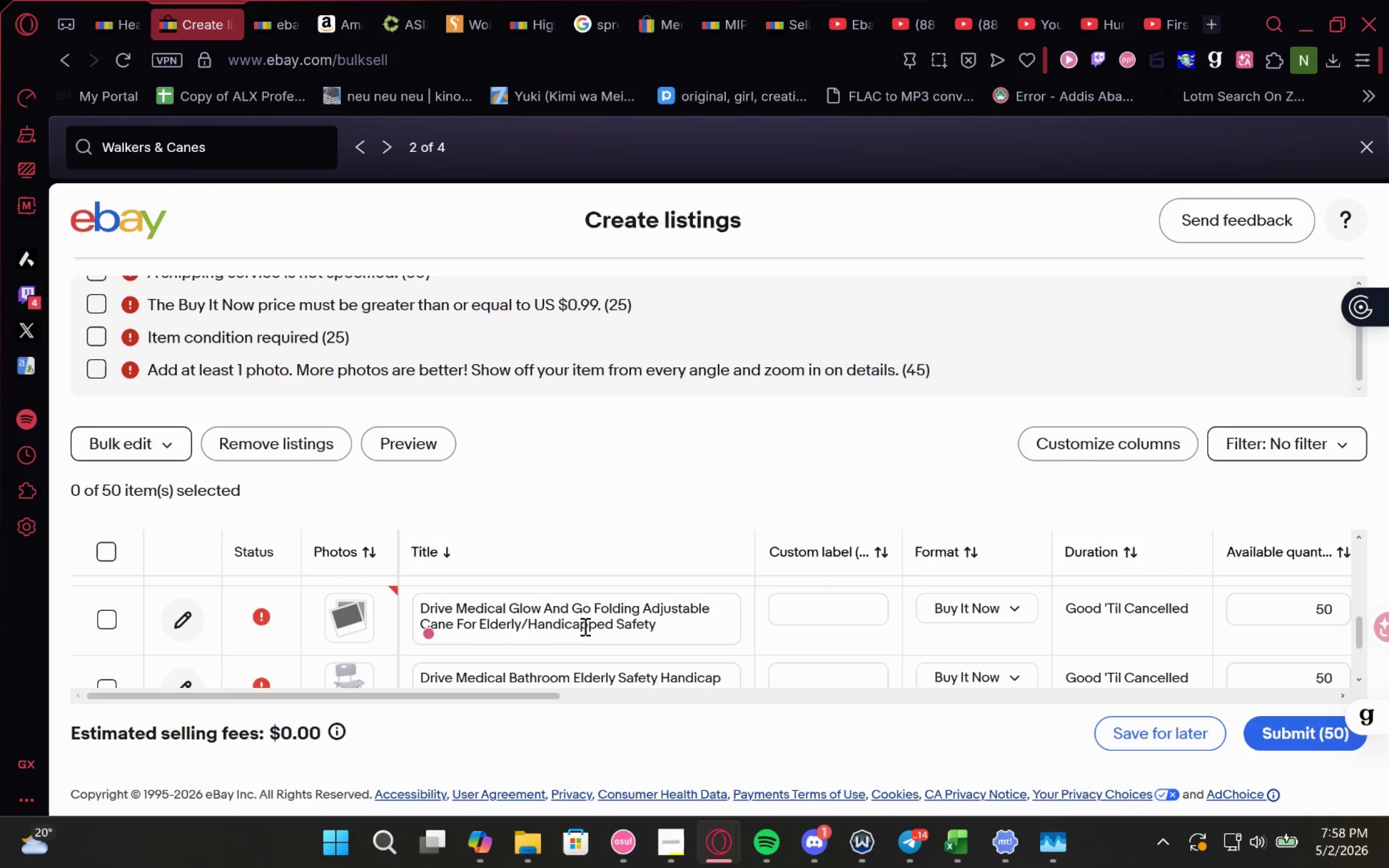 
left_click_drag(start_coordinate=[667, 624], to_coordinate=[389, 602])
 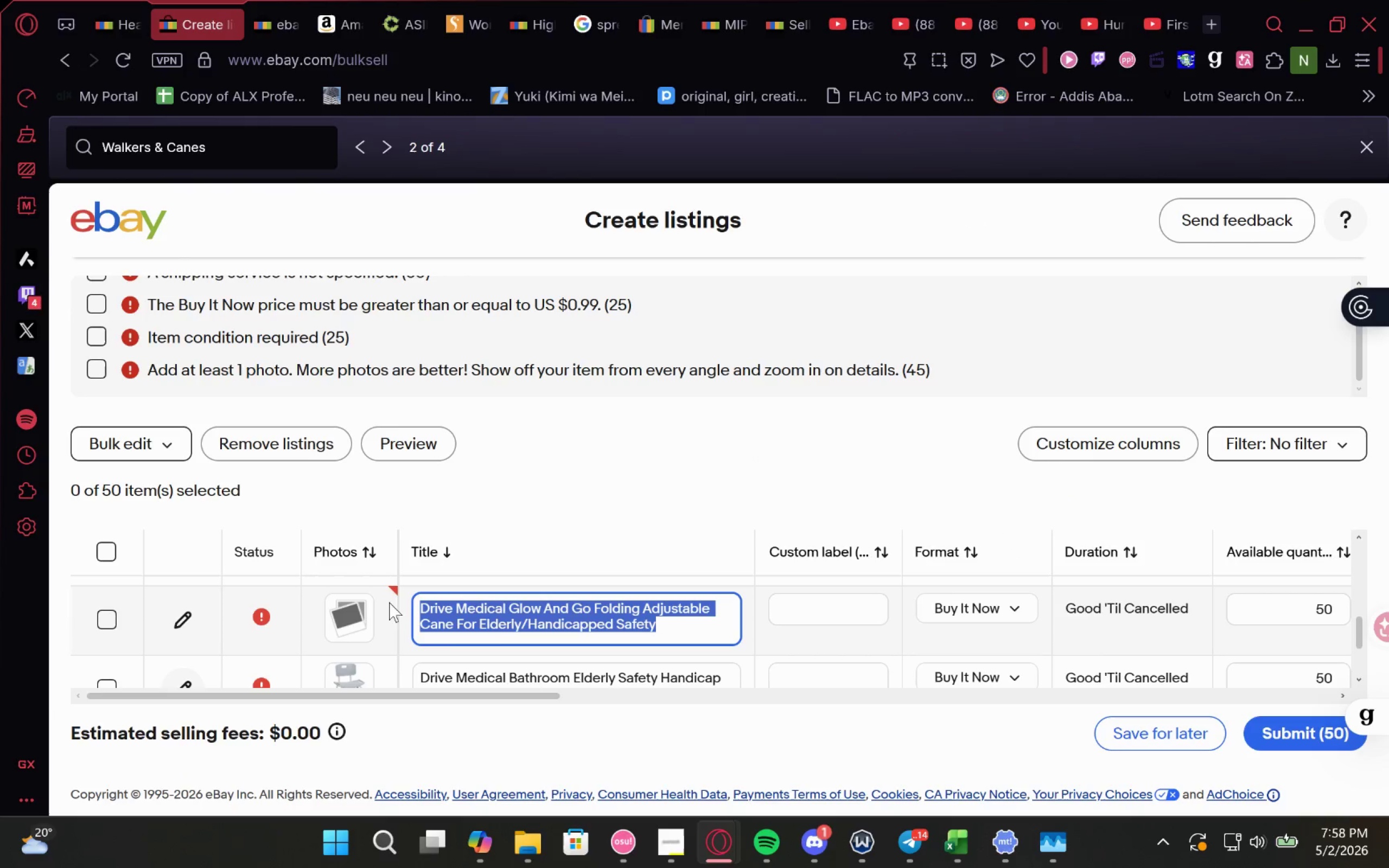 
key(Control+C)
 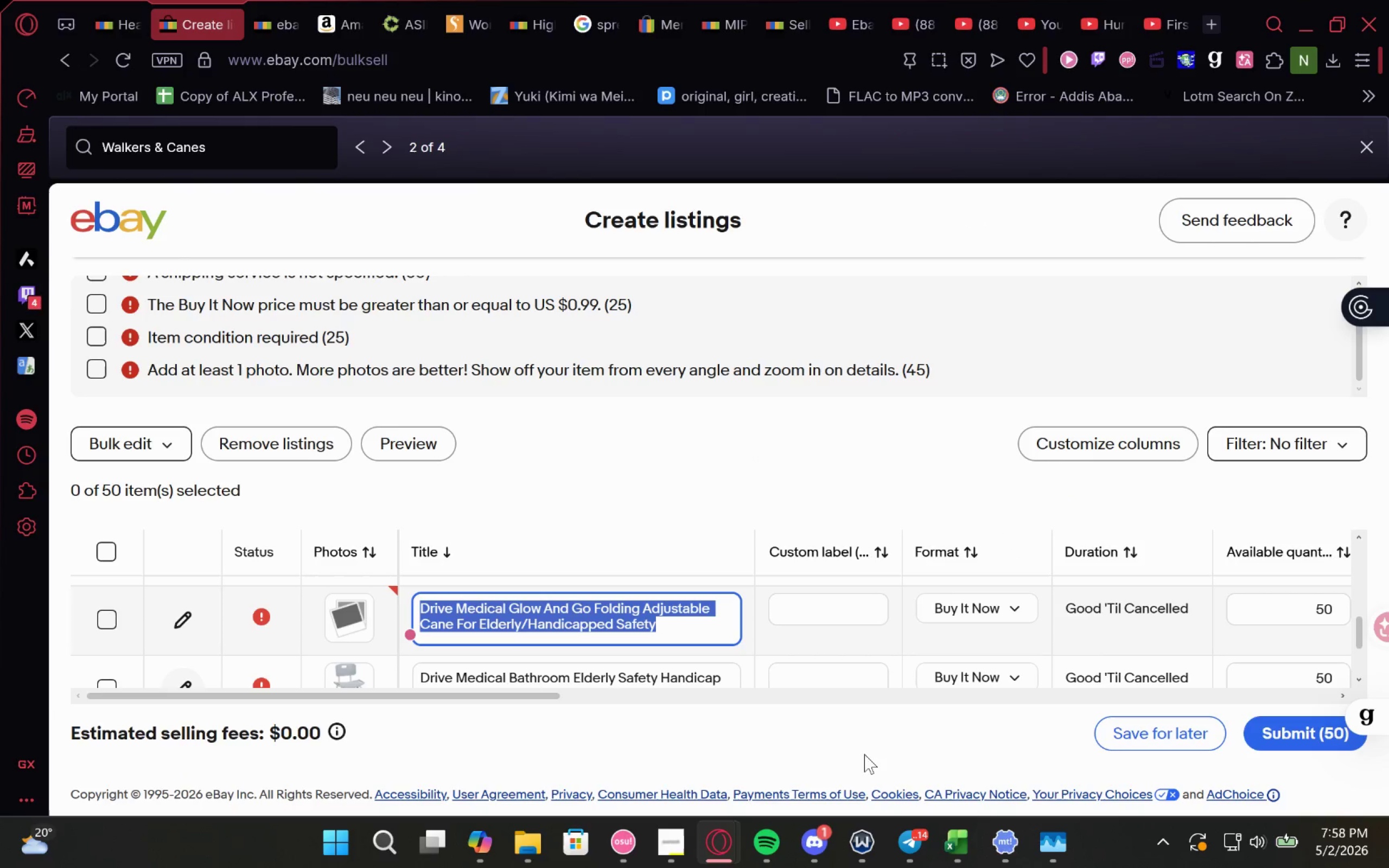 
key(Control+C)
 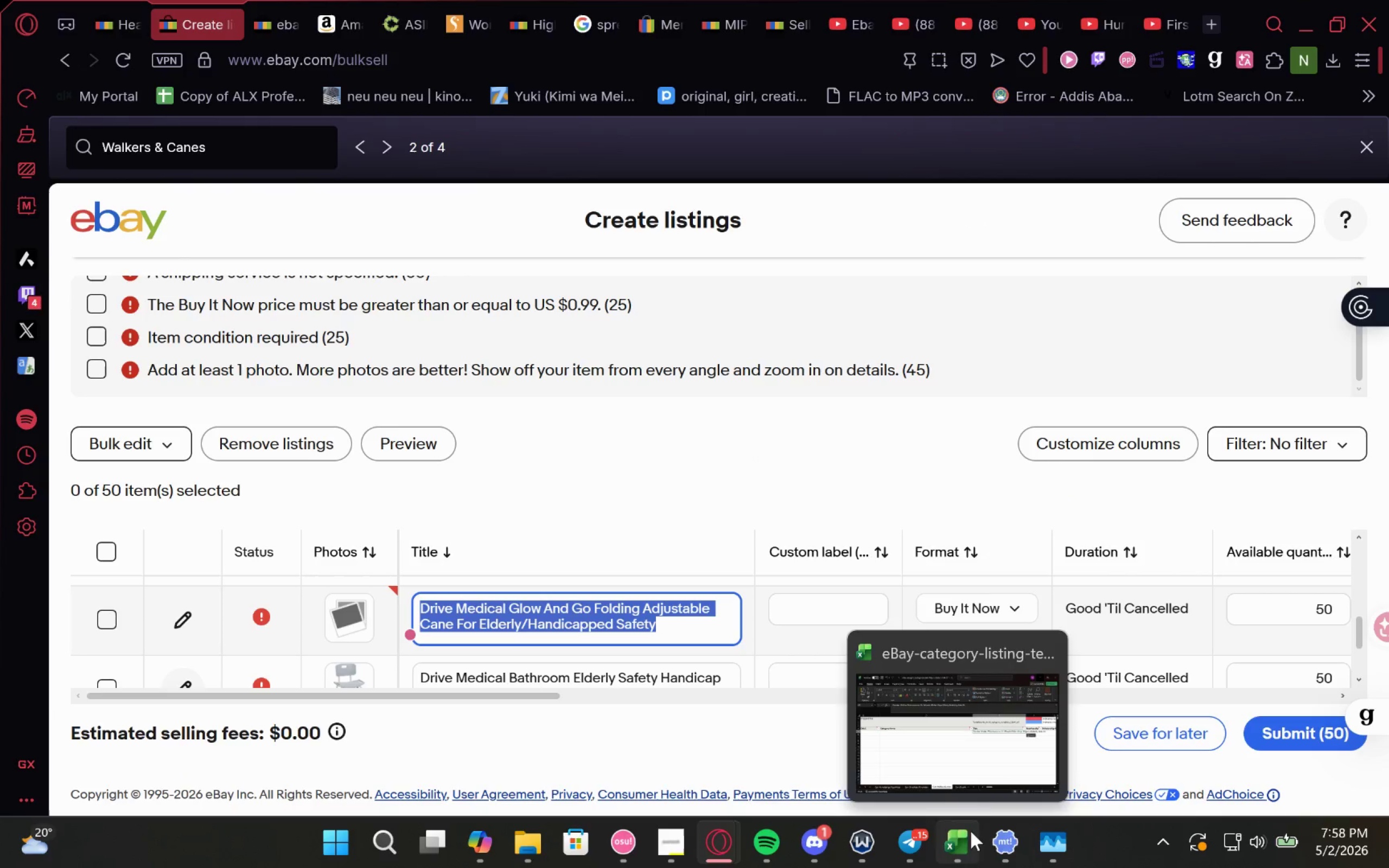 
left_click([996, 755])
 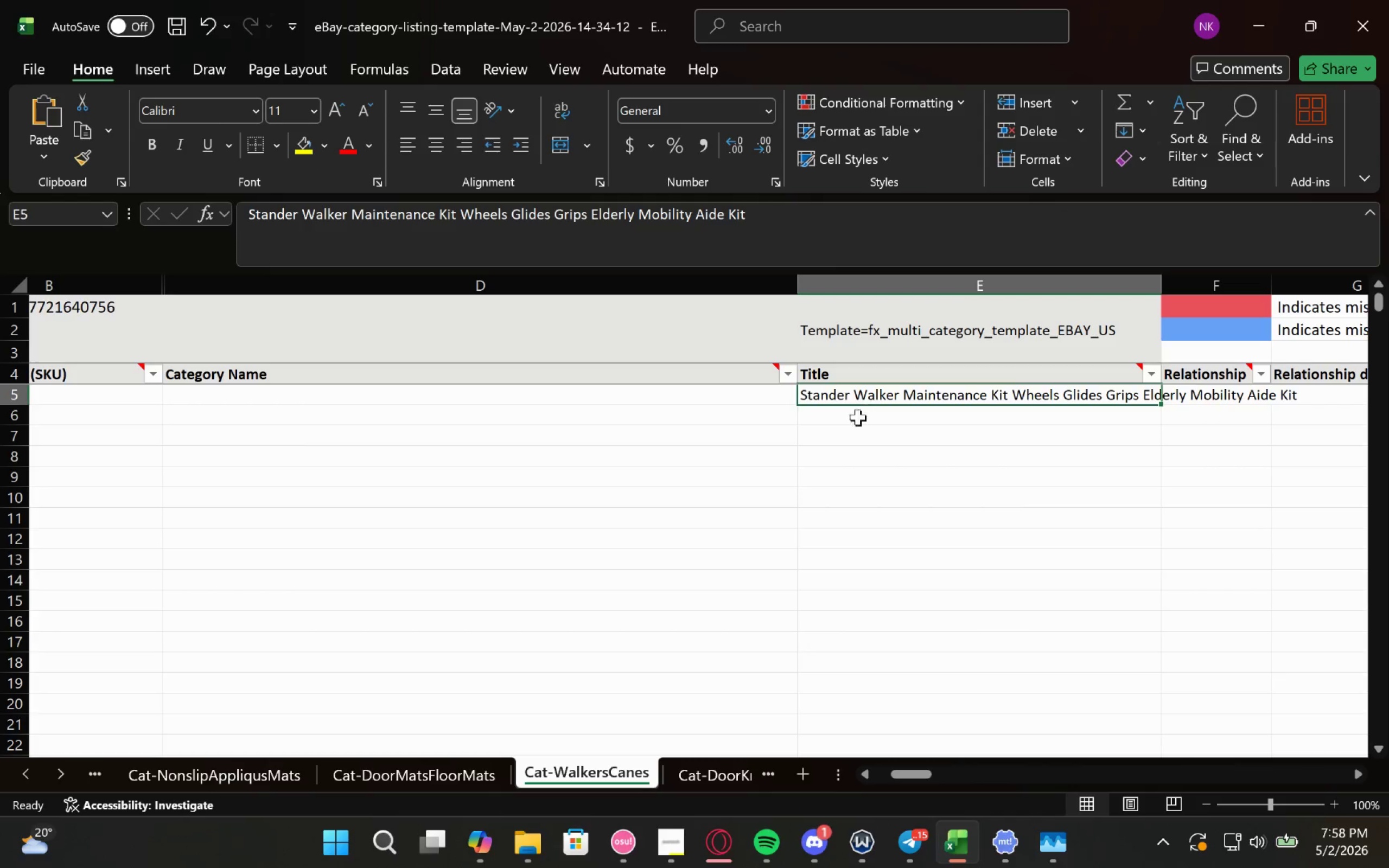 
left_click([845, 424])
 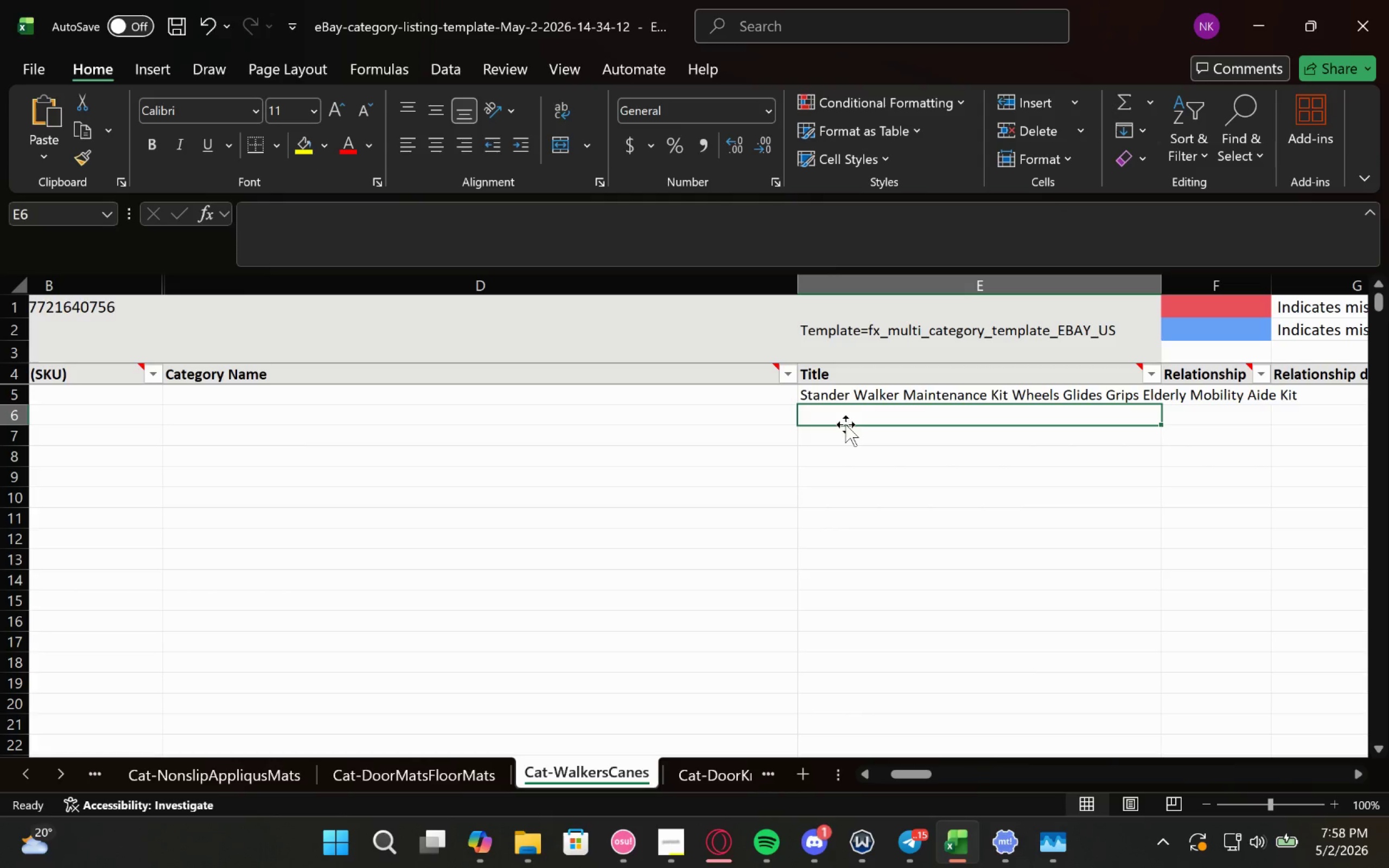 
hold_key(key=ControlLeft, duration=0.58)
 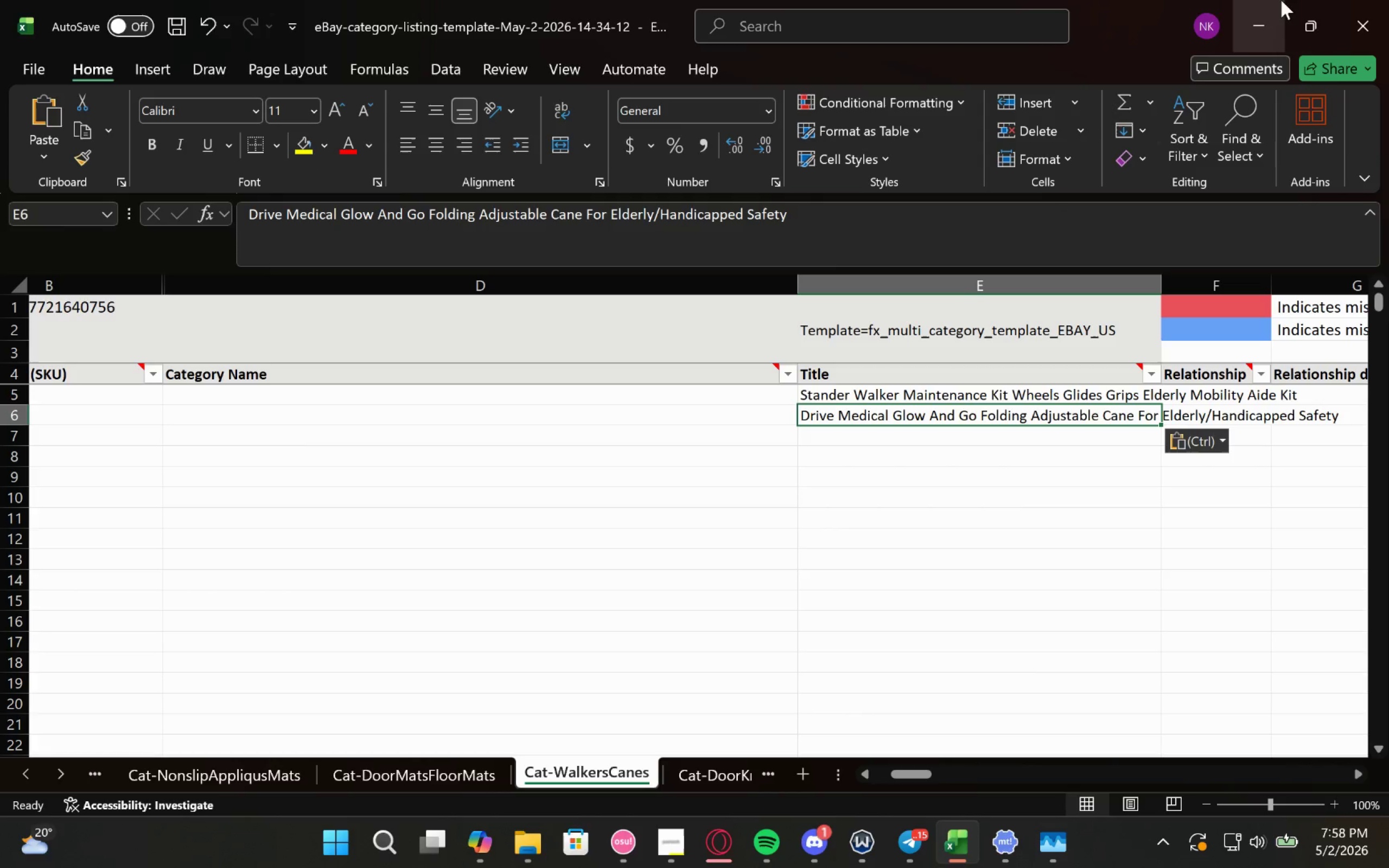 
hold_key(key=V, duration=13.48)
 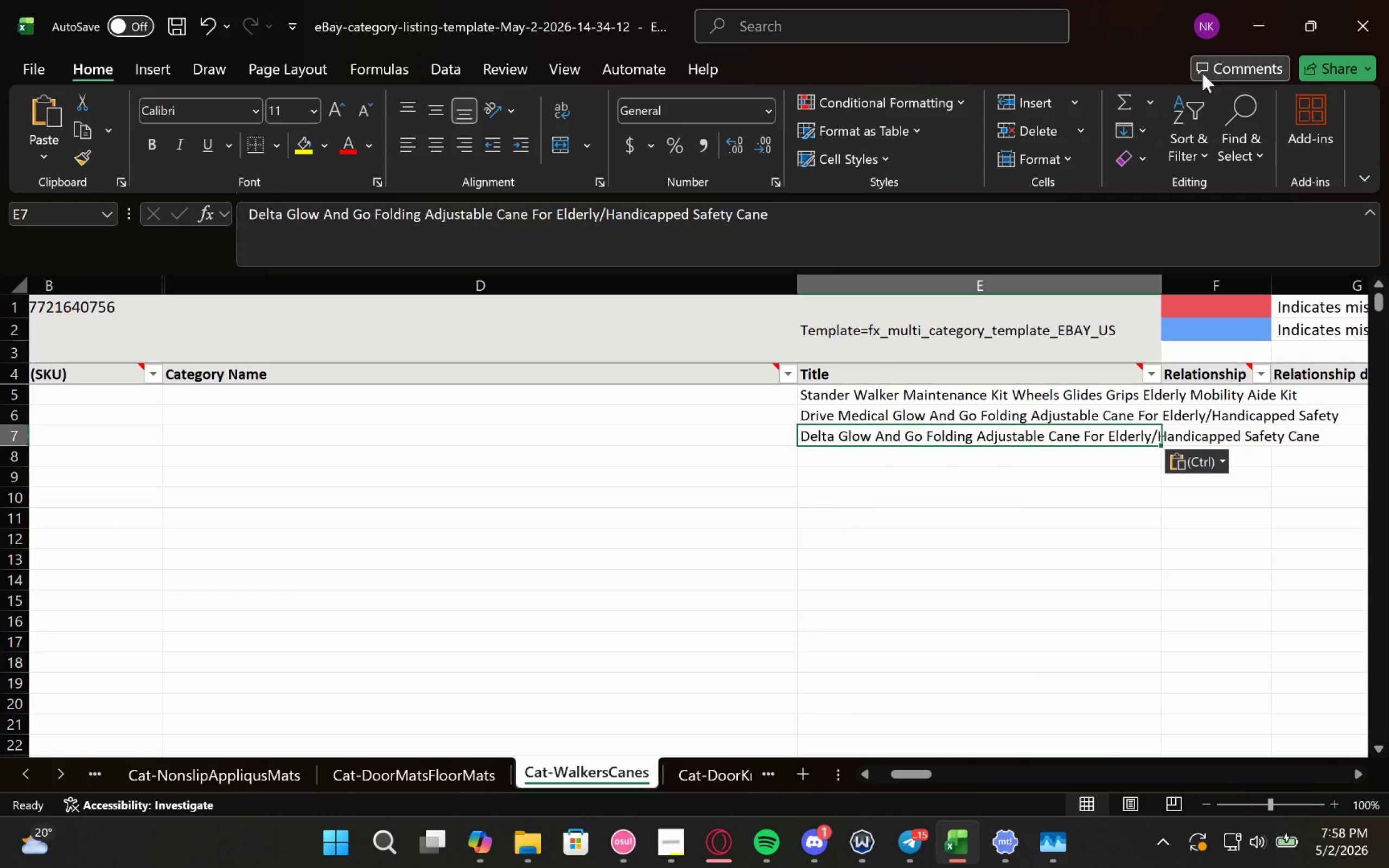 
left_click([1281, 0])
 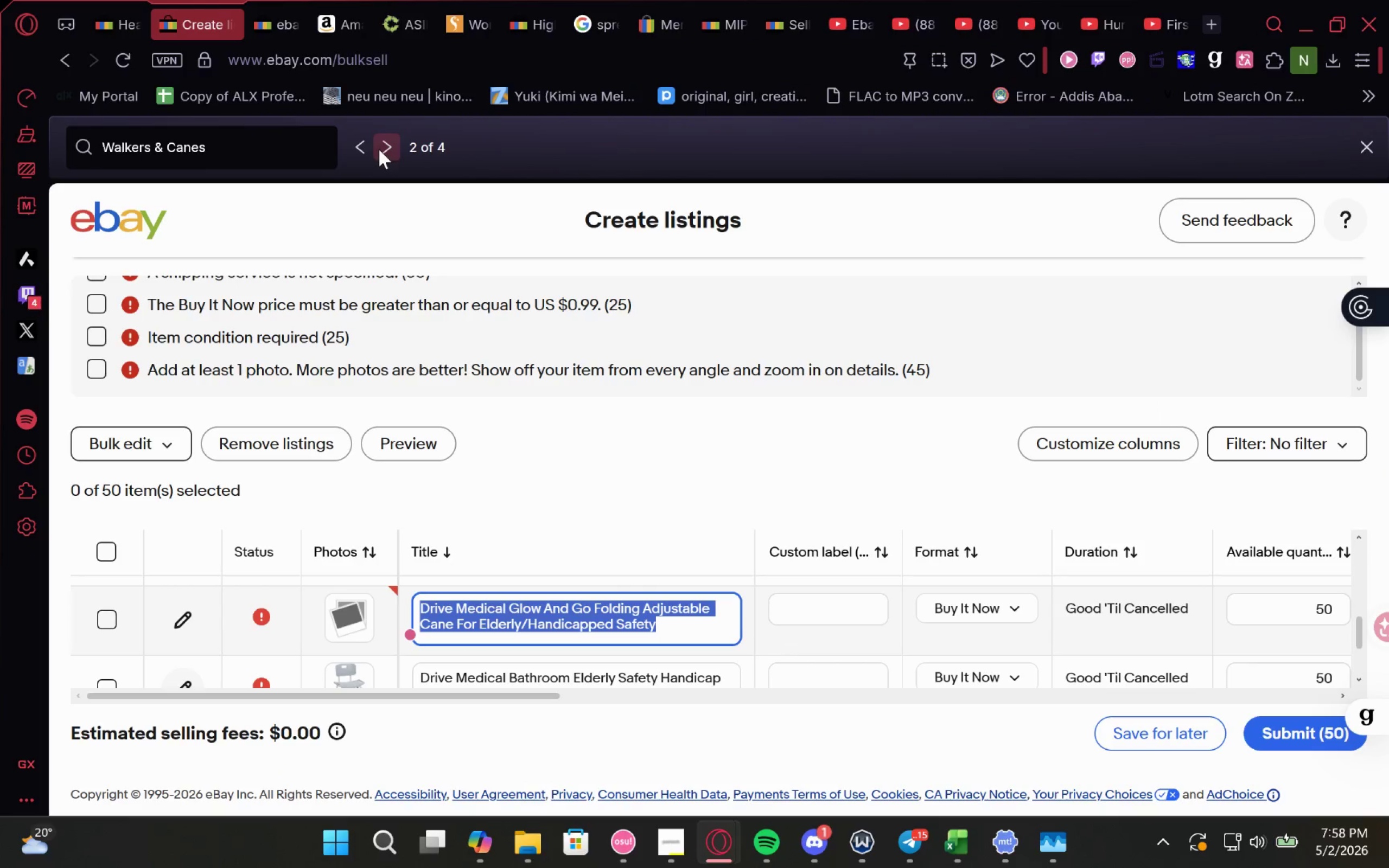 
left_click([379, 149])
 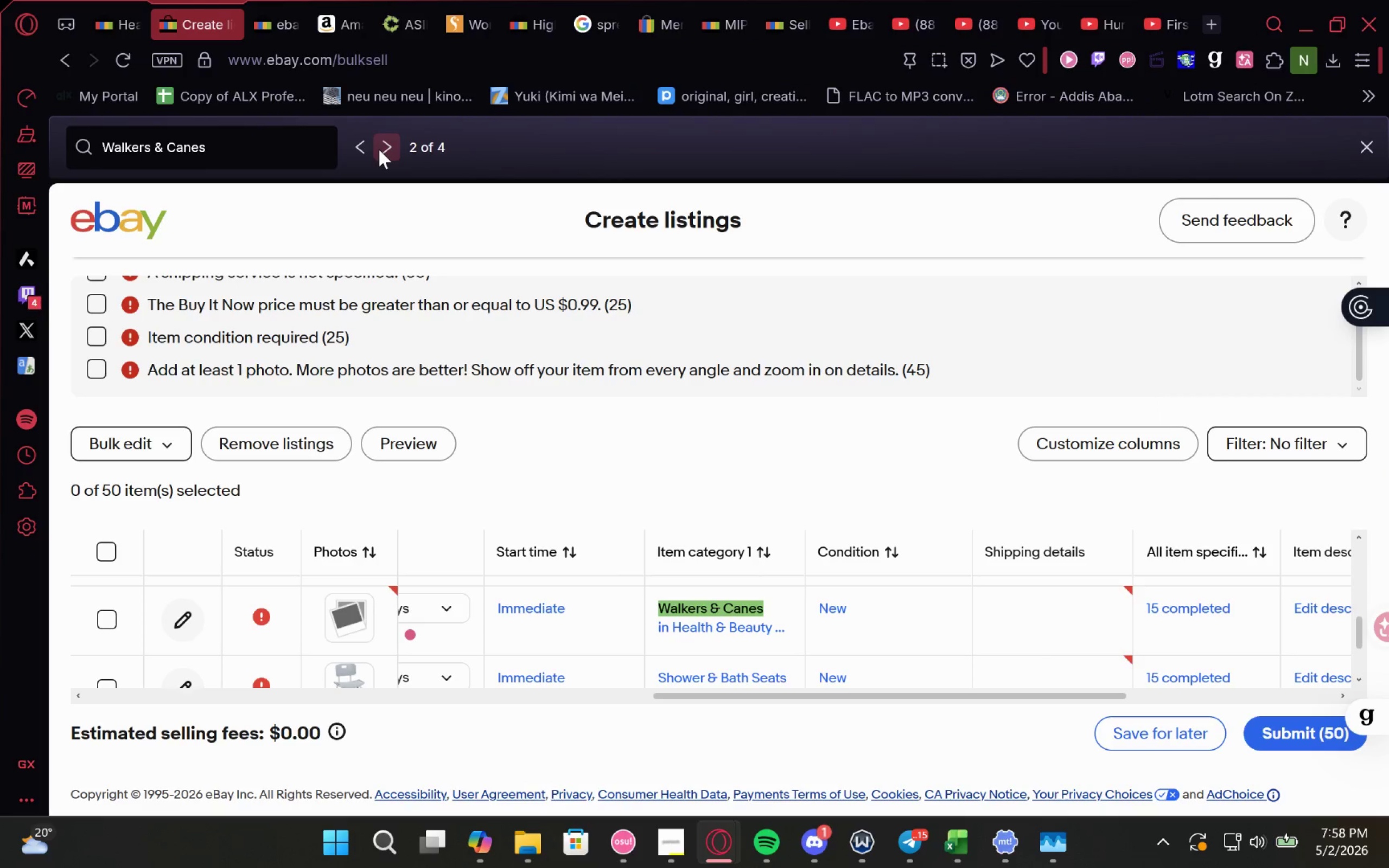 
left_click([379, 149])
 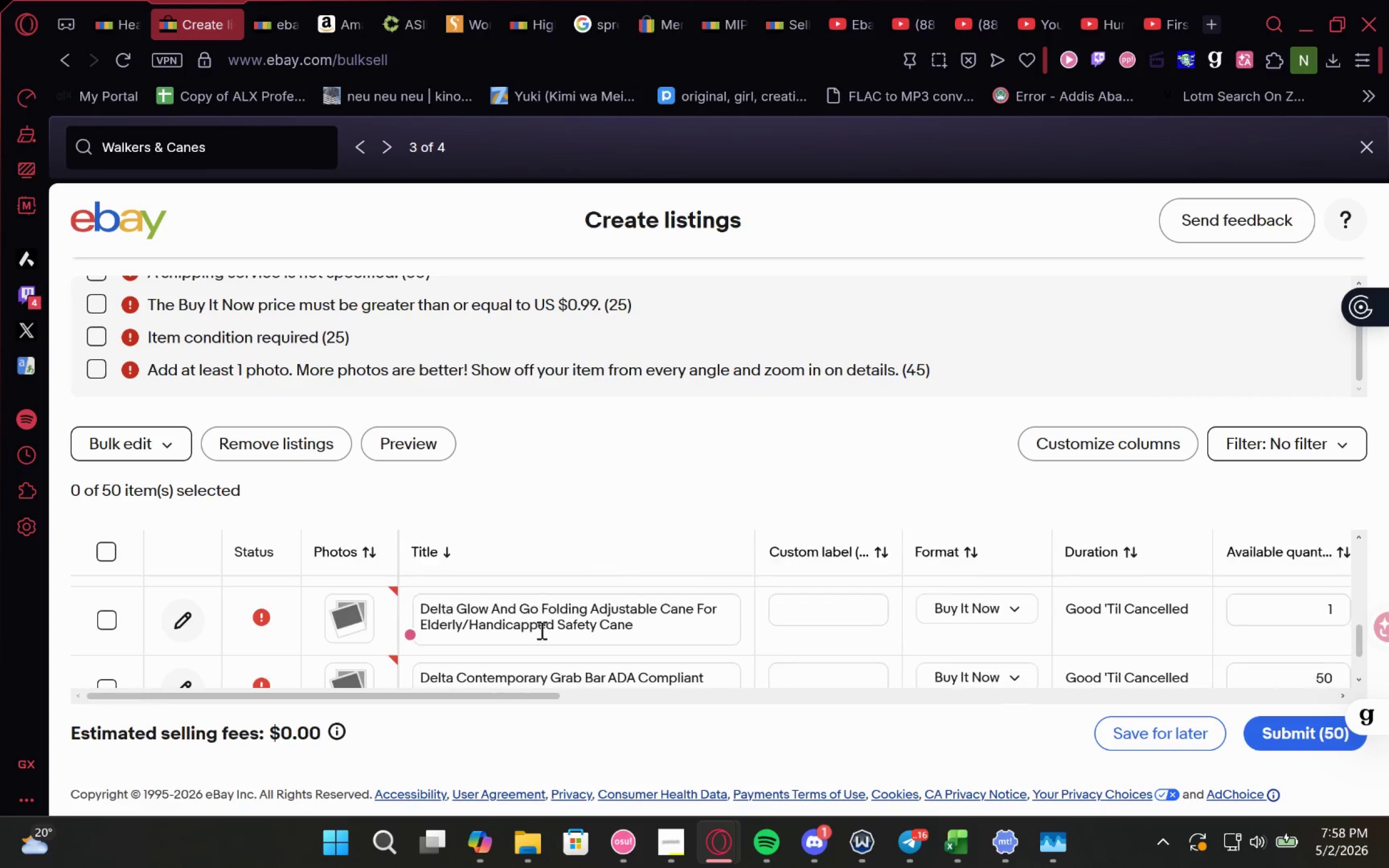 
left_click_drag(start_coordinate=[659, 623], to_coordinate=[424, 586])
 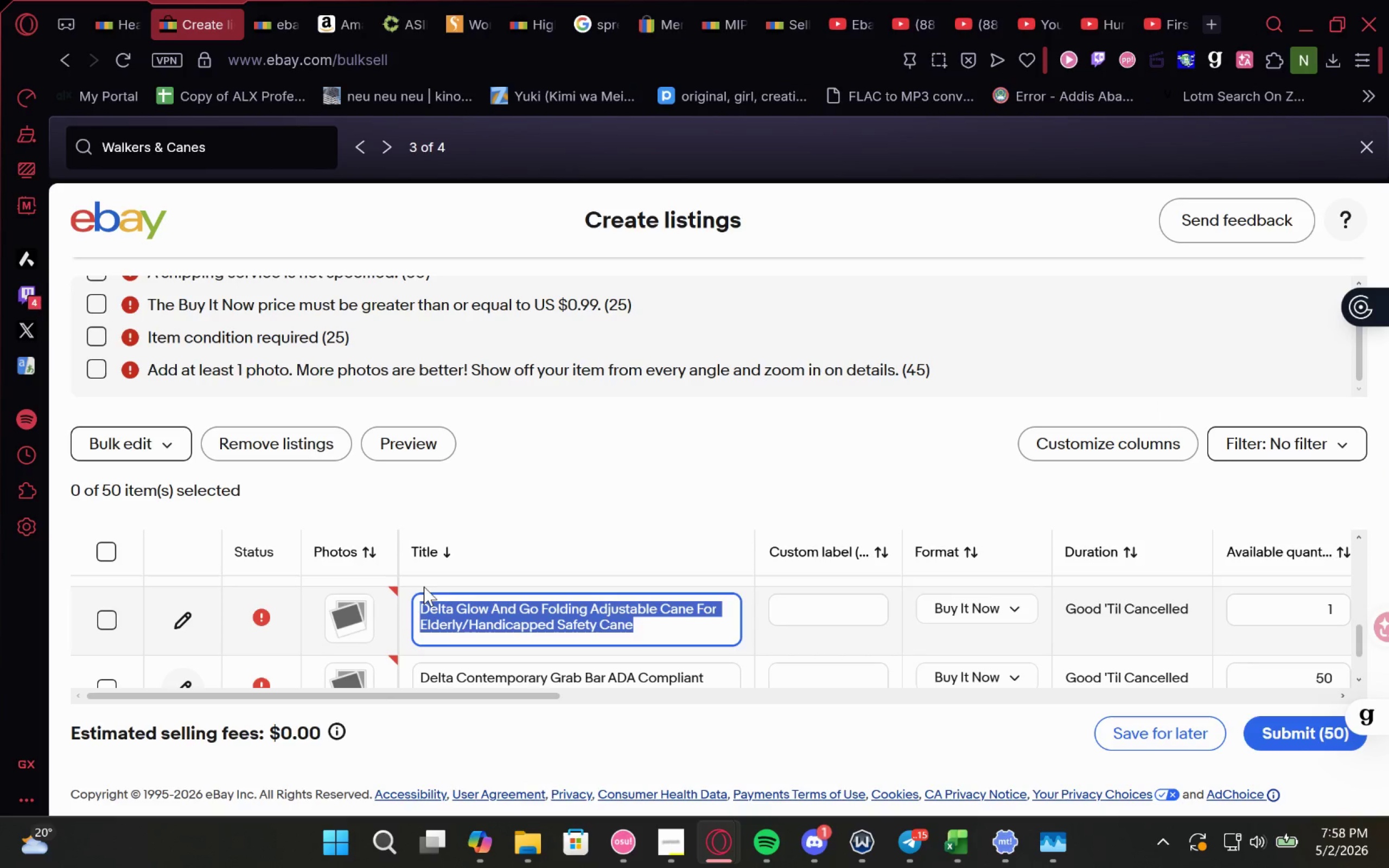 
key(Control+C)
 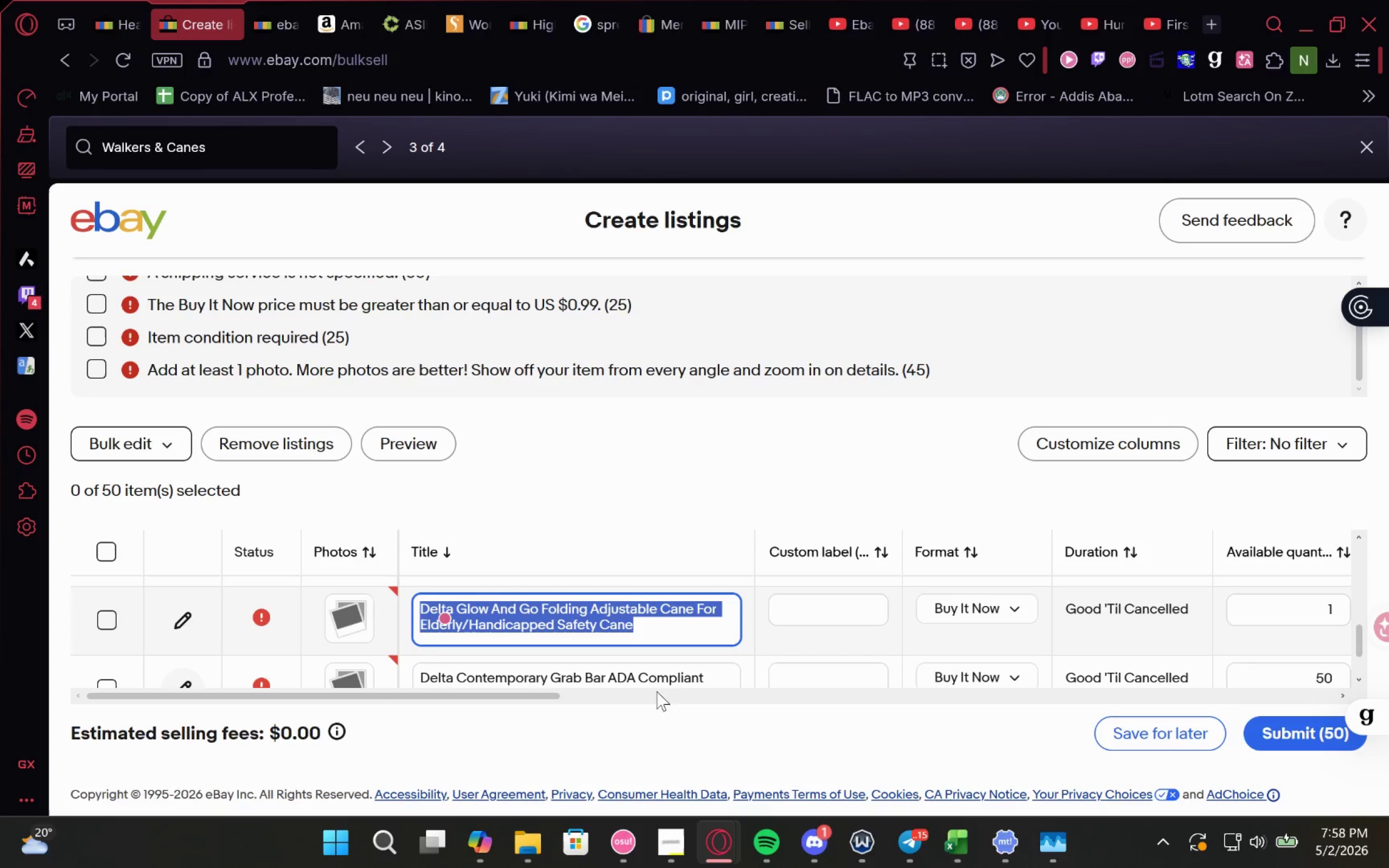 
key(Control+C)
 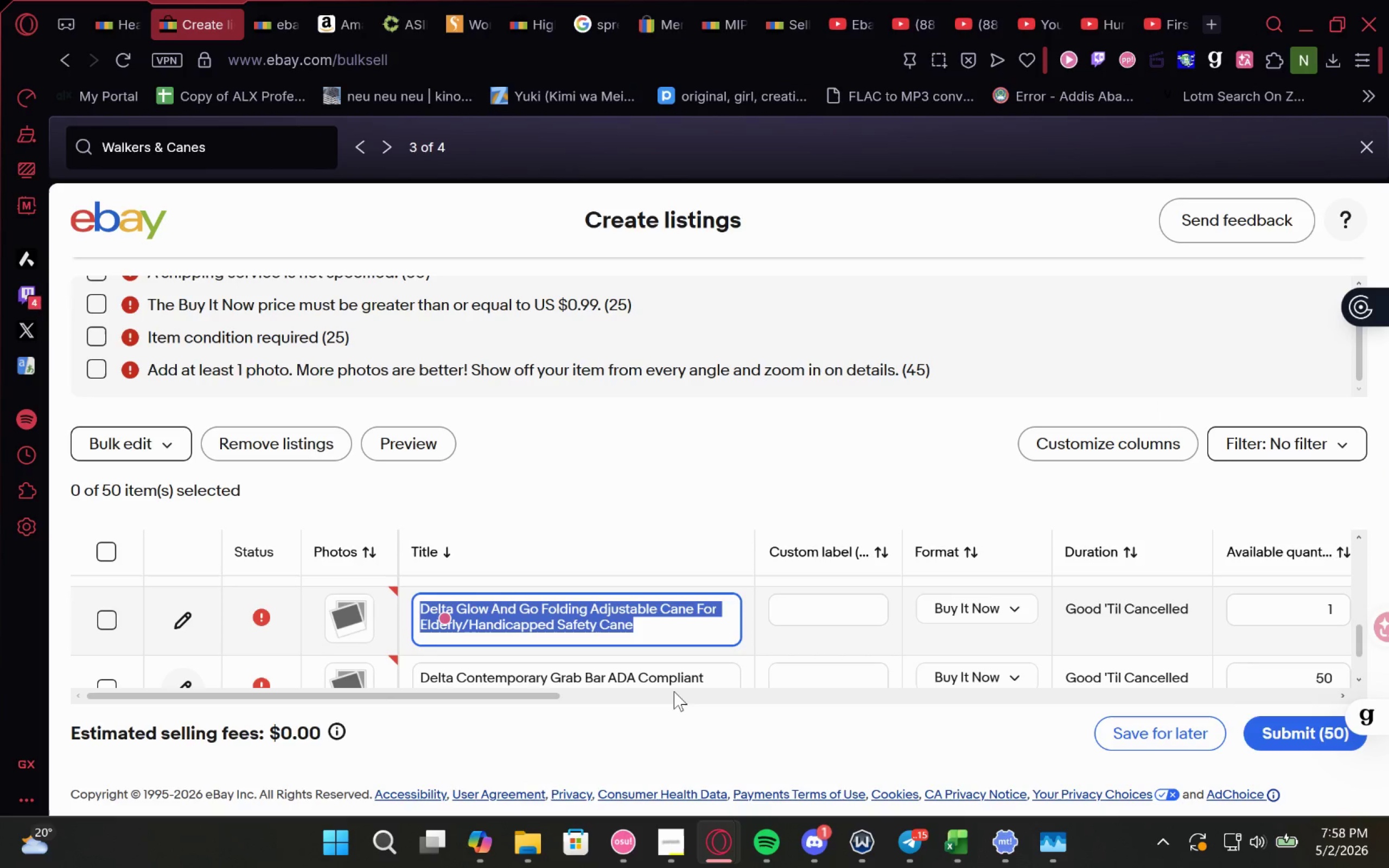 
key(Control+C)
 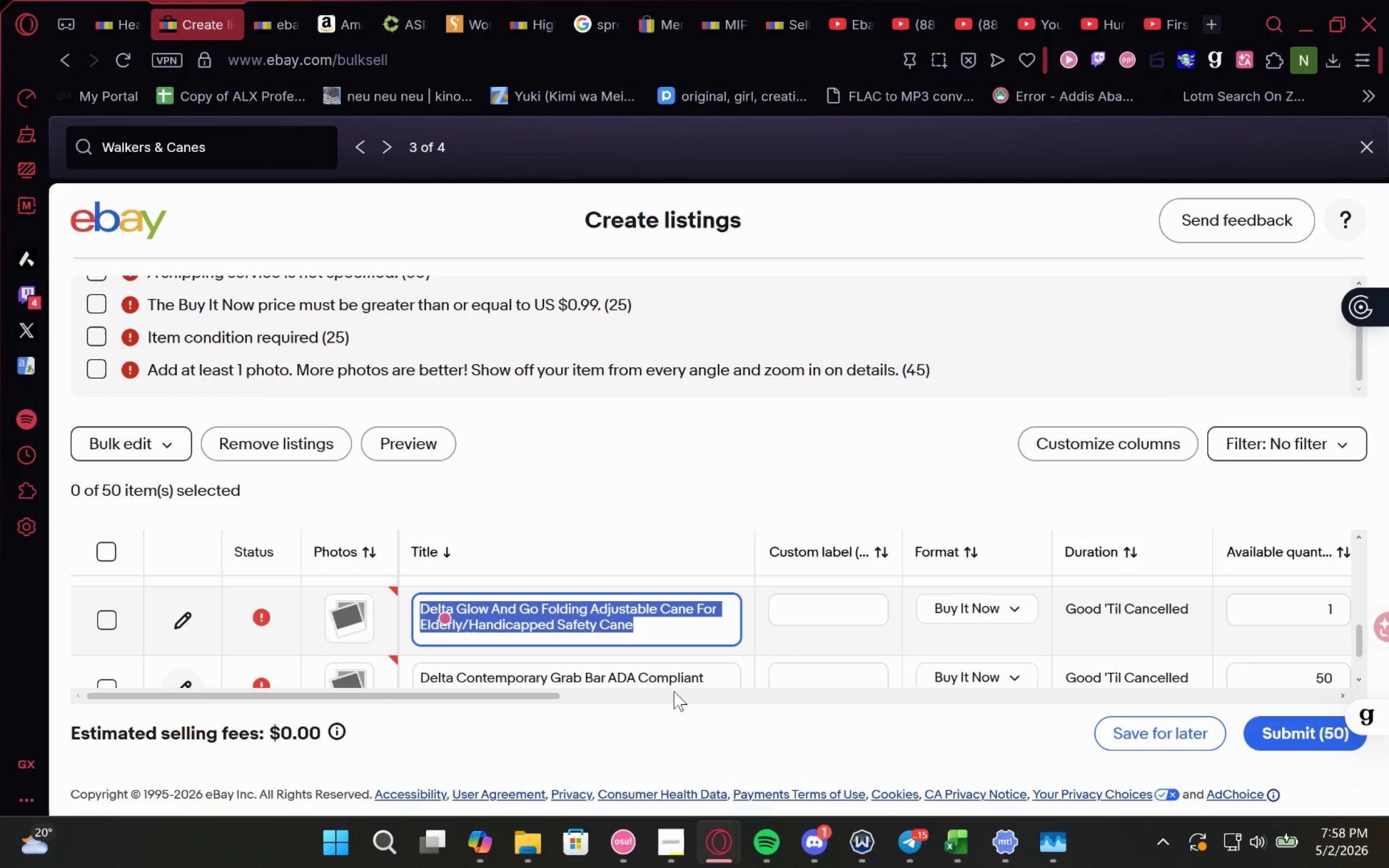 
key(Control+C)
 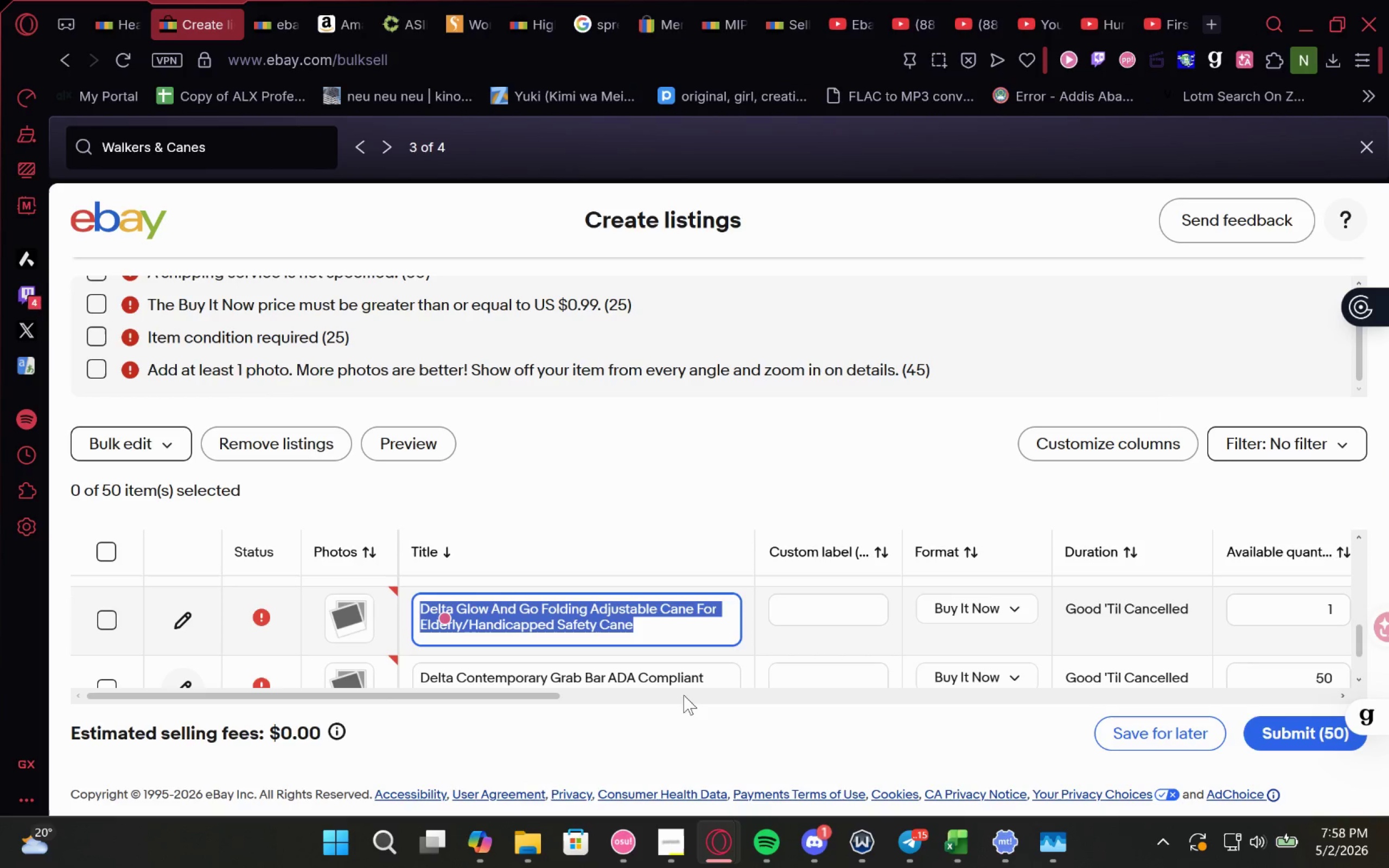 
key(Control+C)
 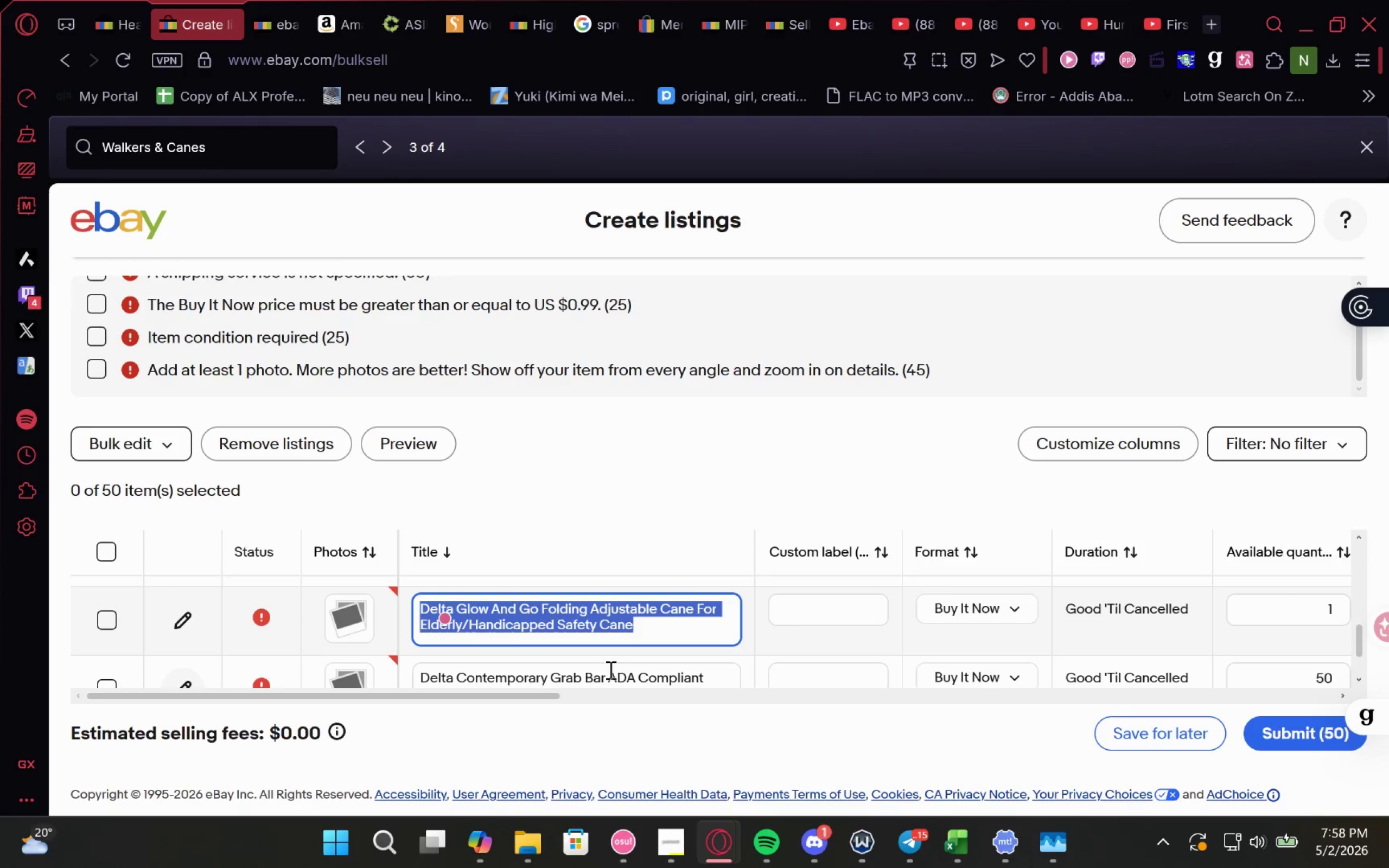 
hold_key(key=ControlLeft, duration=0.31)
 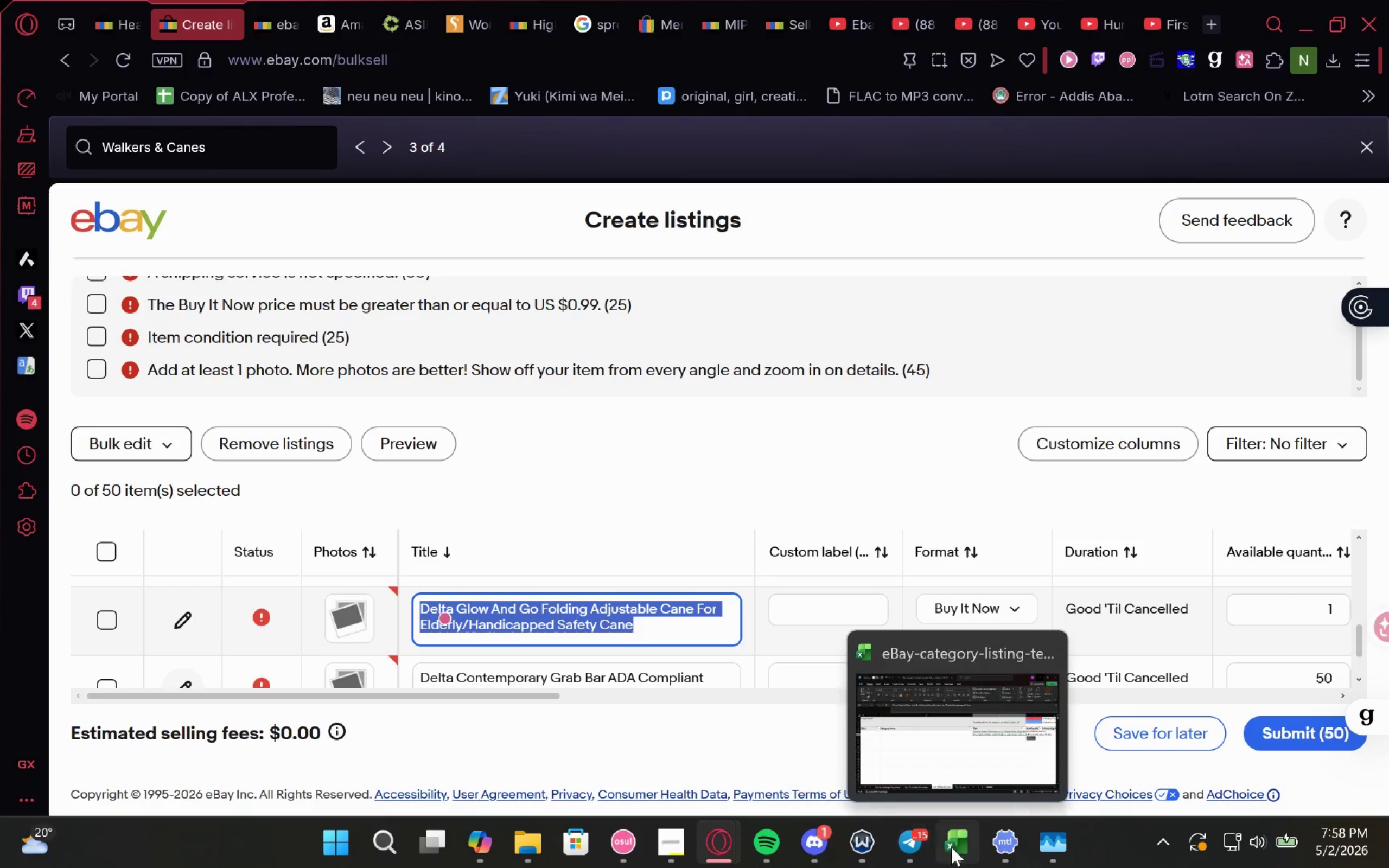 
left_click([957, 759])
 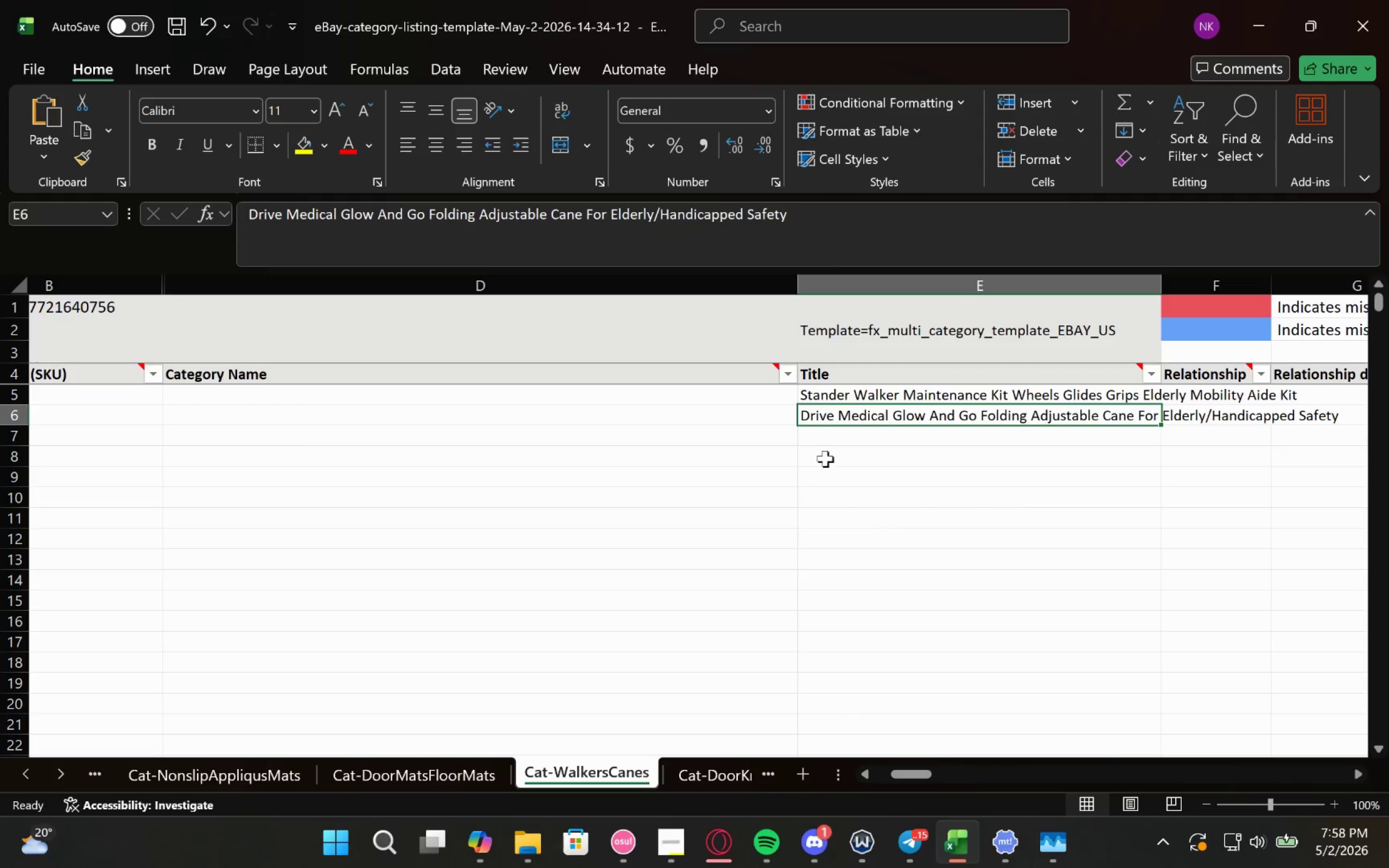 
left_click([821, 442])
 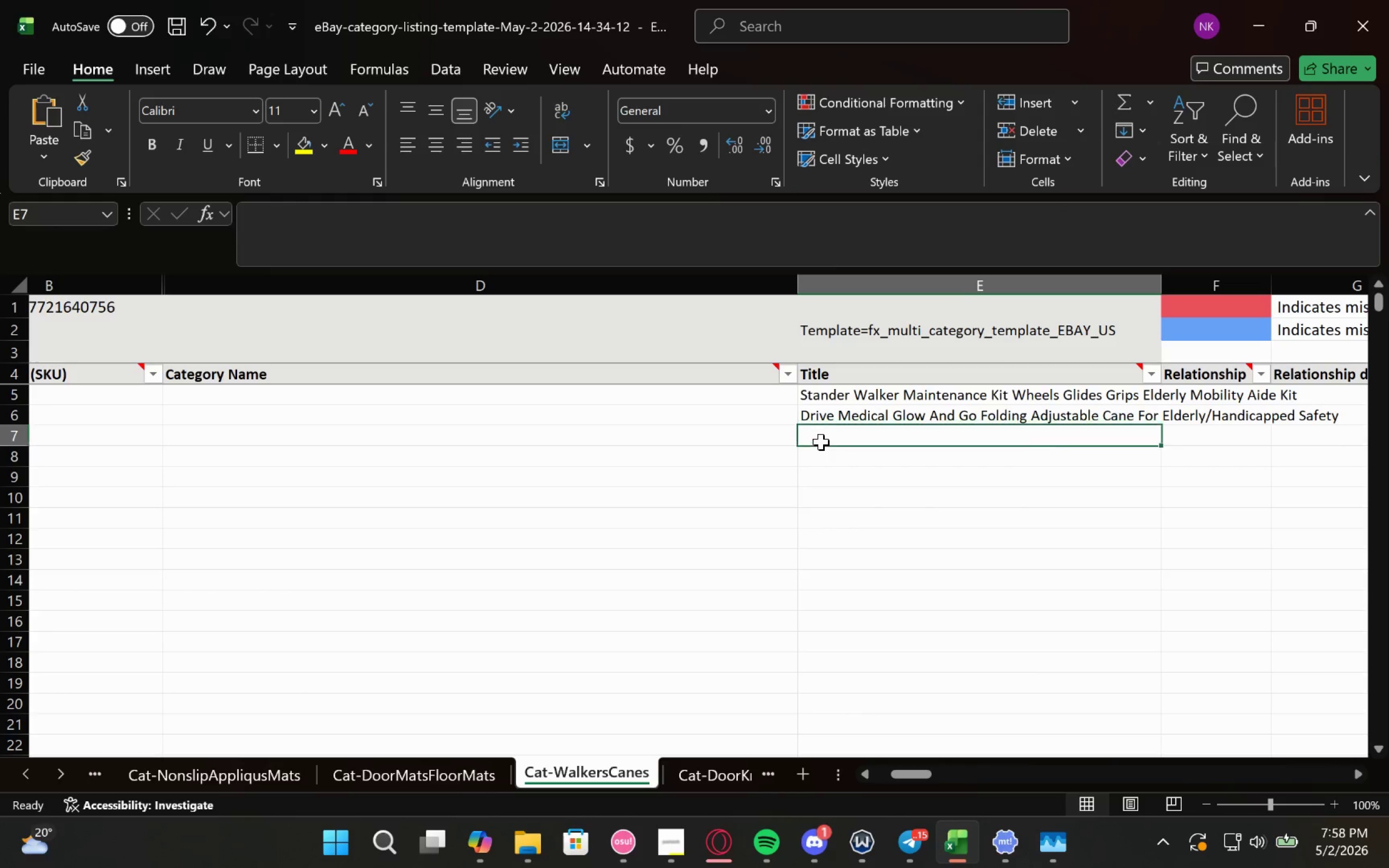 
hold_key(key=ControlLeft, duration=0.58)
 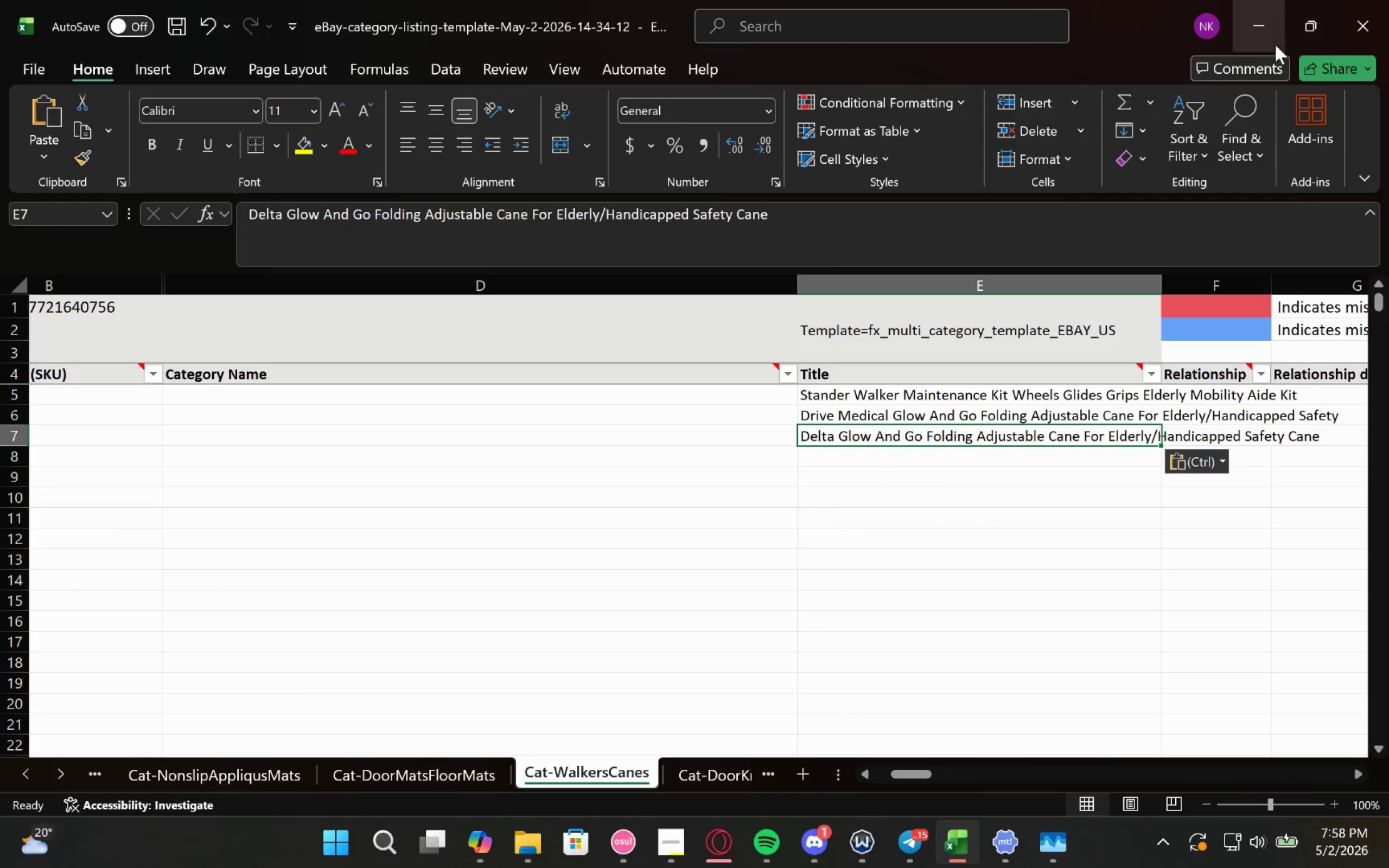 
left_click([1284, 38])
 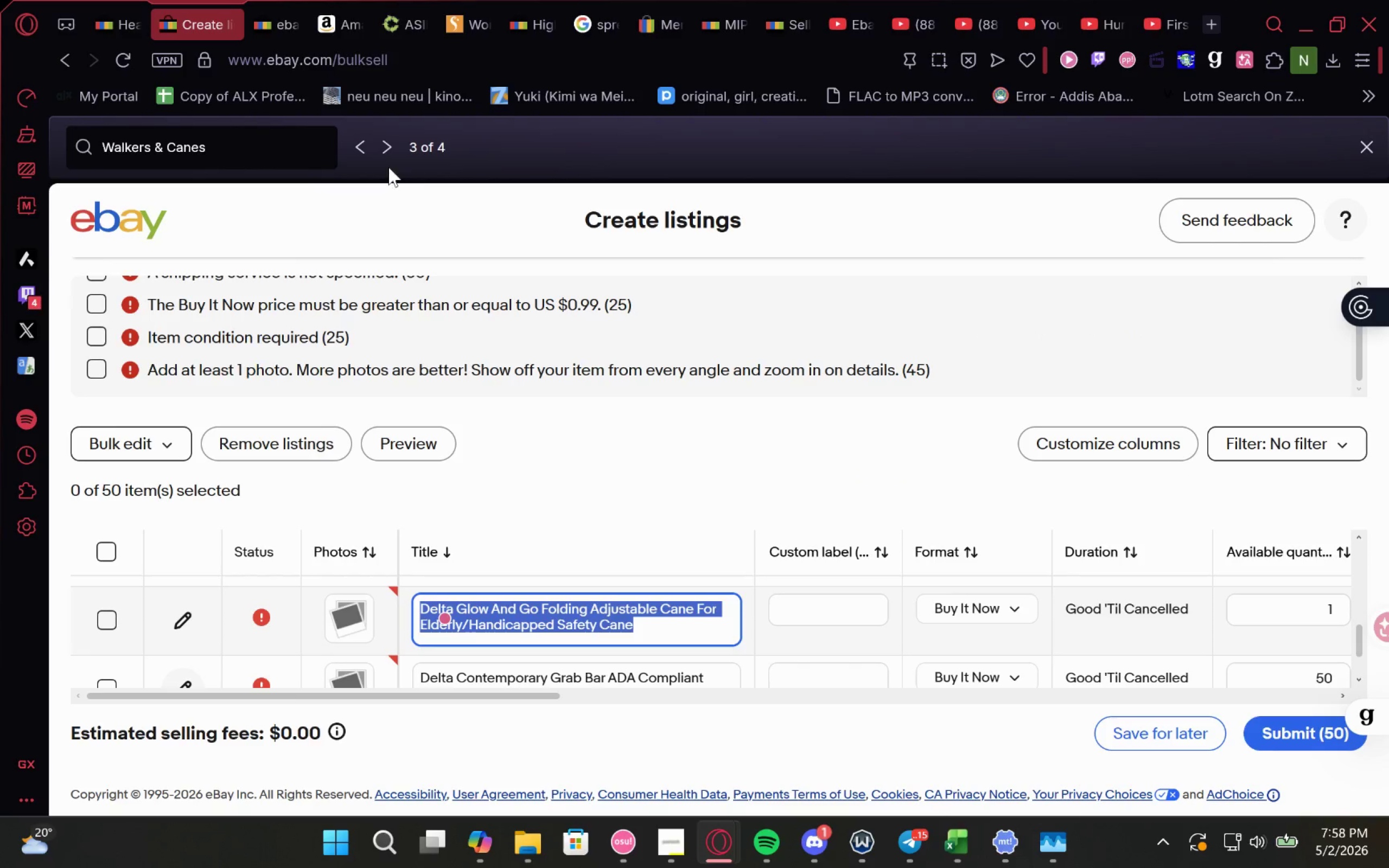 
left_click([386, 151])
 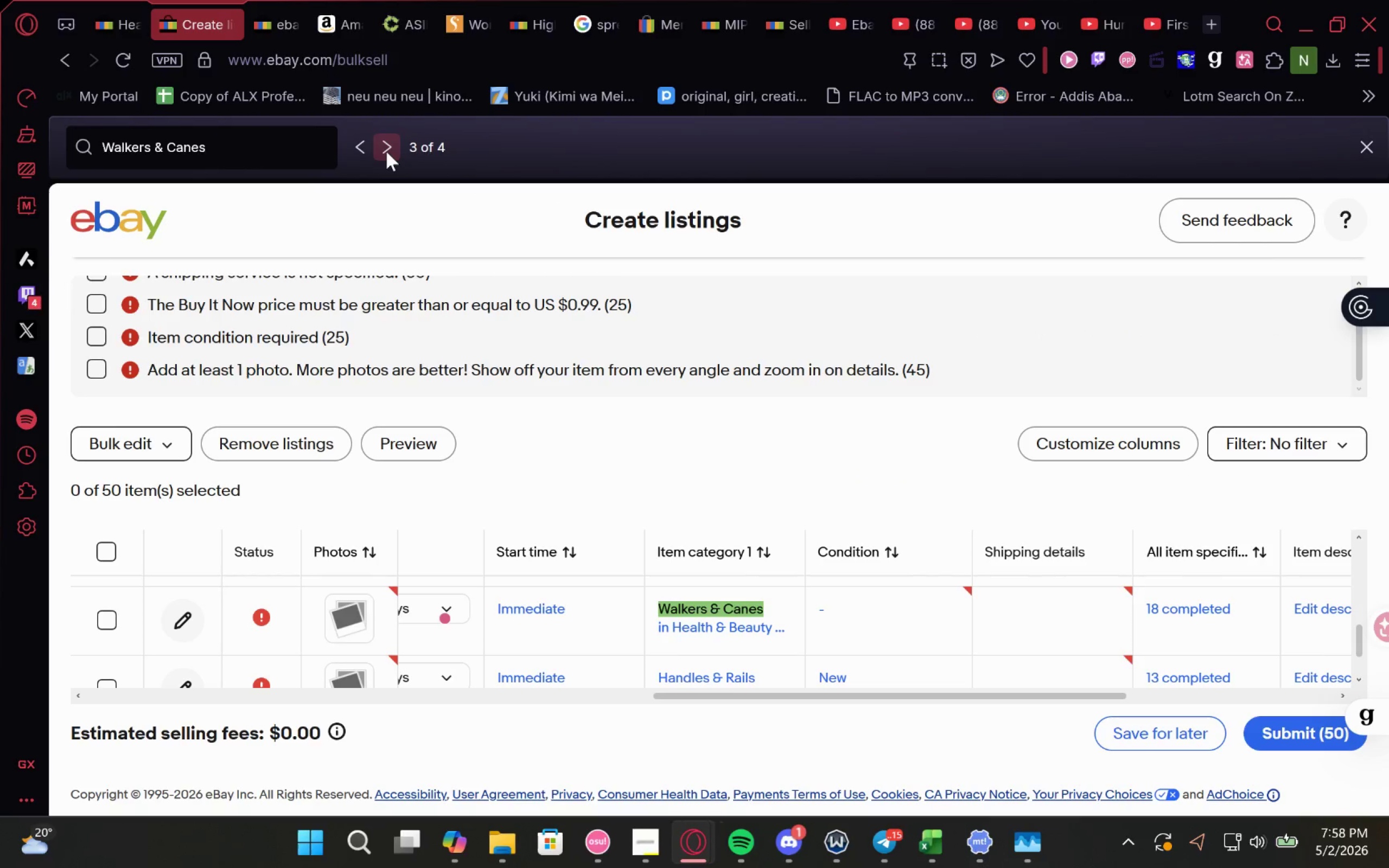 
left_click([386, 151])
 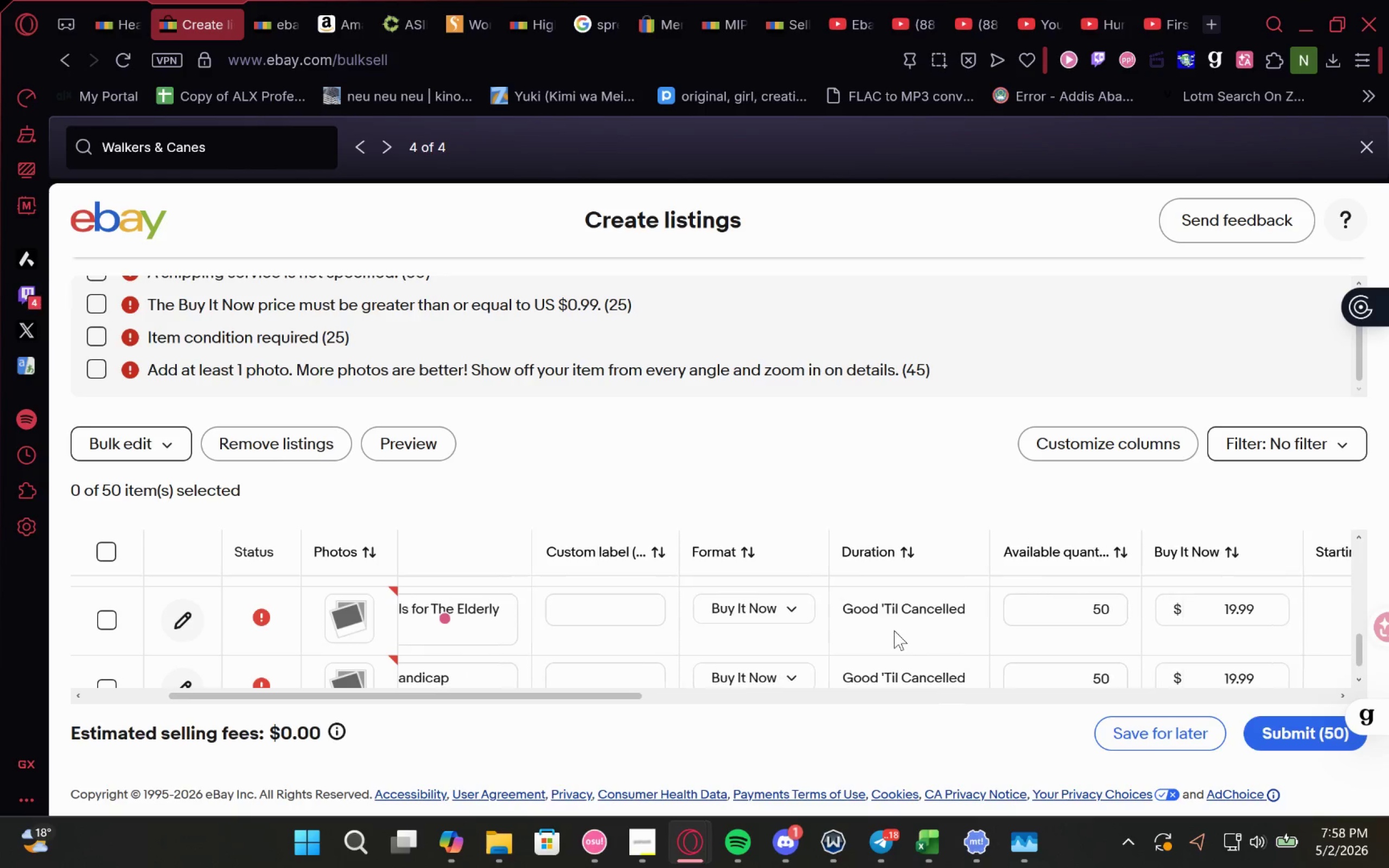 
left_click_drag(start_coordinate=[597, 627], to_coordinate=[410, 607])
 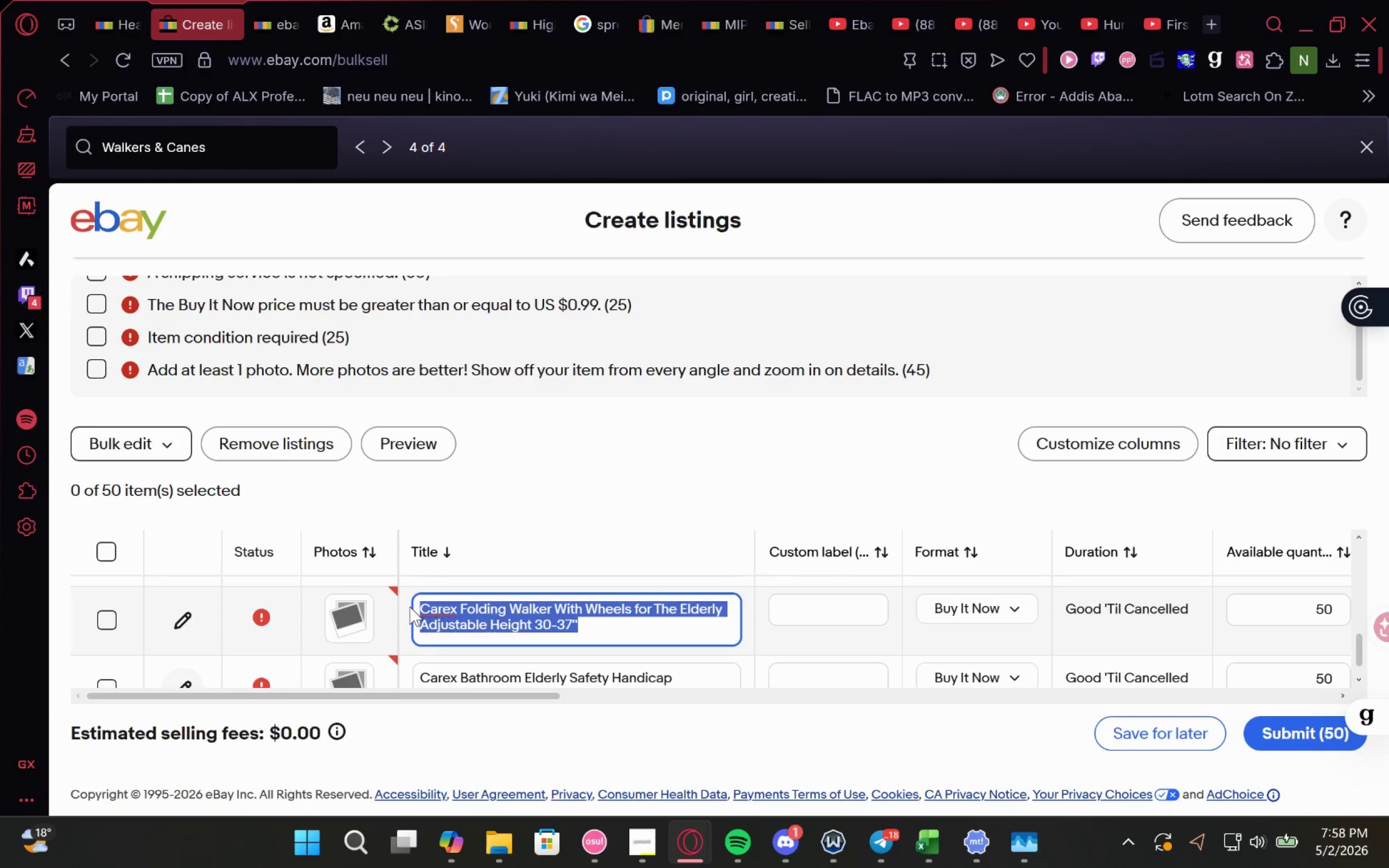 
key(Control+C)
 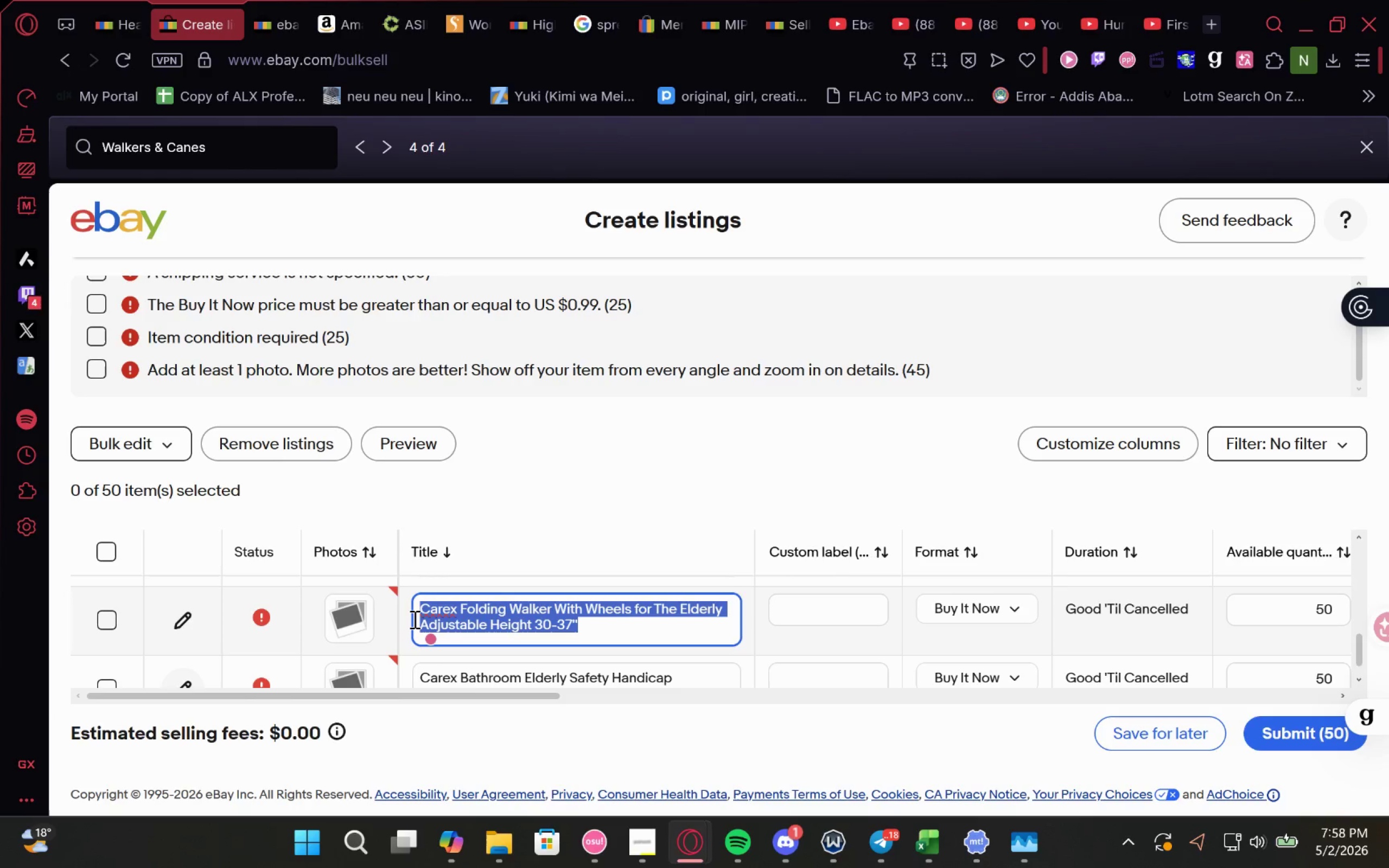 
key(Control+C)
 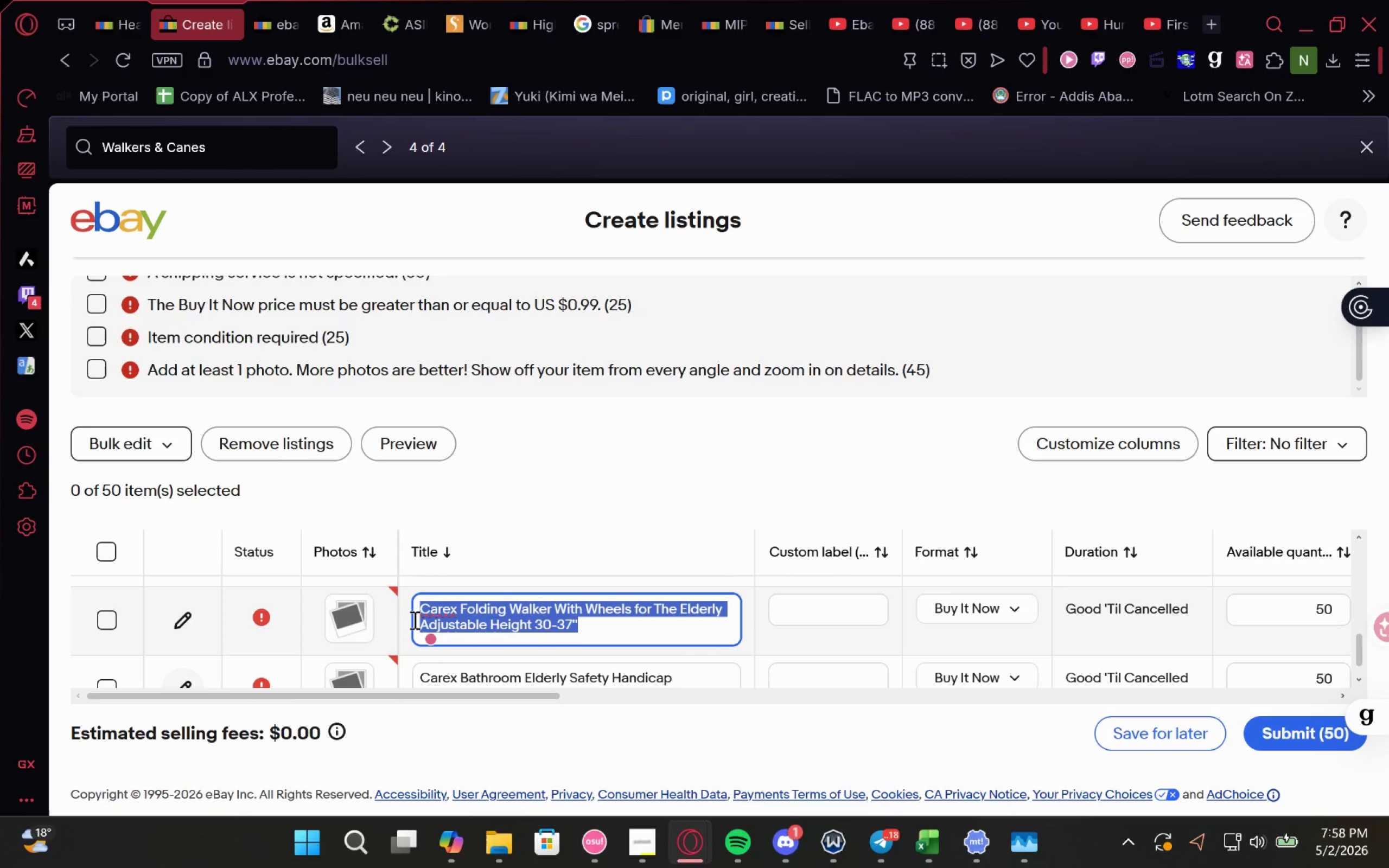 
key(Control+C)
 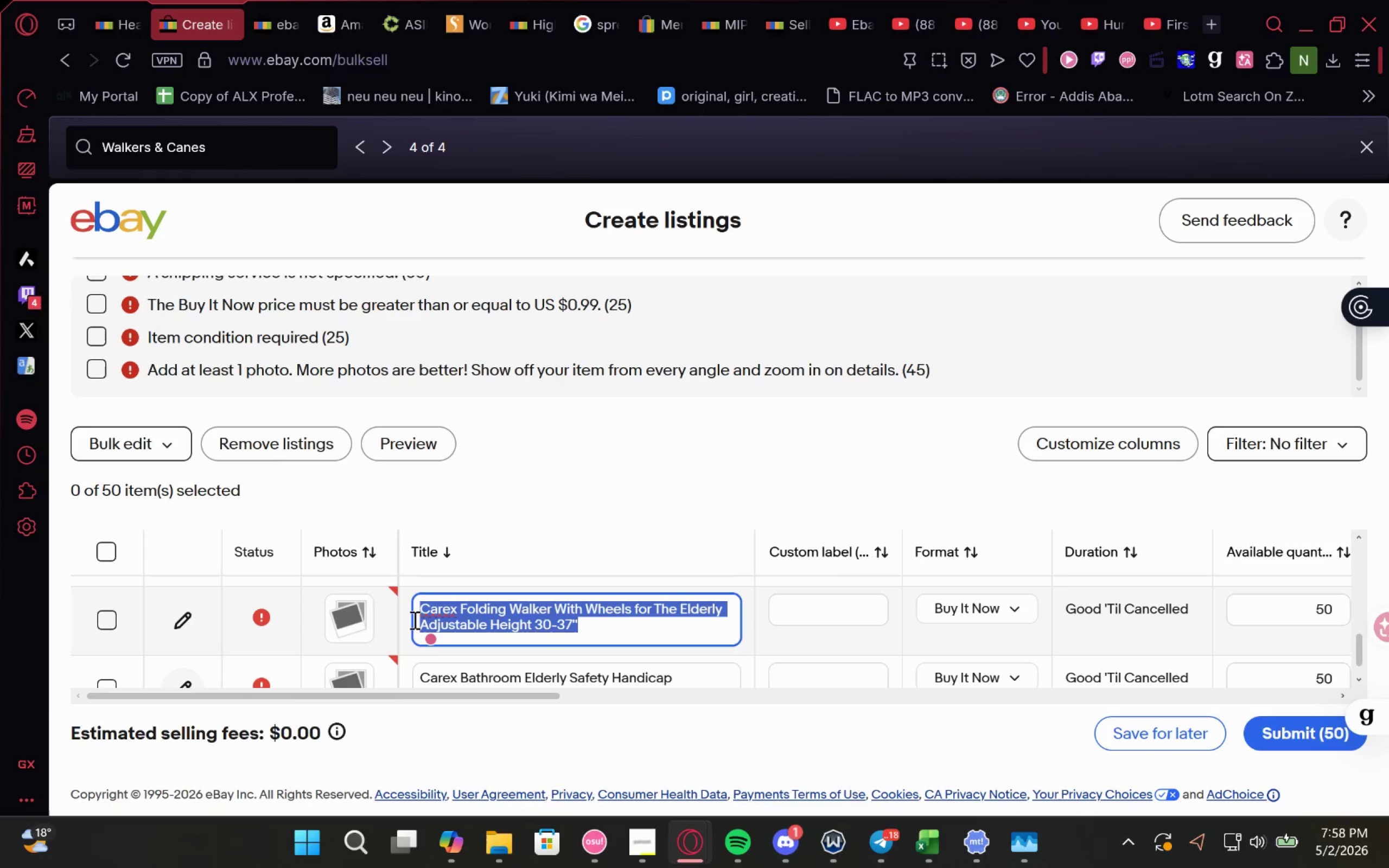 
key(Control+C)
 